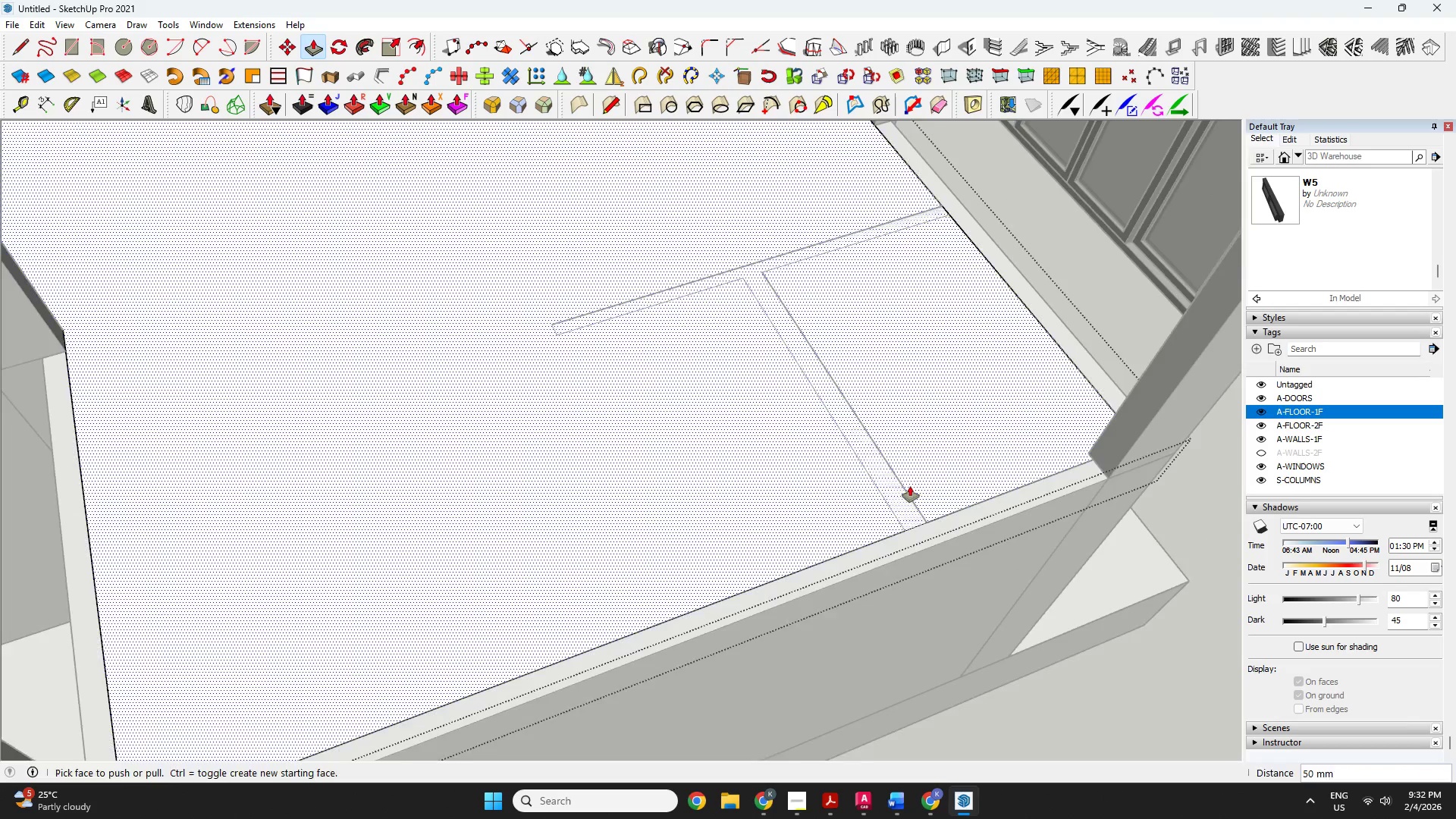 
double_click([912, 542])
 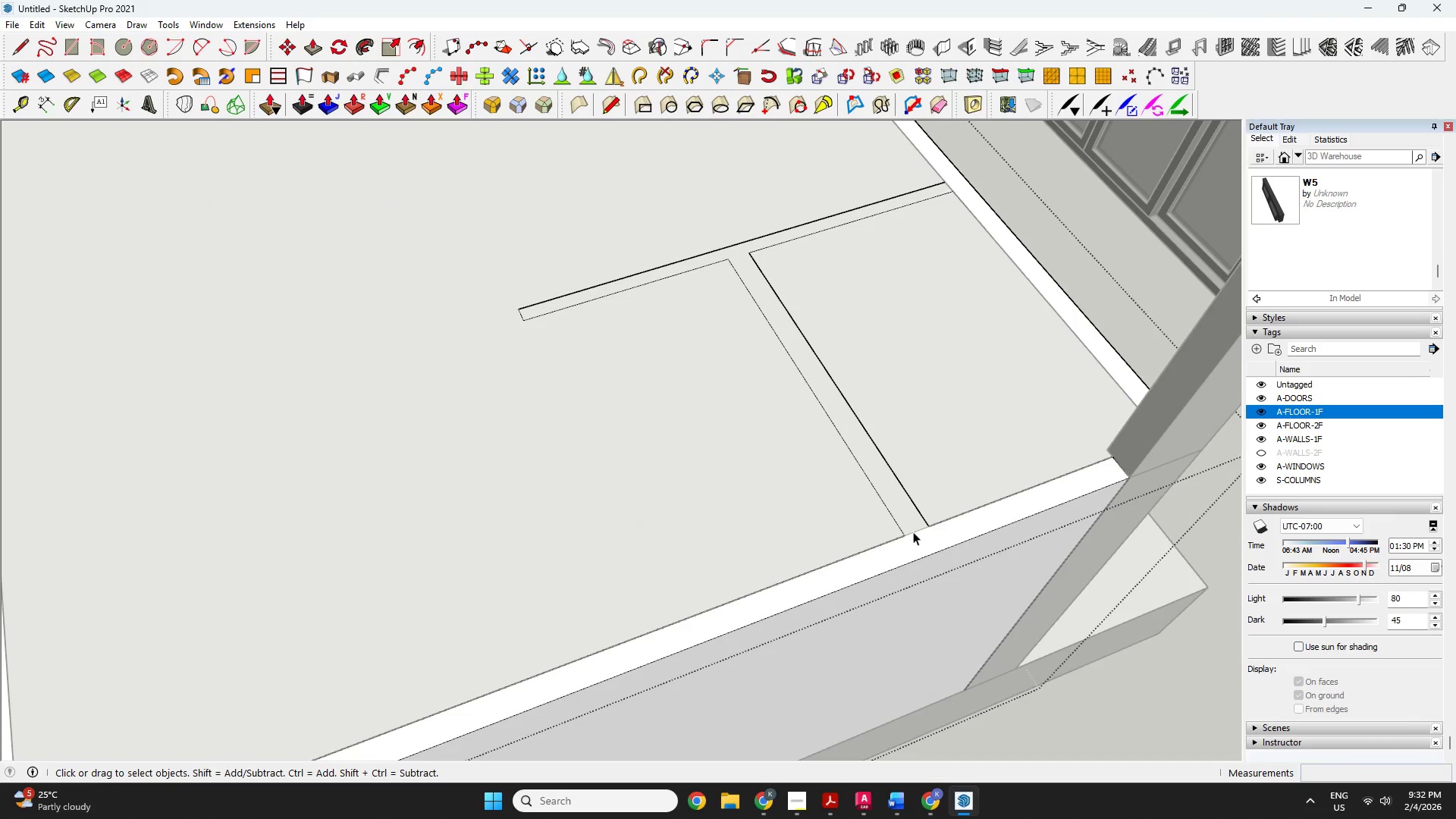 
key(P)
 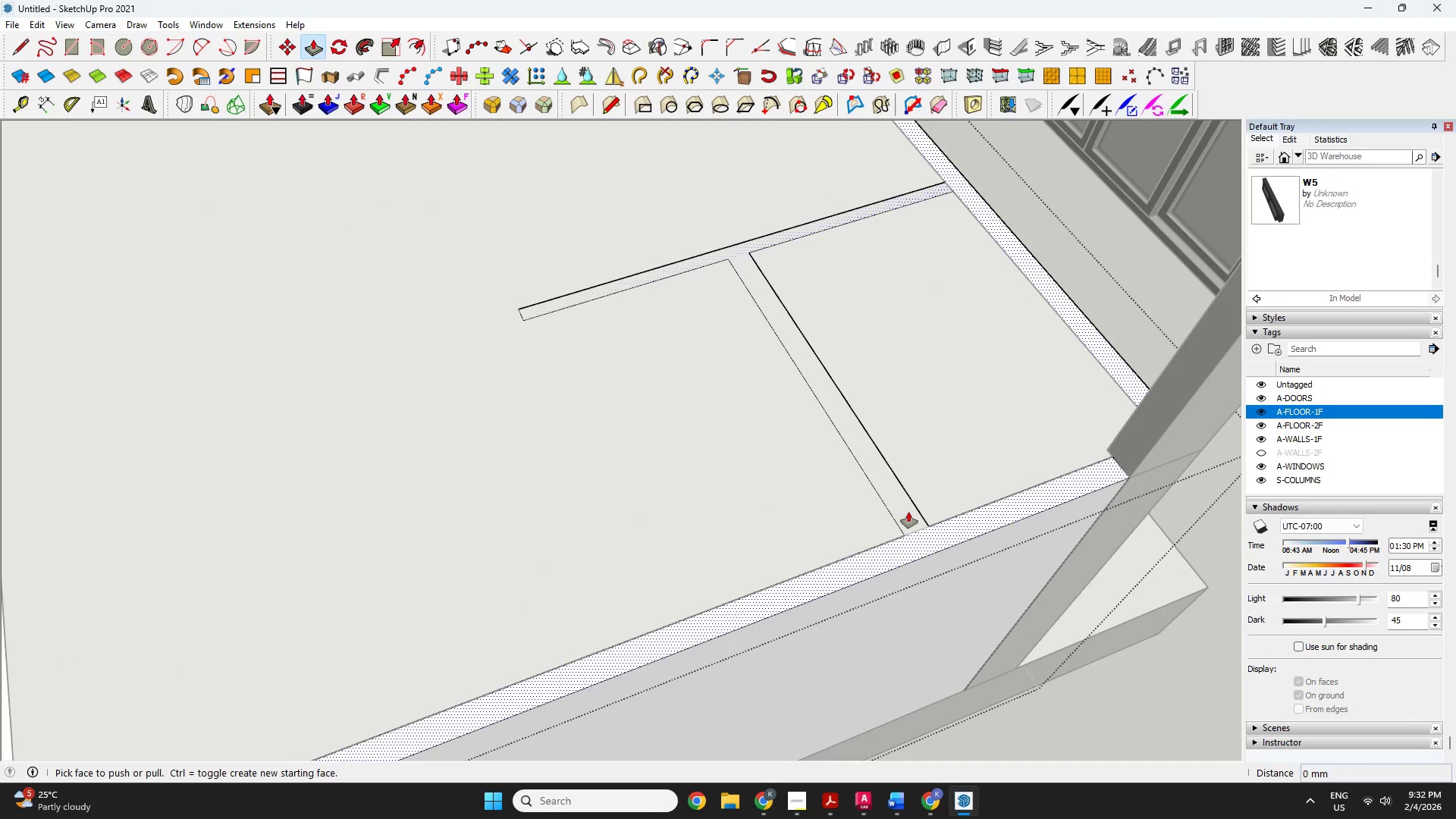 
left_click([908, 512])
 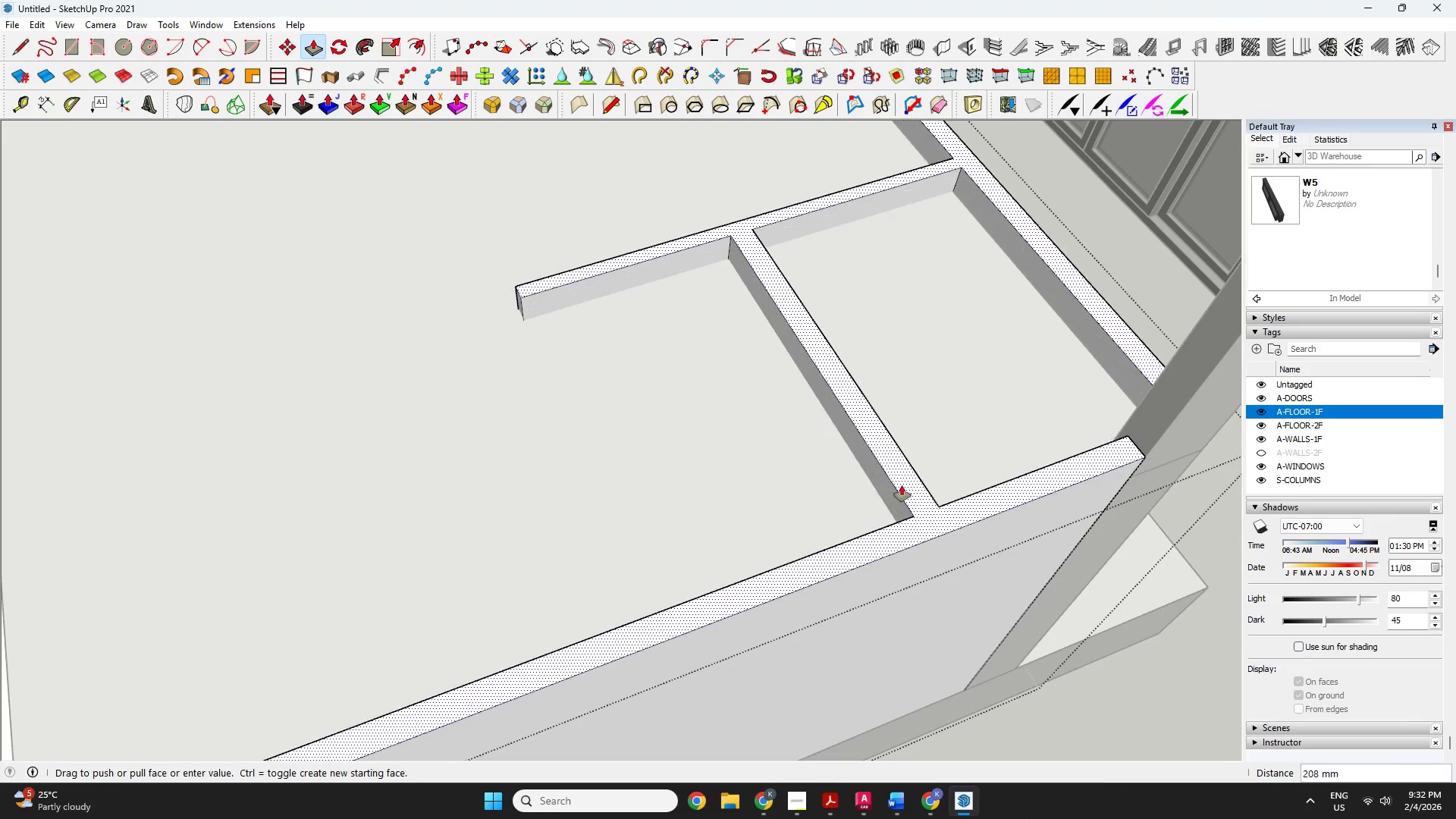 
key(Escape)
 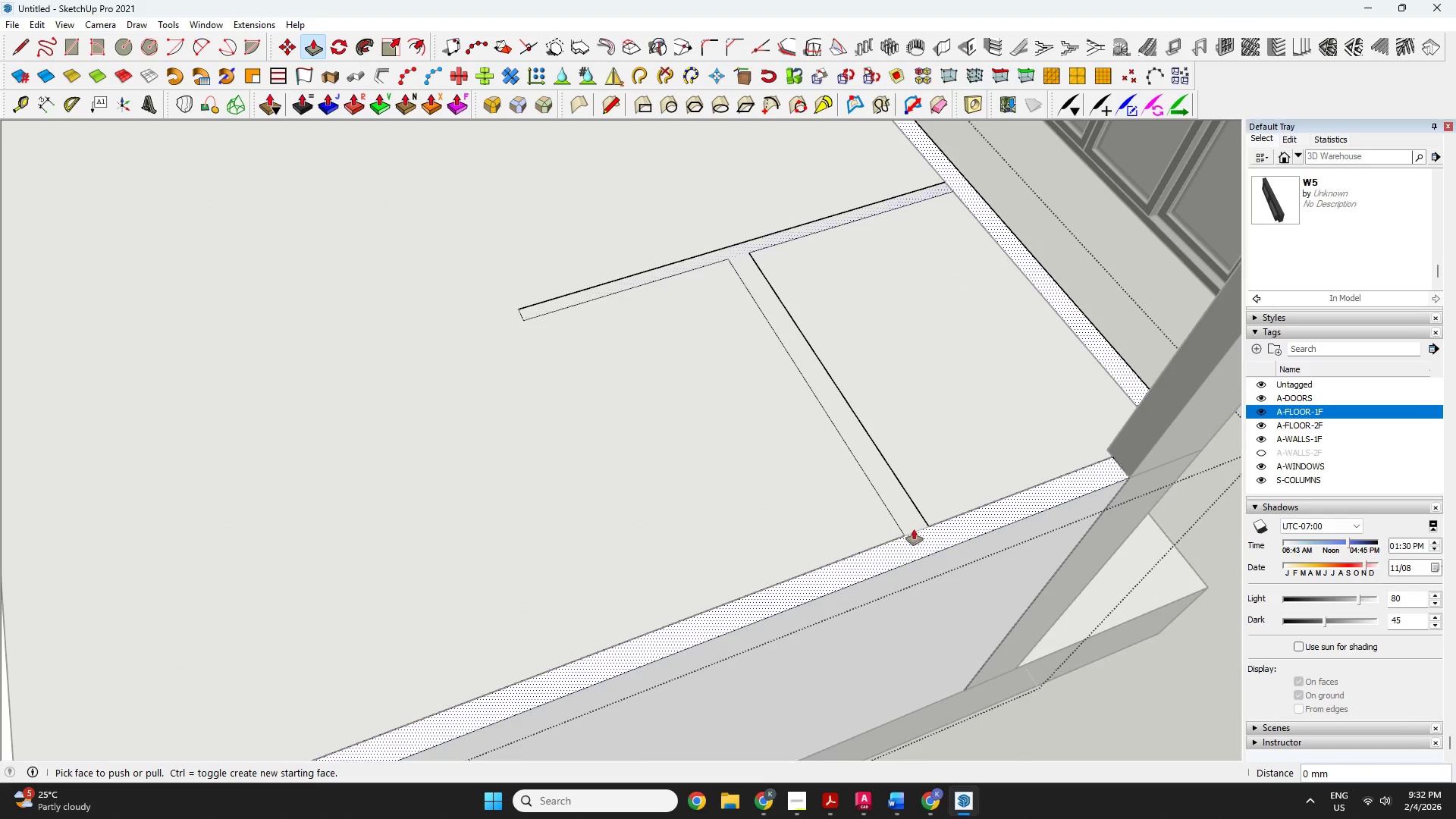 
key(L)
 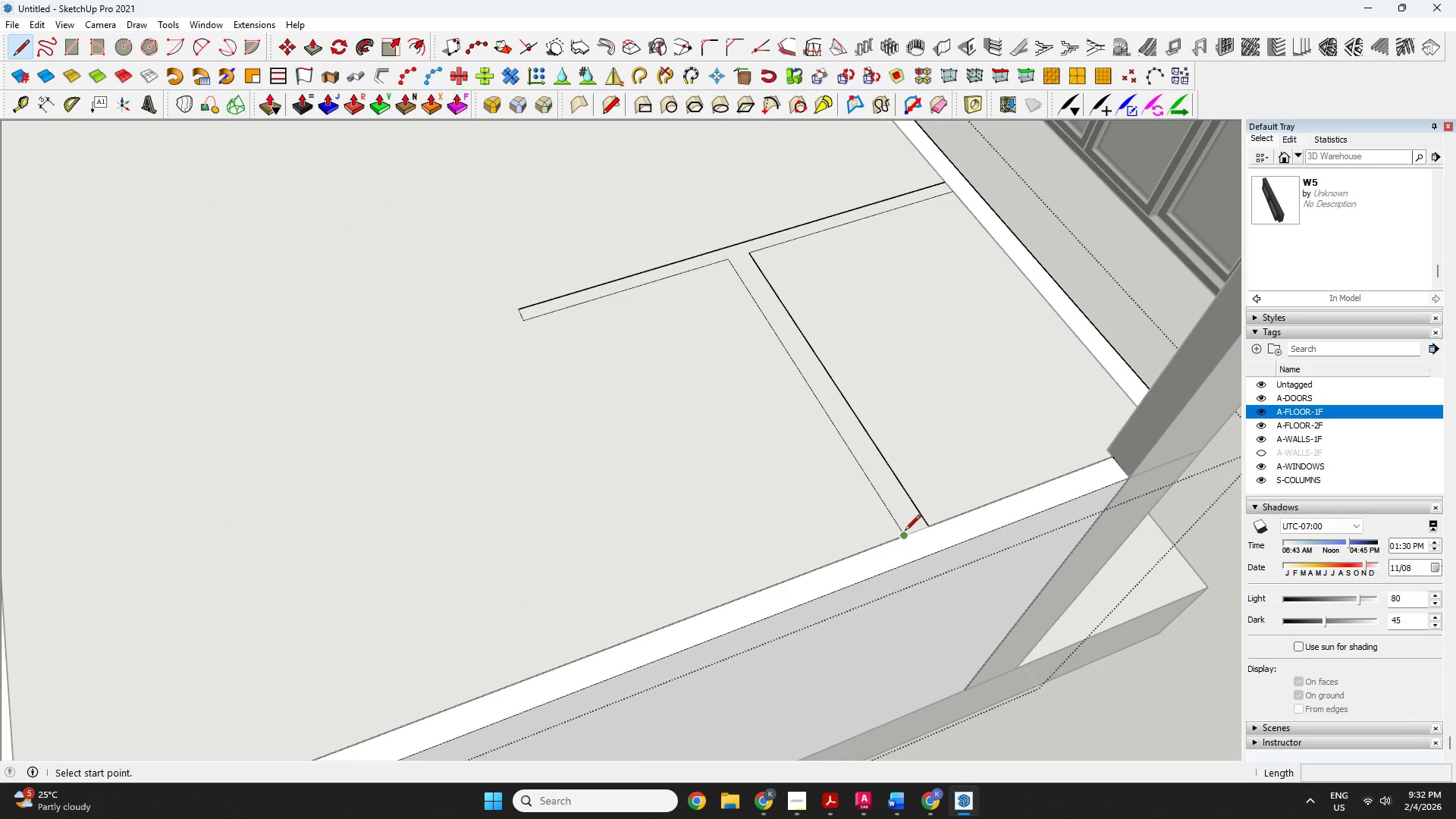 
left_click([904, 532])
 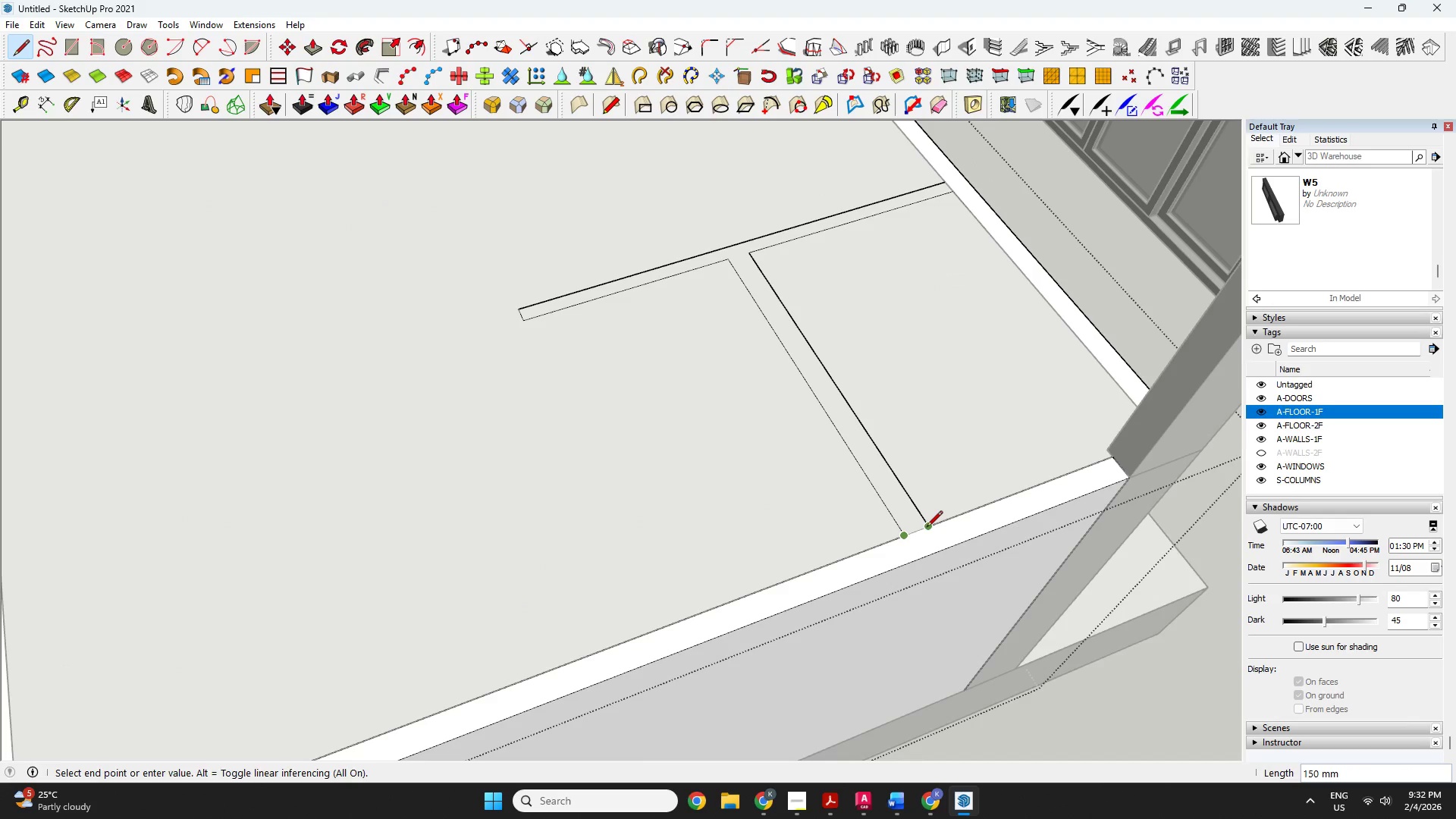 
left_click([927, 528])
 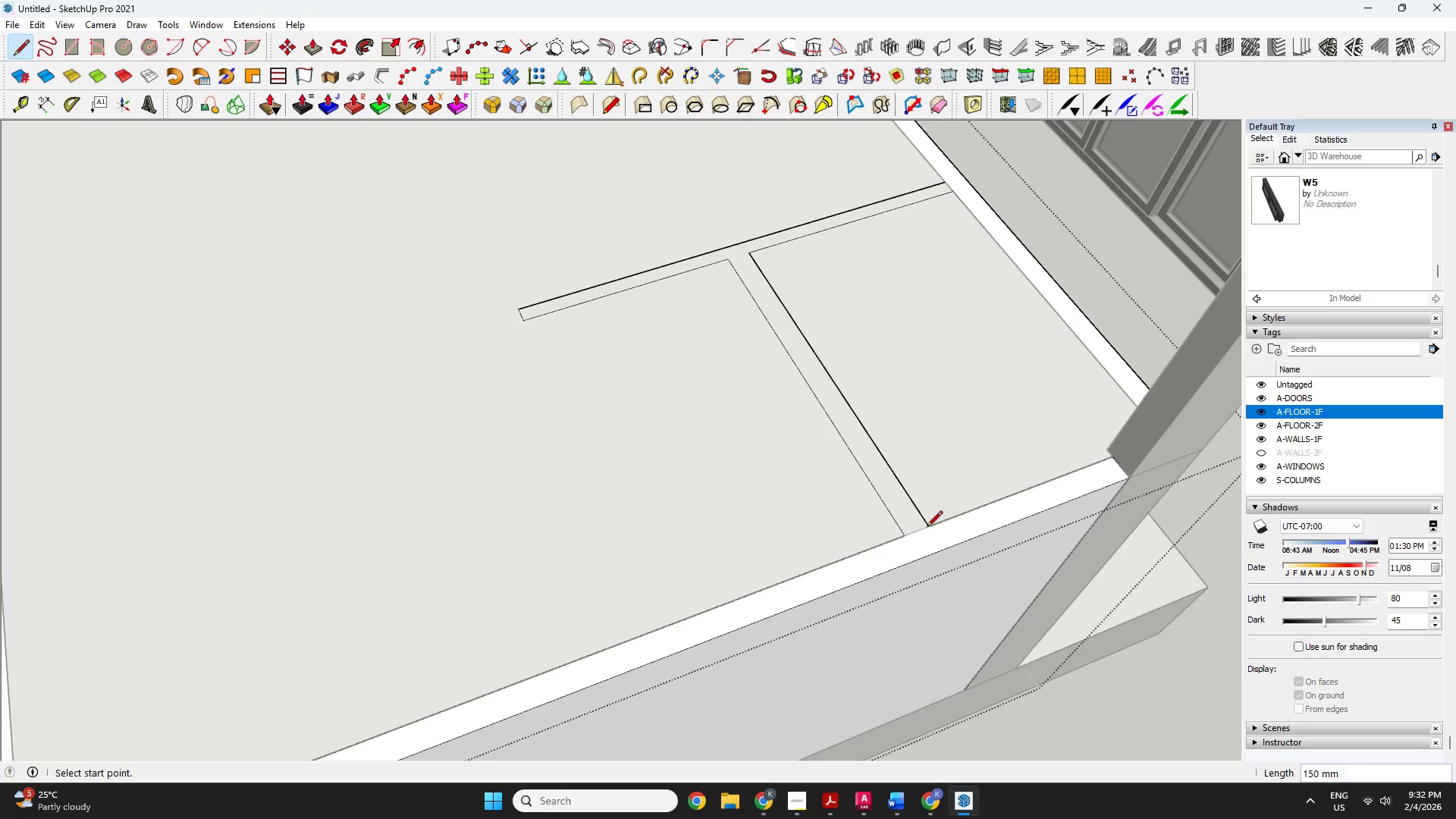 
key(Space)
 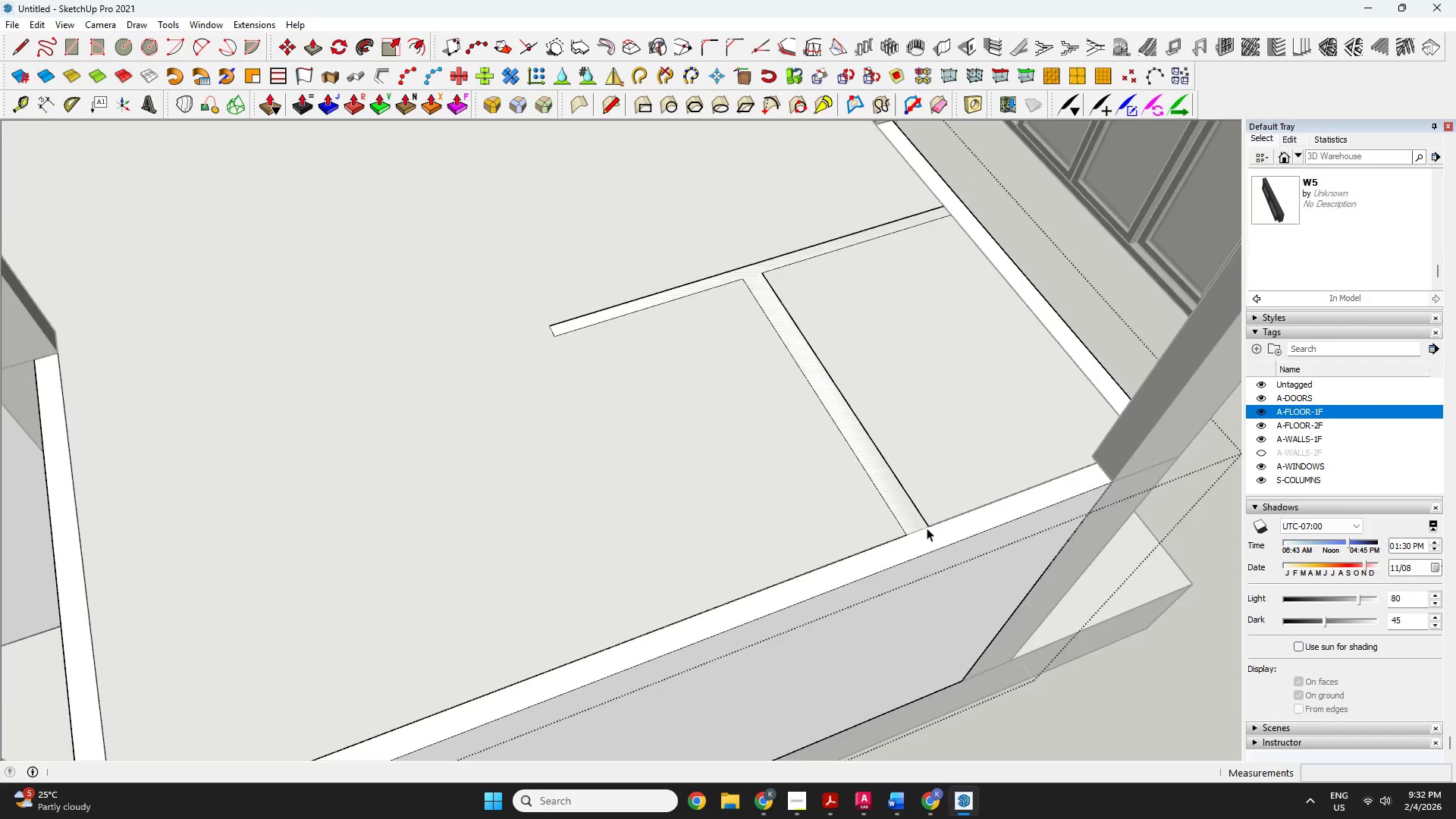 
scroll: coordinate [927, 528], scroll_direction: down, amount: 3.0
 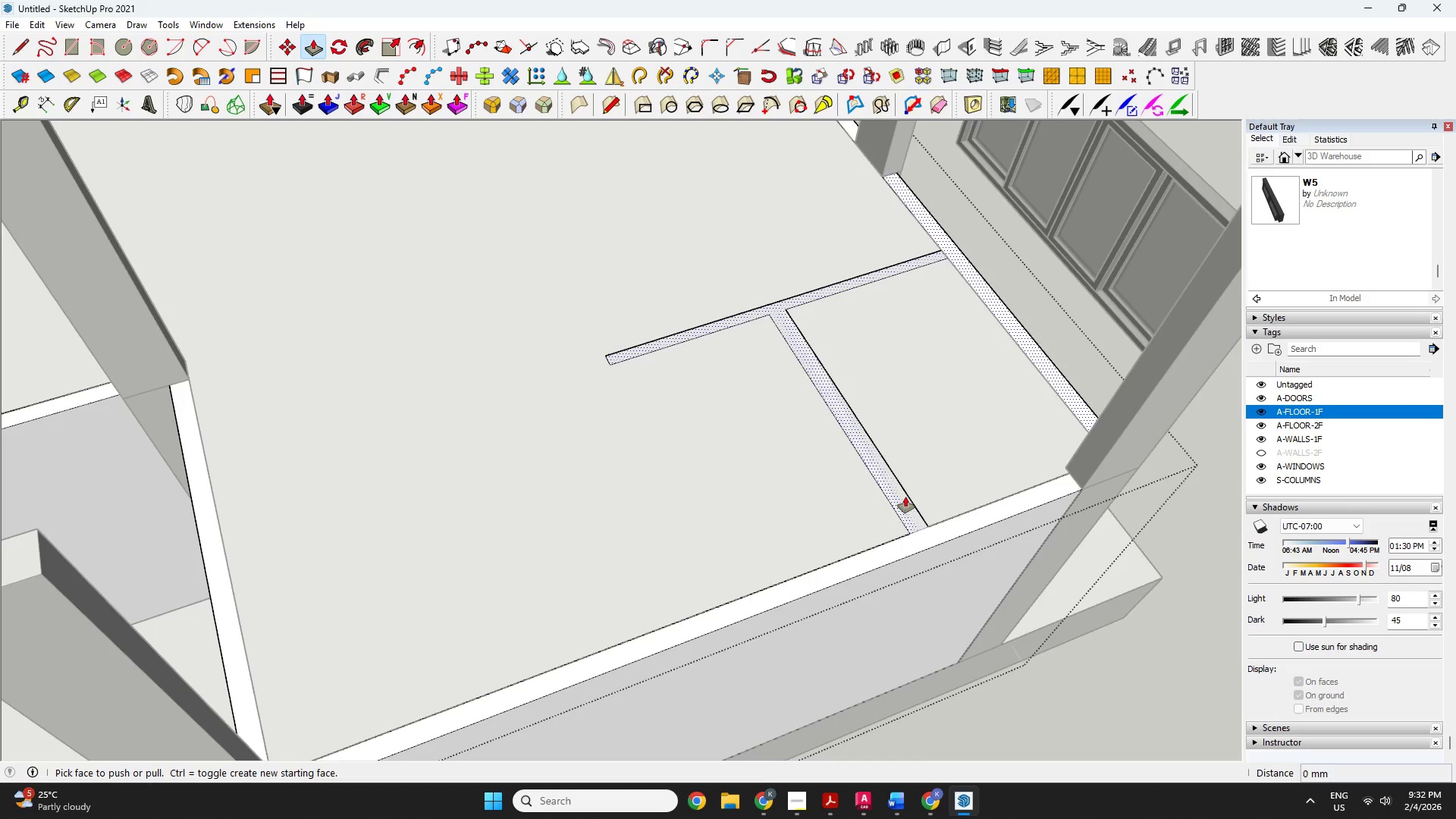 
left_click([905, 497])
 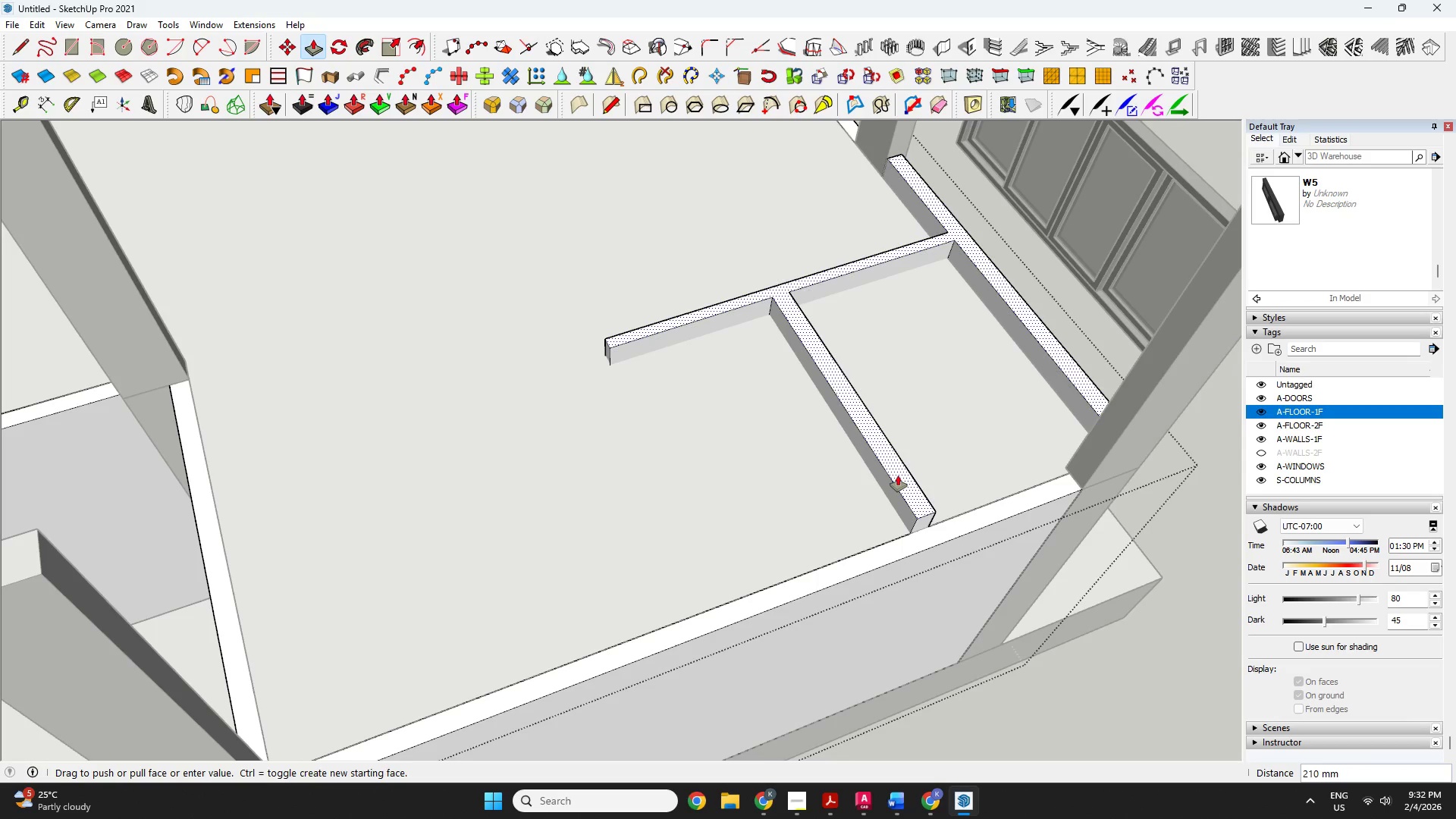 
key(Space)
 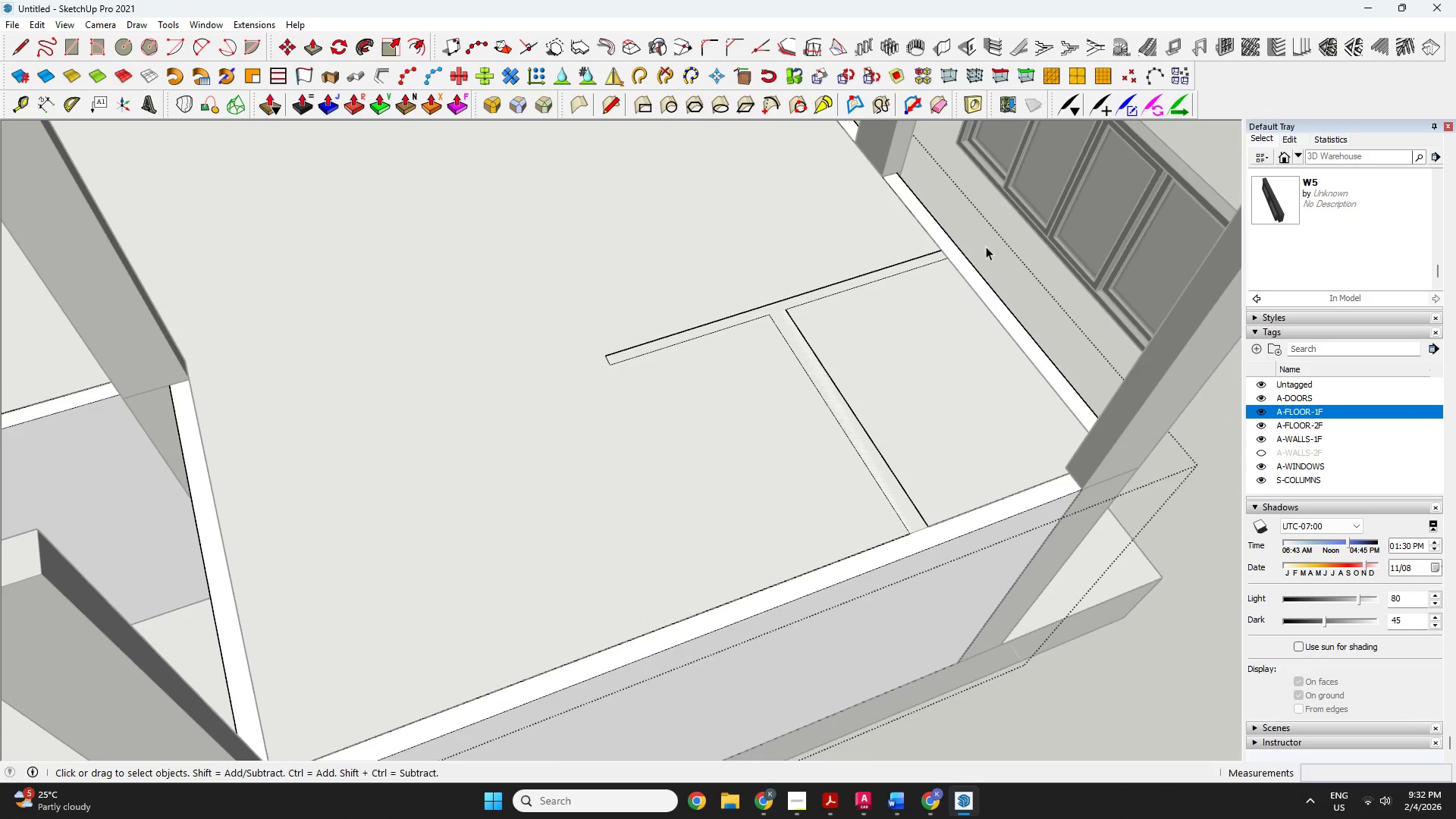 
key(L)
 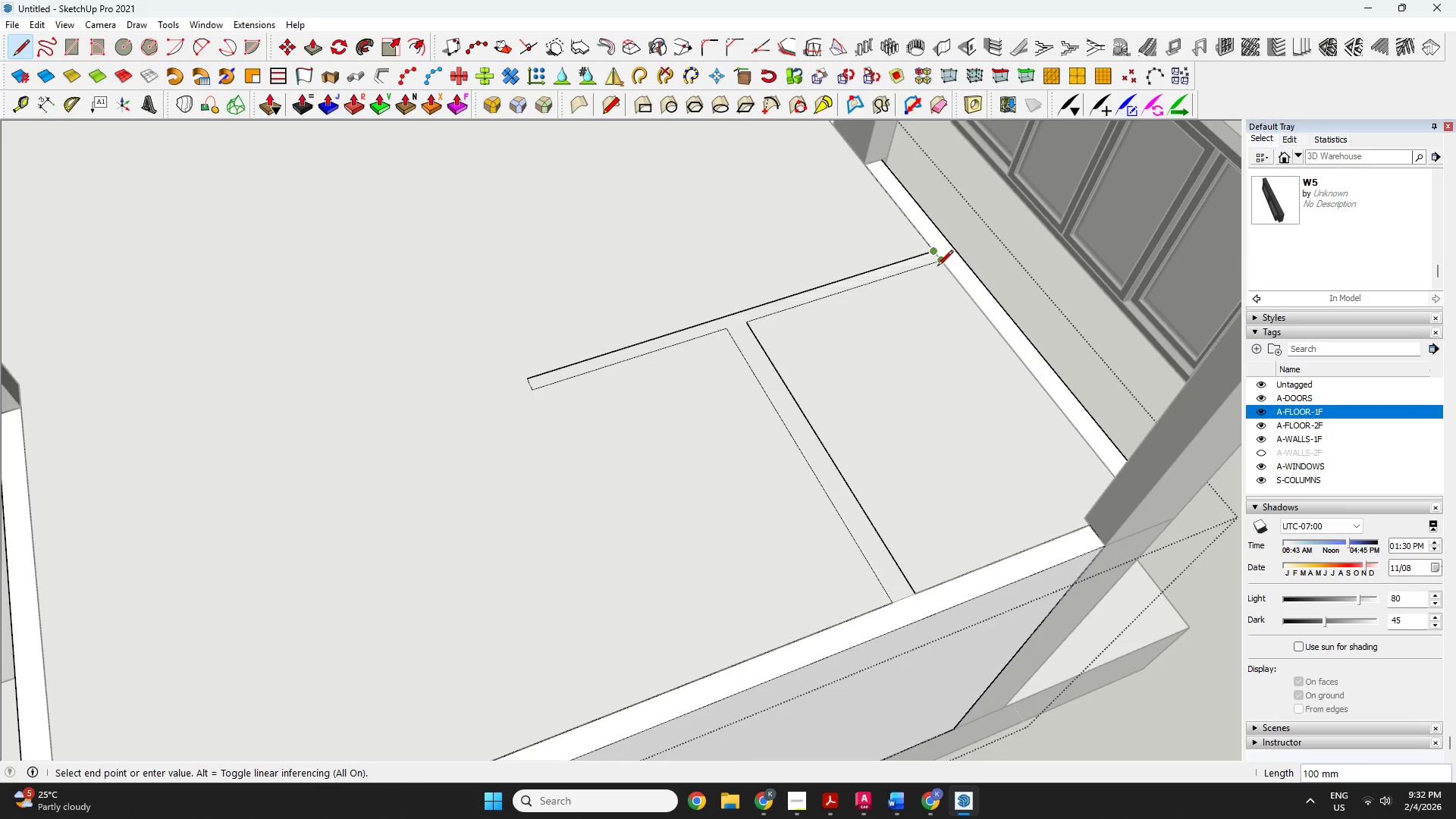 
scroll: coordinate [980, 246], scroll_direction: up, amount: 2.0
 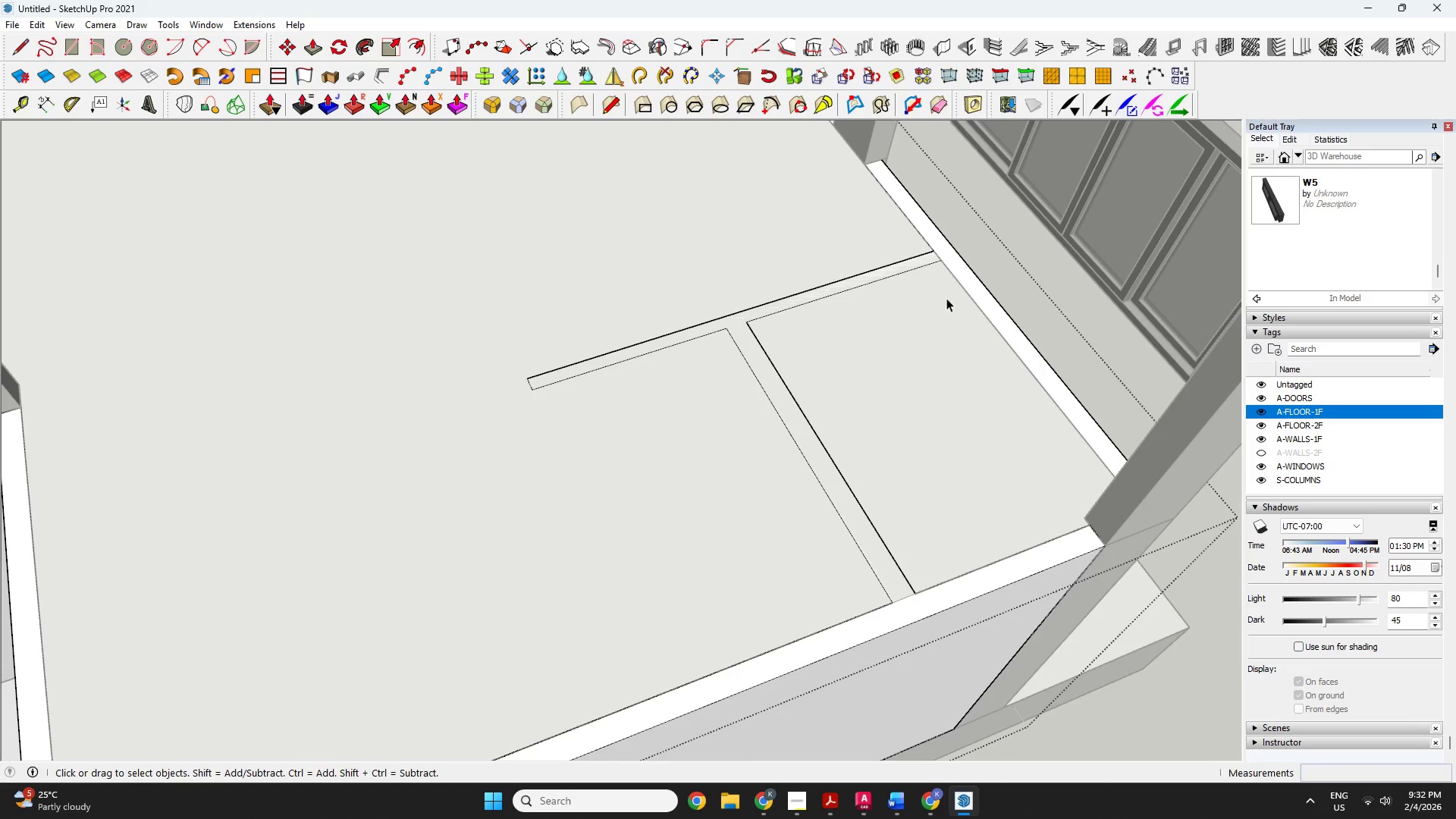 
left_click([939, 267])
 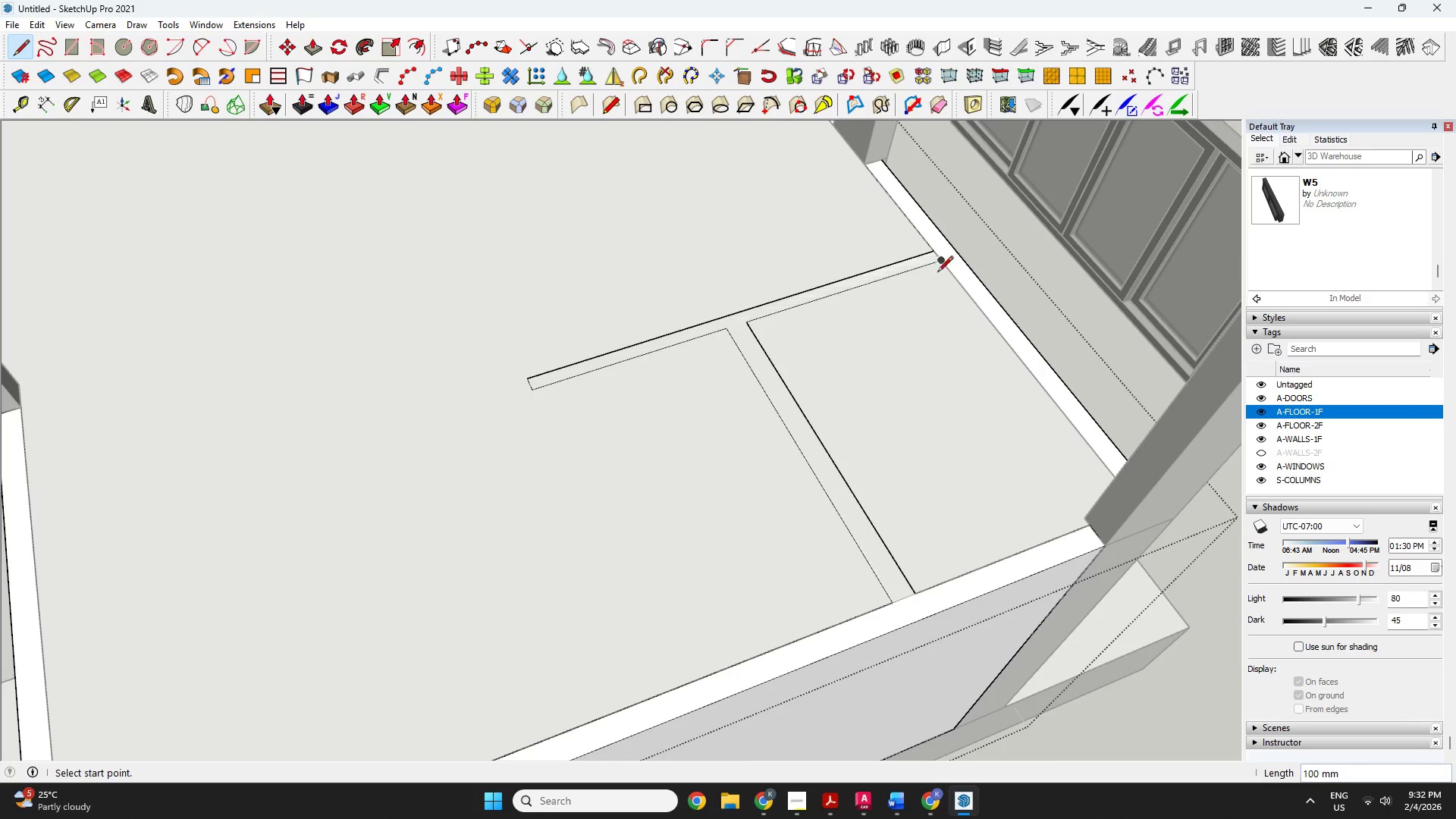 
key(Space)
 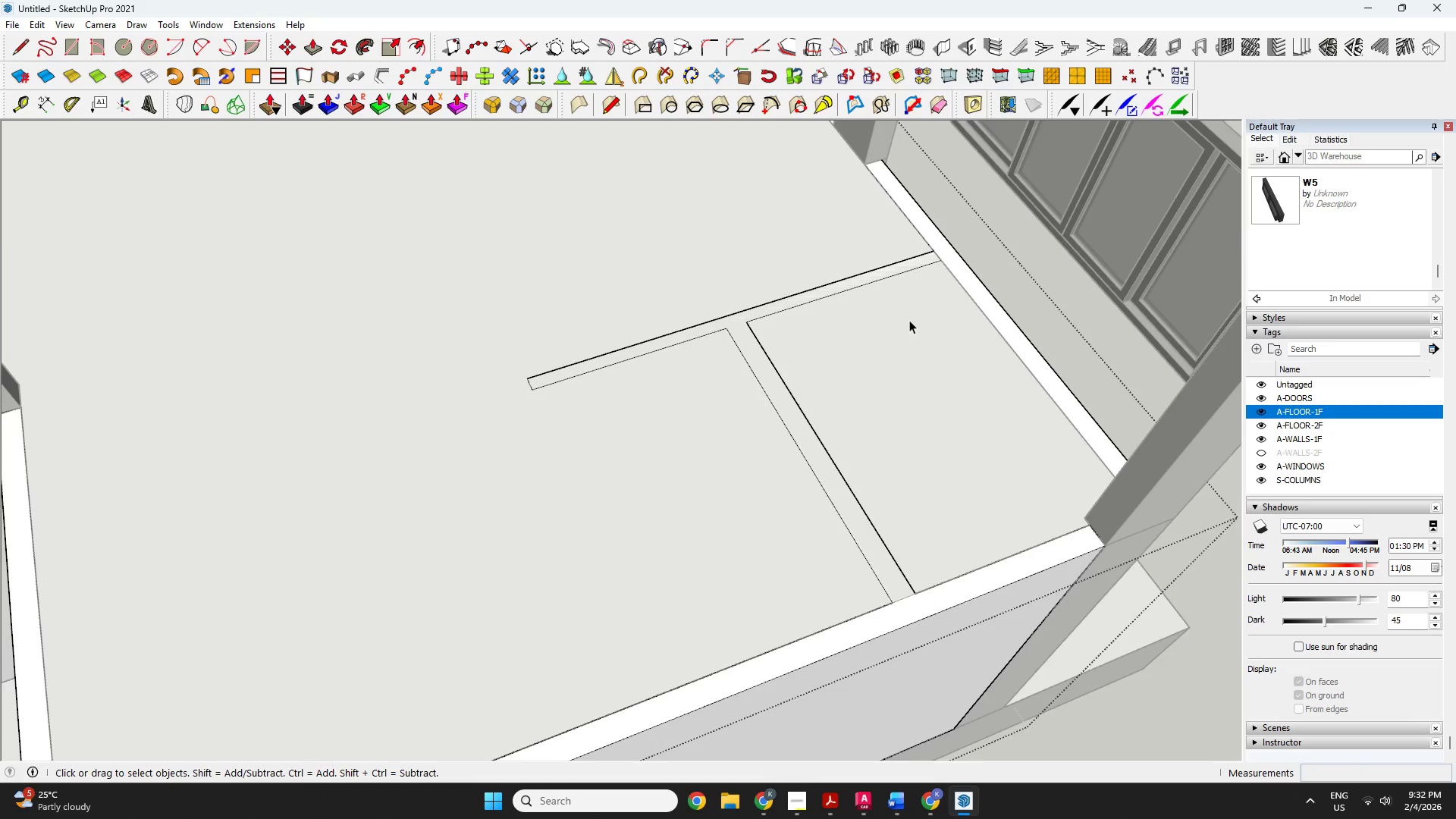 
key(P)
 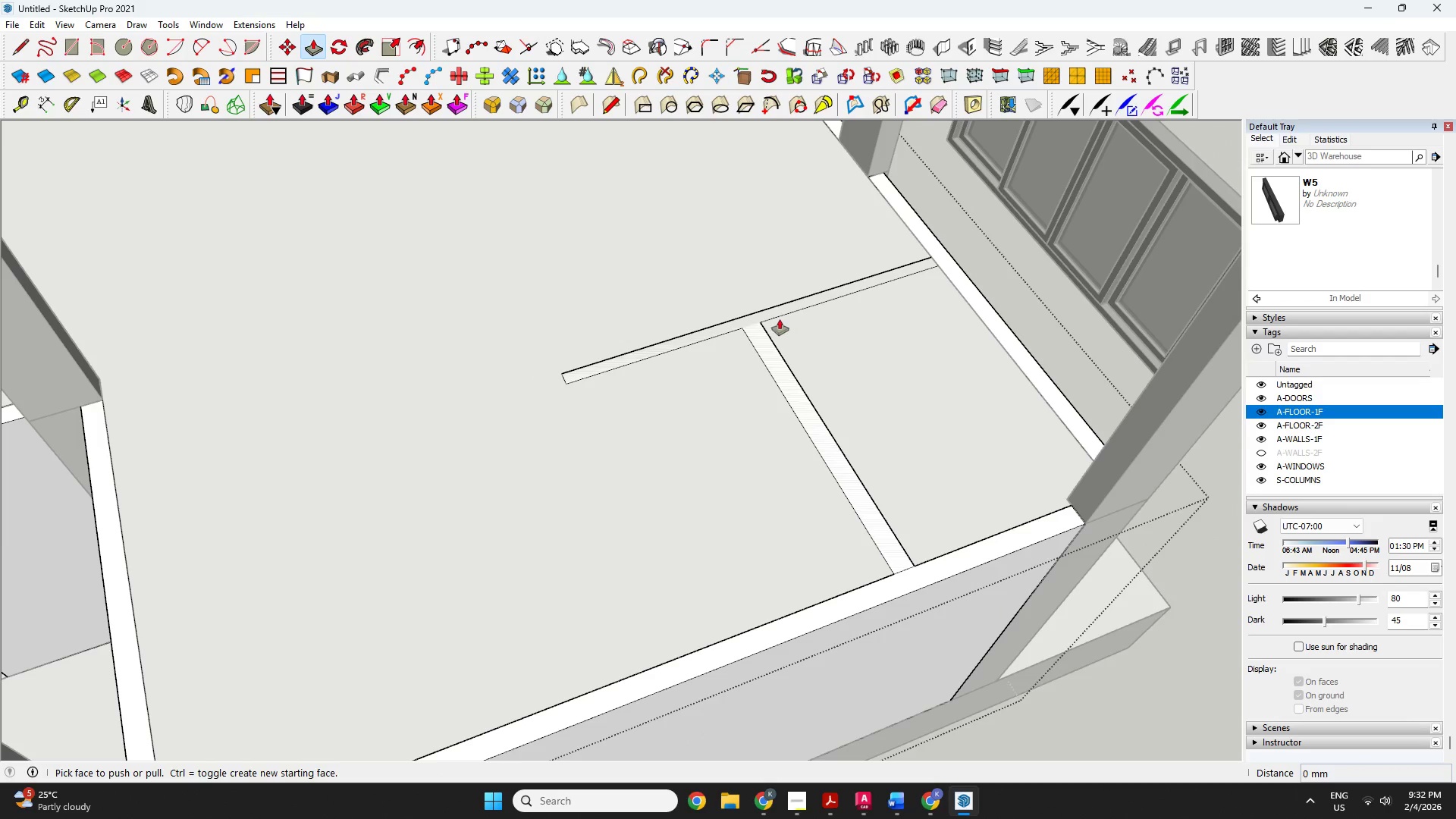 
scroll: coordinate [907, 325], scroll_direction: down, amount: 1.0
 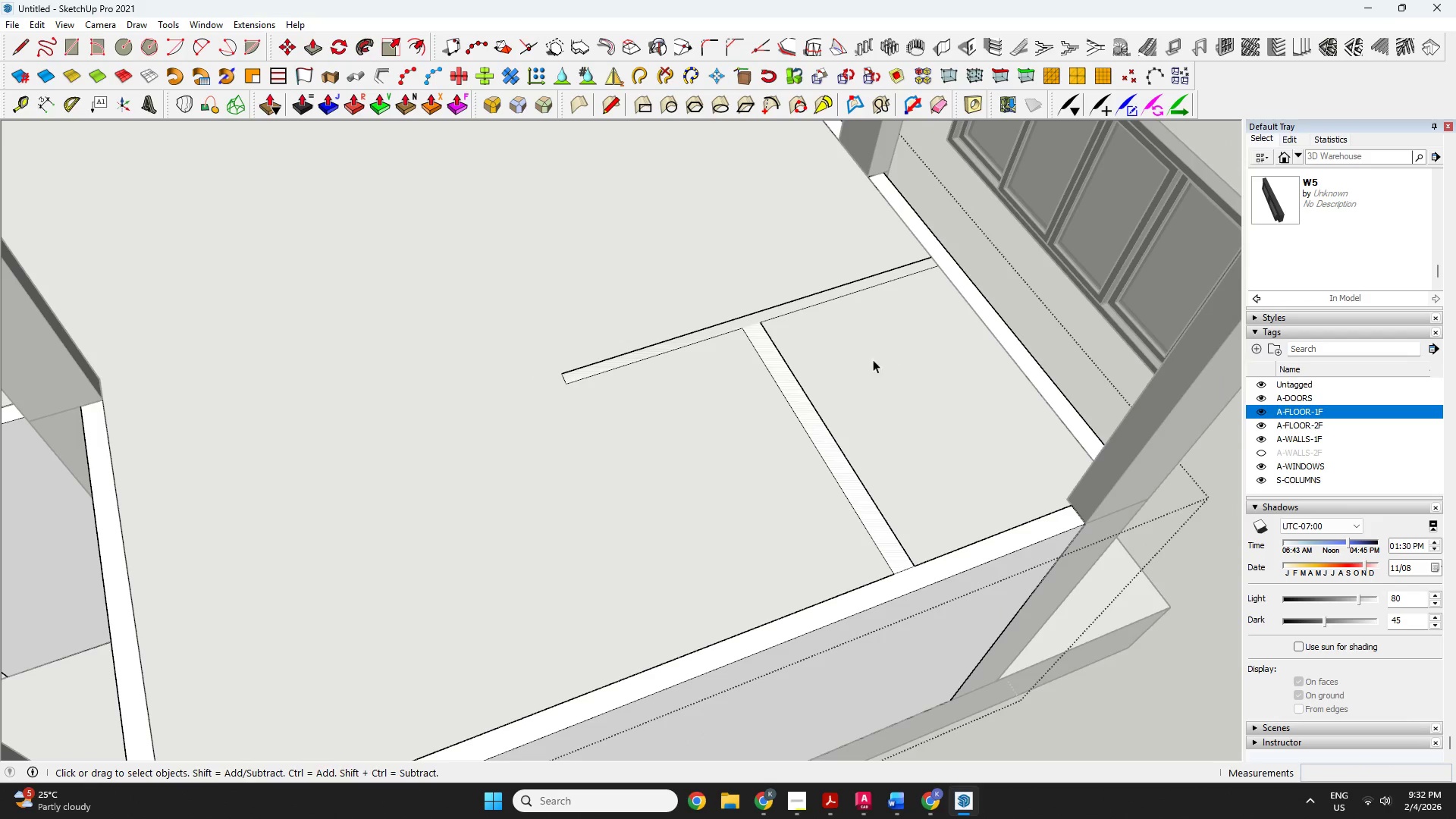 
left_click([764, 323])
 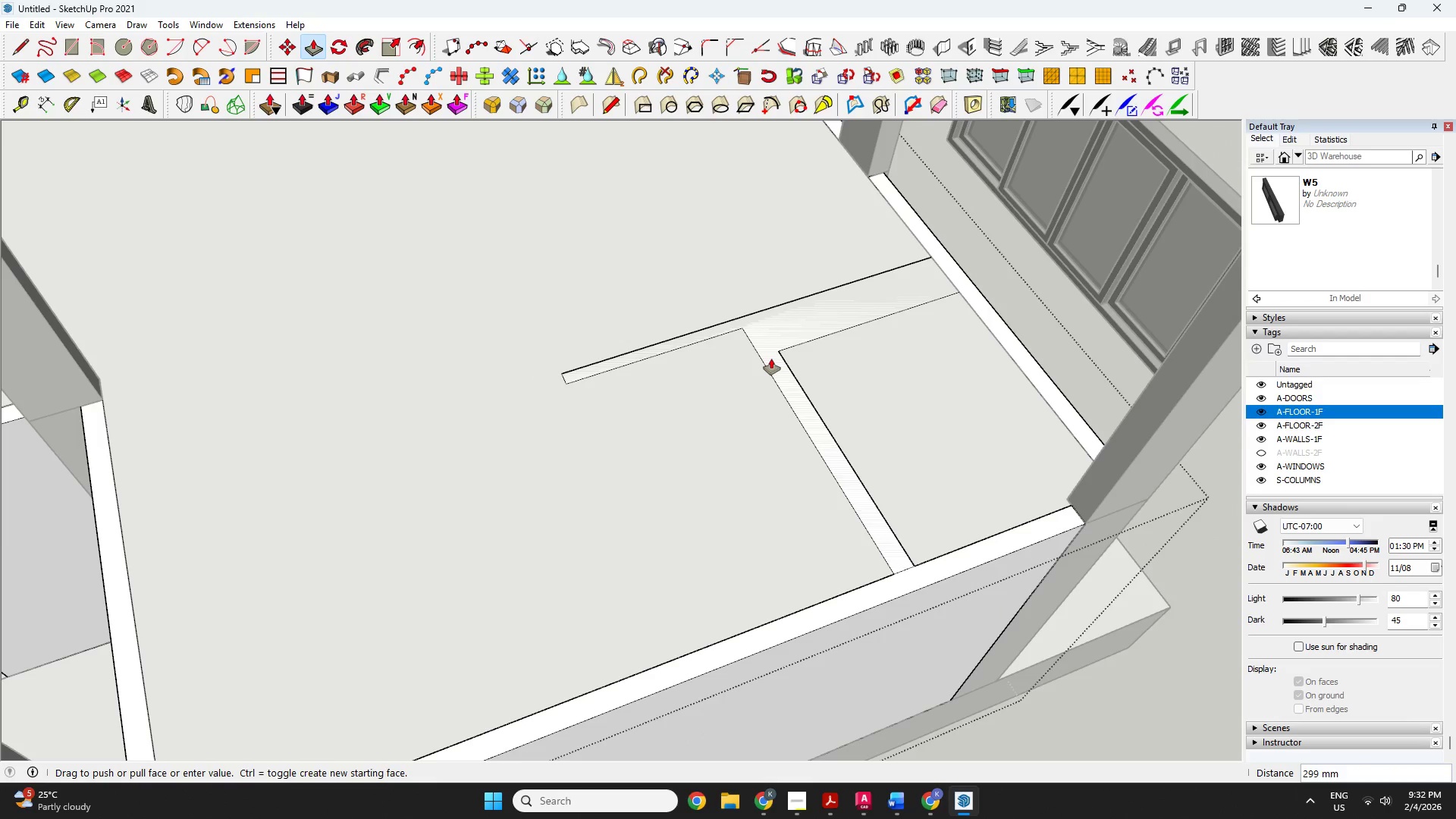 
key(Escape)
 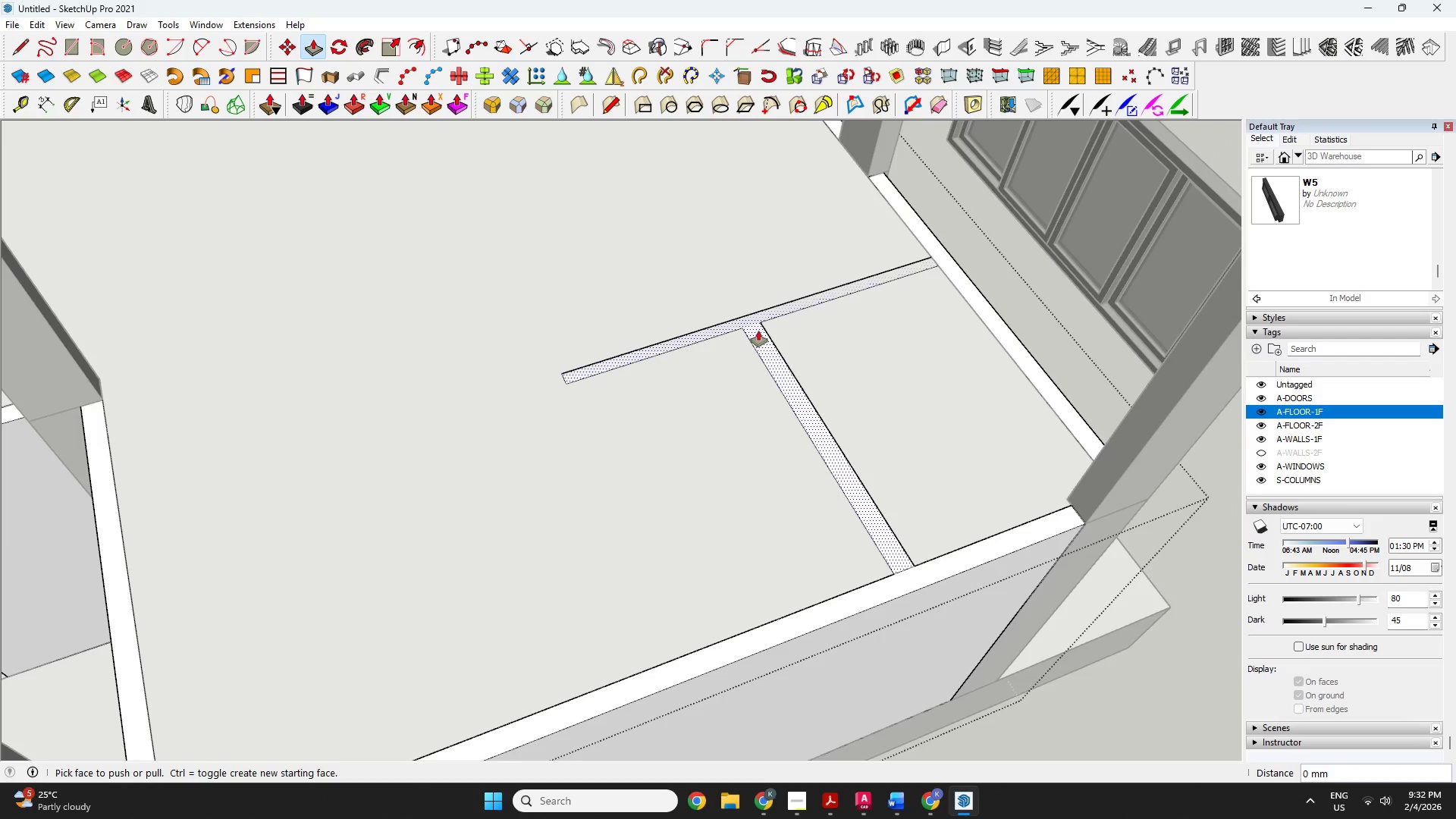 
left_click([758, 331])
 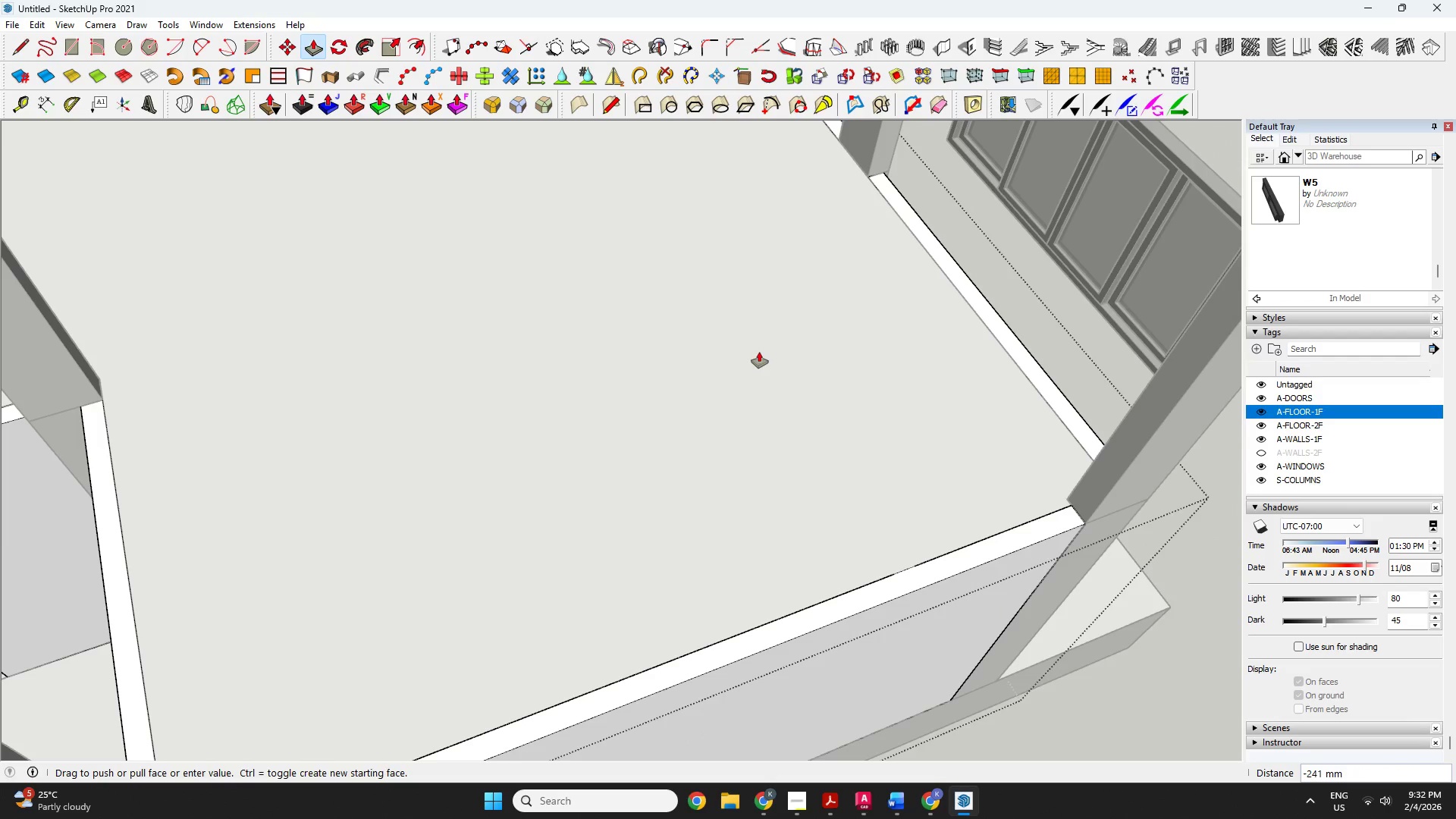 
type(150)
 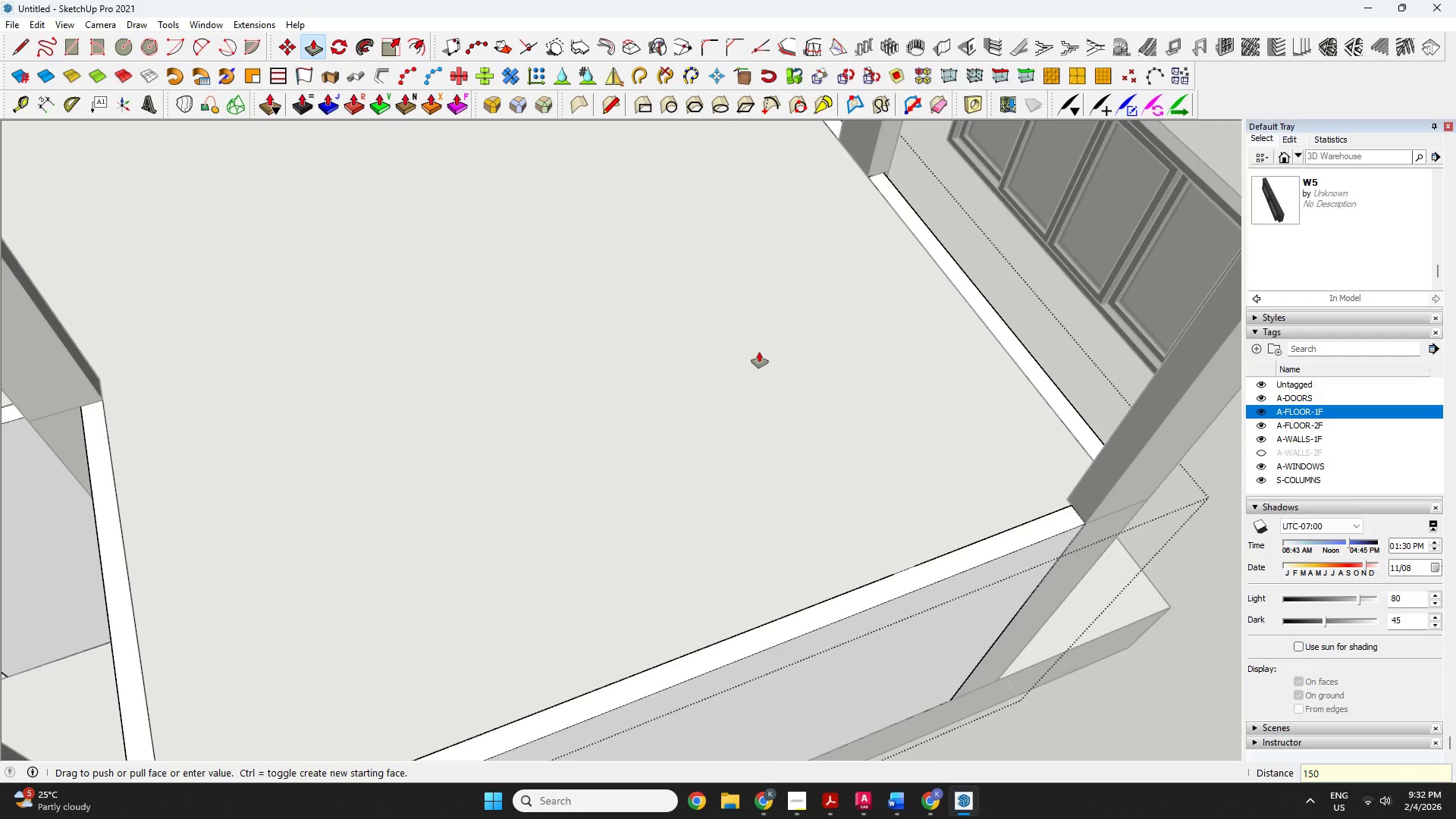 
key(Enter)
 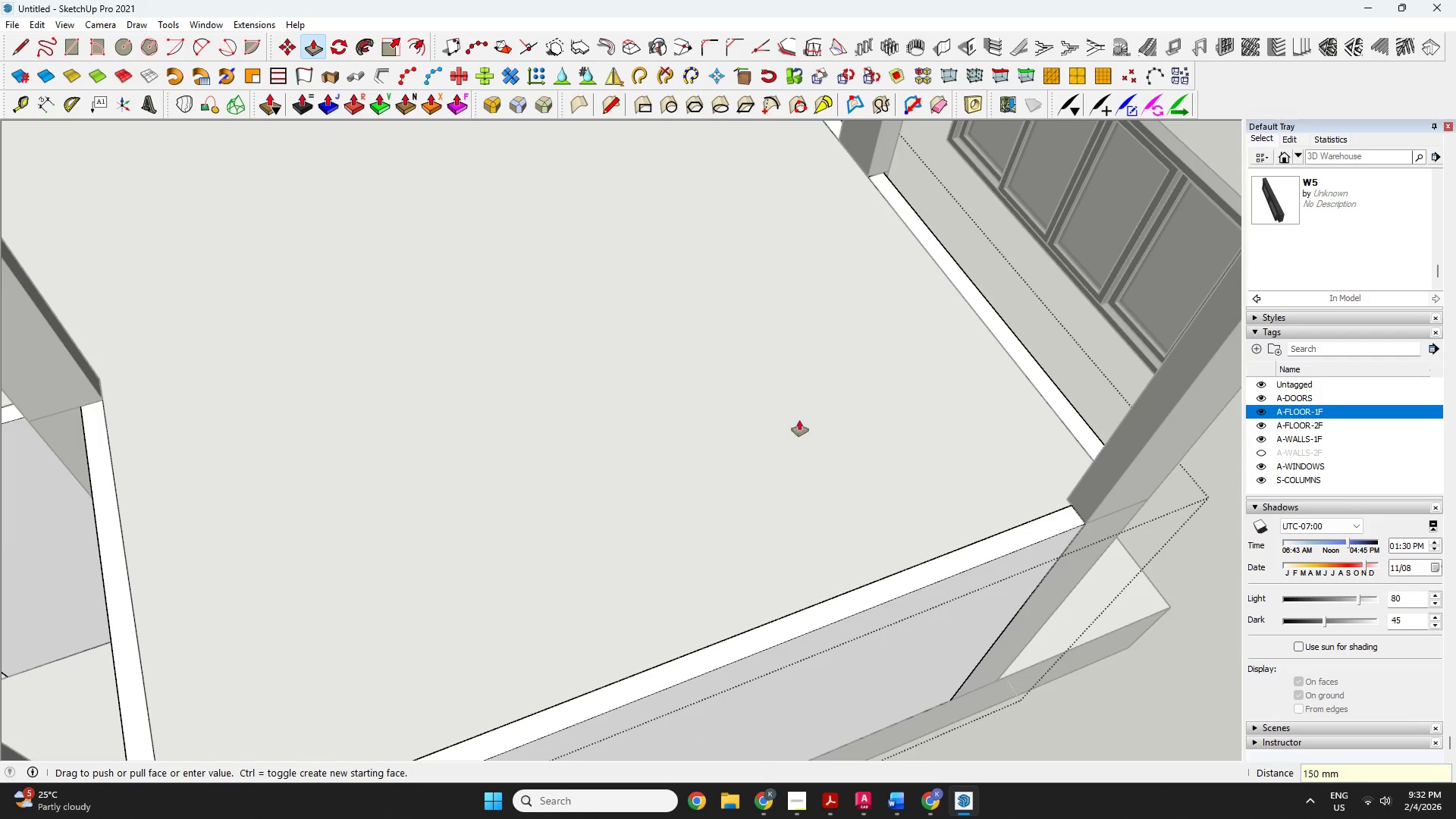 
key(Space)
 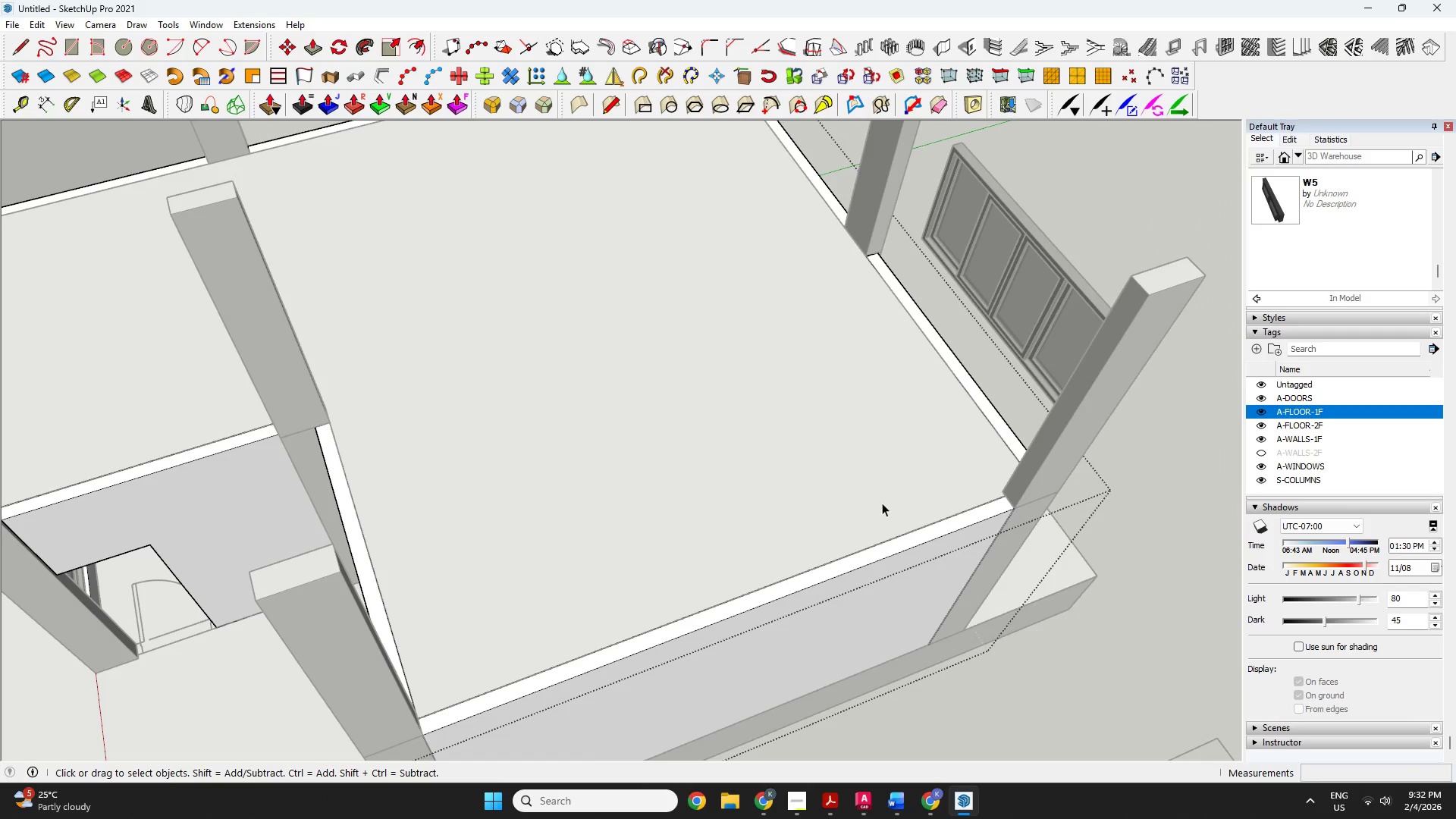 
key(Escape)
 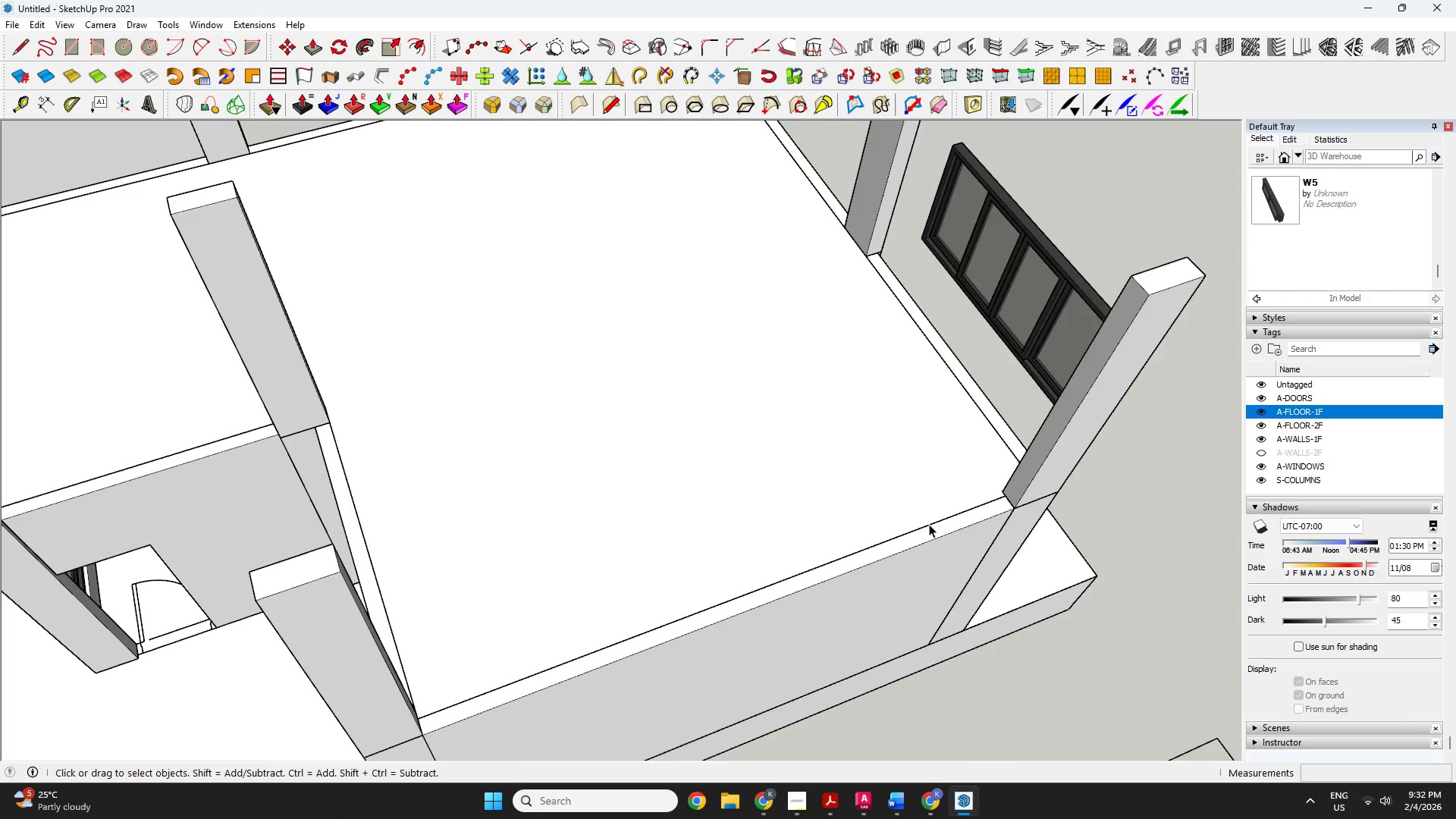 
scroll: coordinate [866, 483], scroll_direction: down, amount: 4.0
 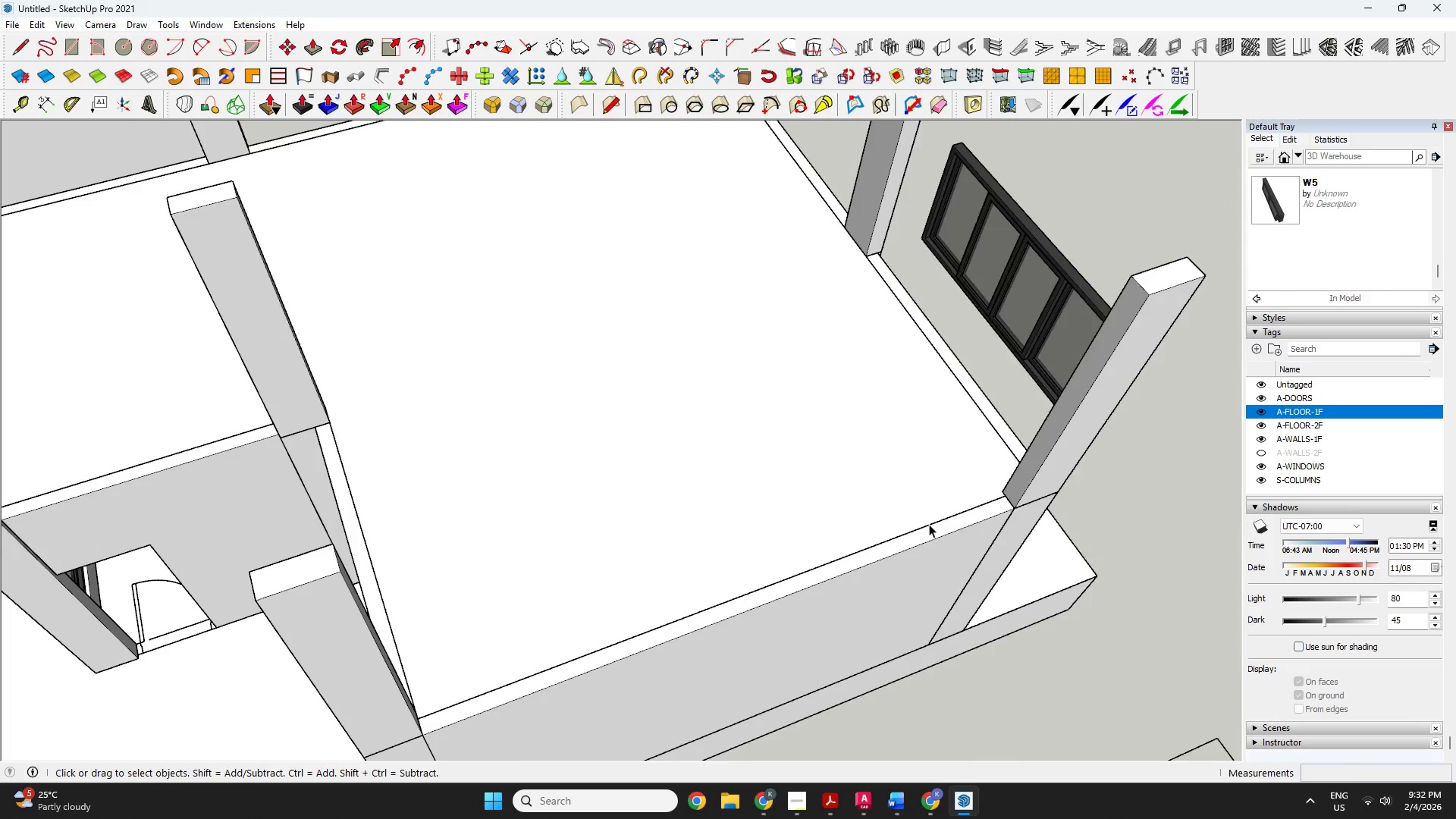 
left_click([633, 466])
 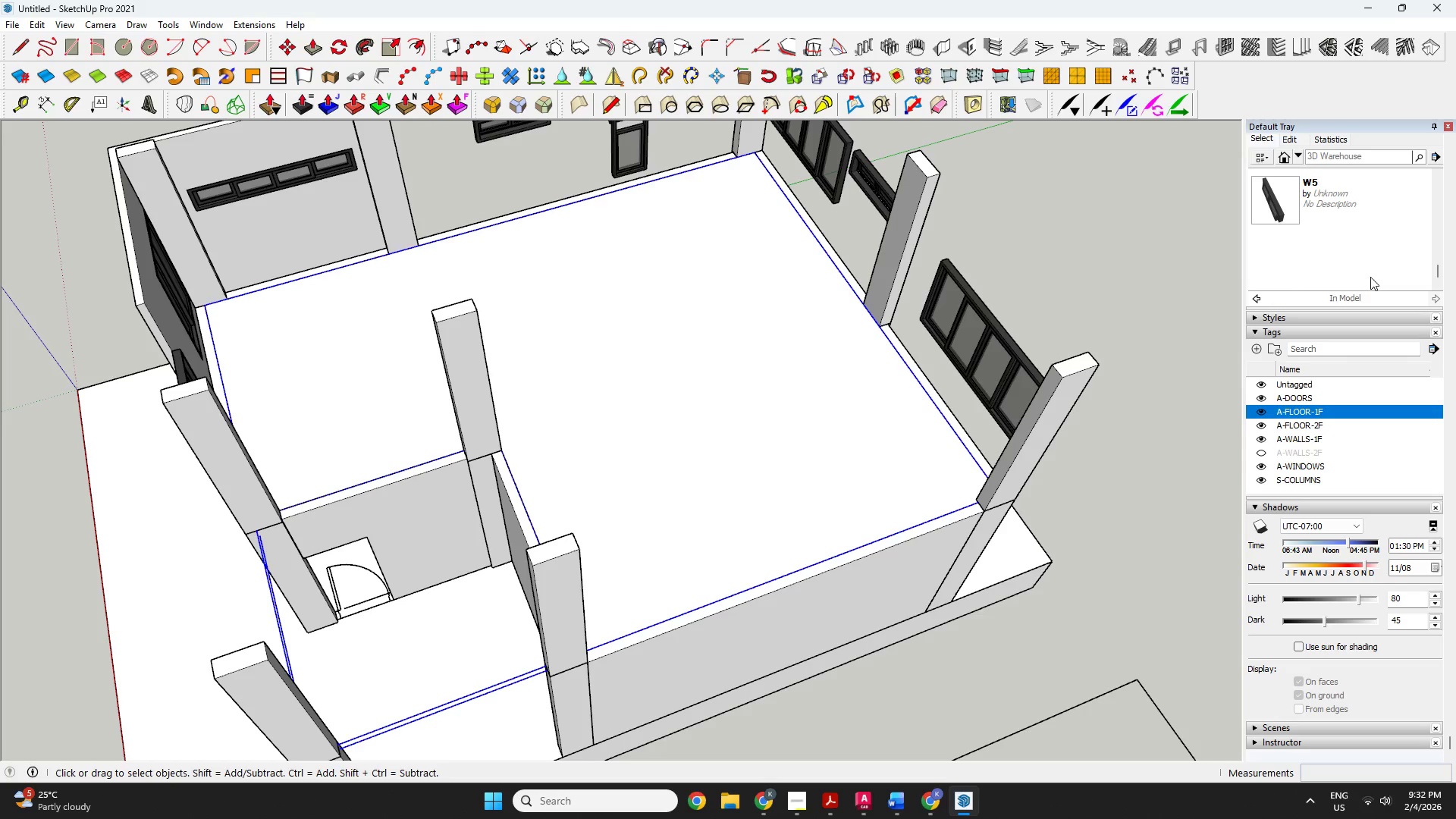 
scroll: coordinate [911, 516], scroll_direction: down, amount: 4.0
 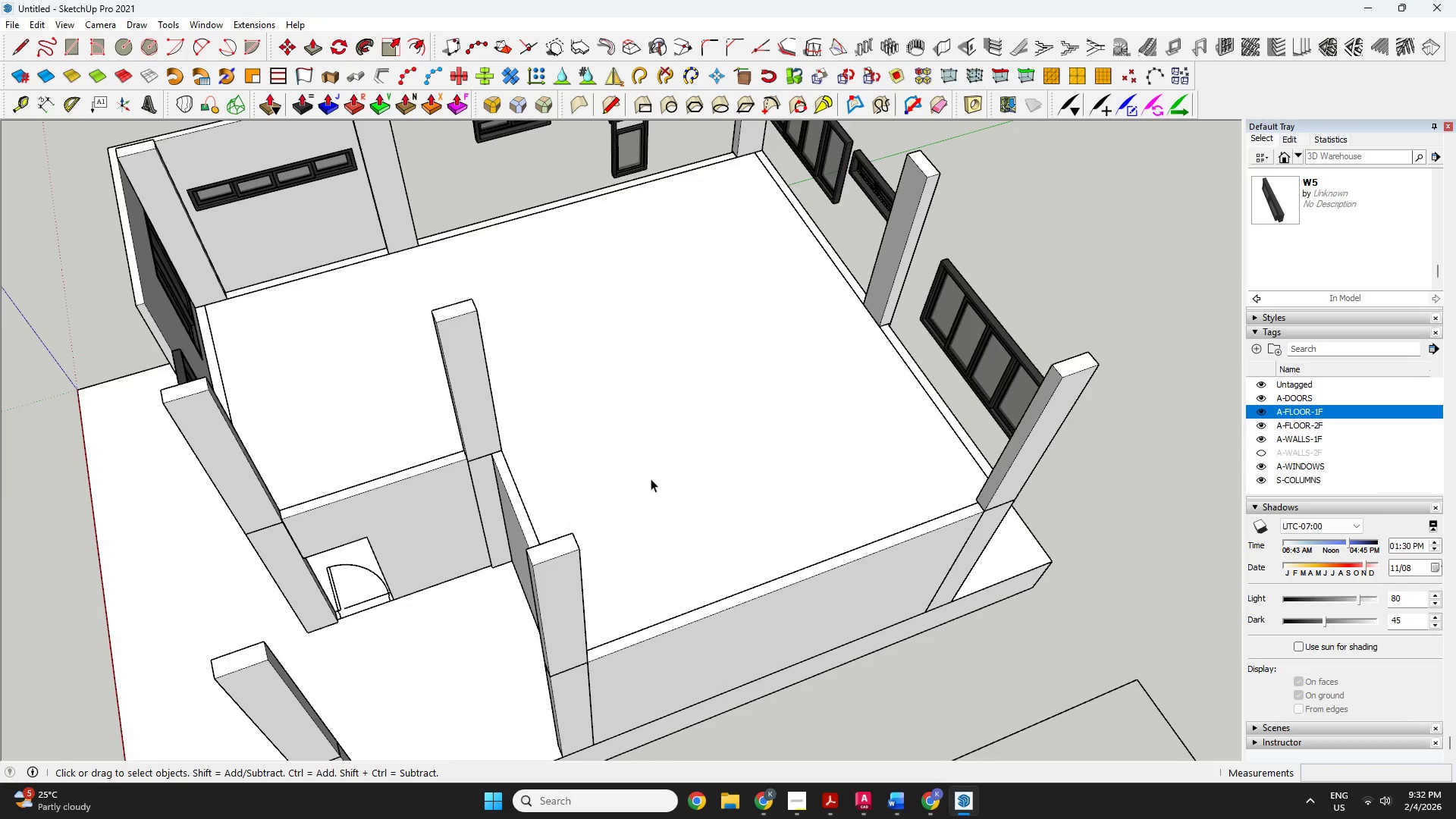 
scroll: coordinate [1432, 209], scroll_direction: up, amount: 12.0
 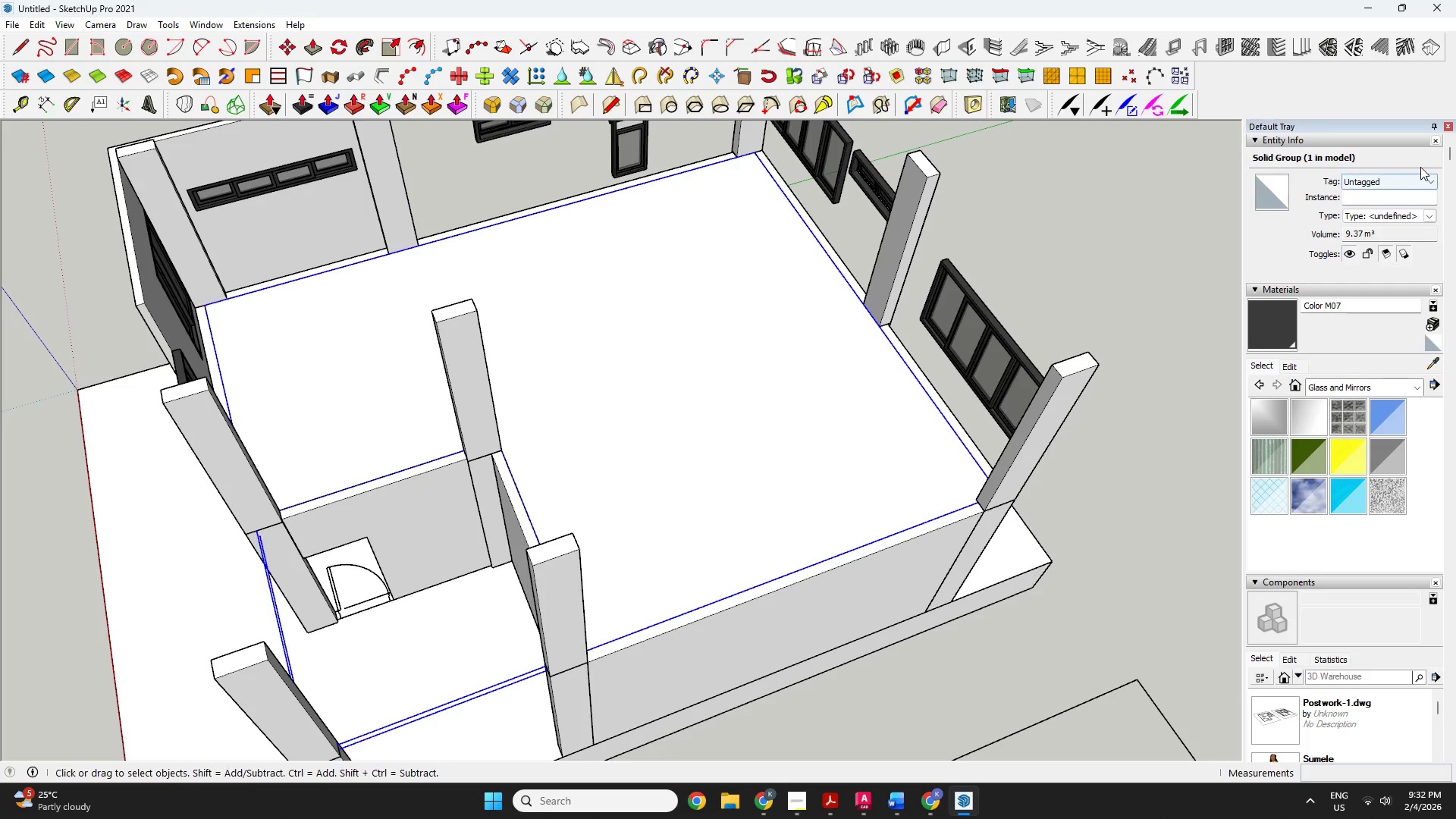 
double_click([1420, 178])
 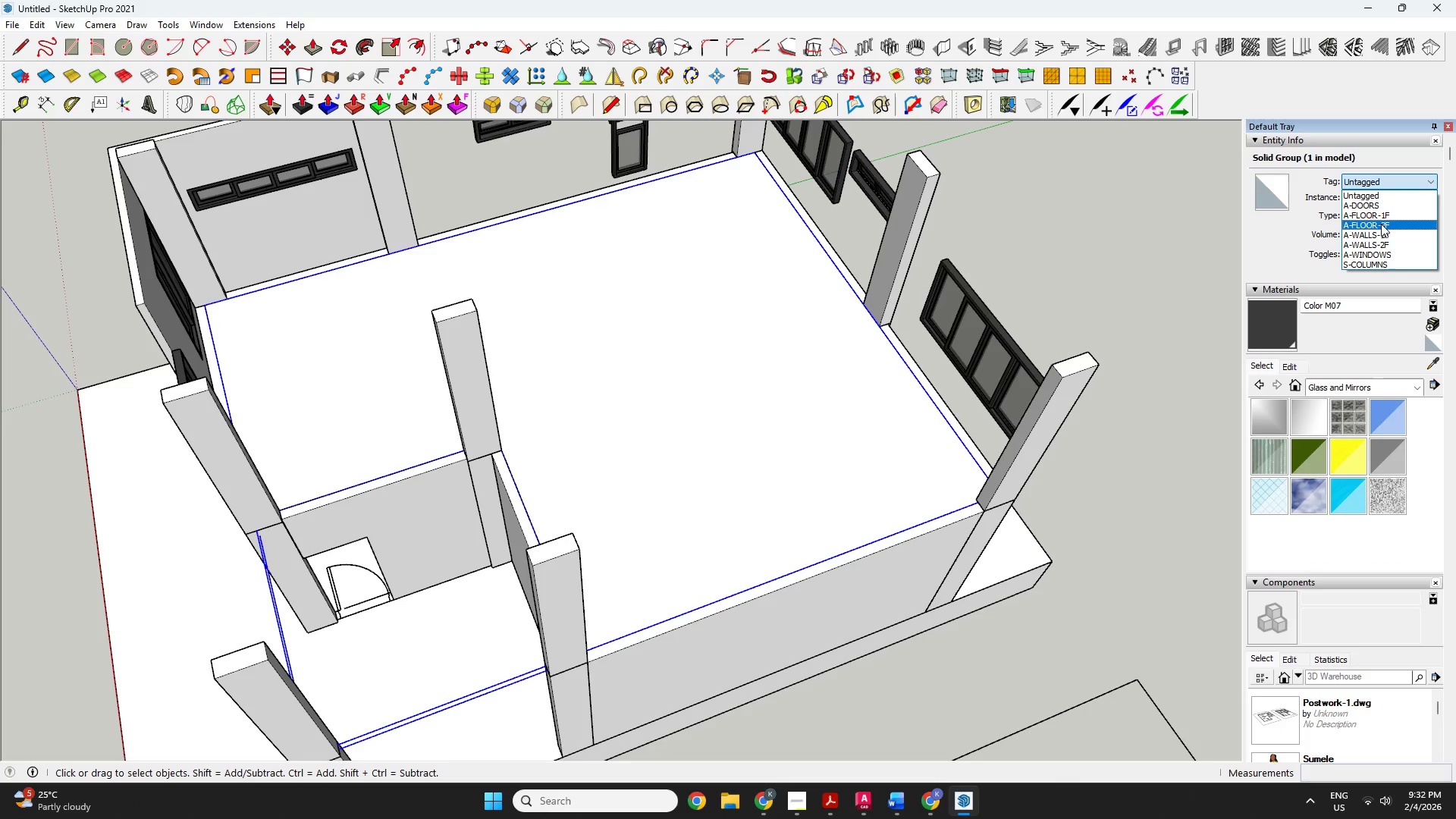 
left_click([1383, 227])
 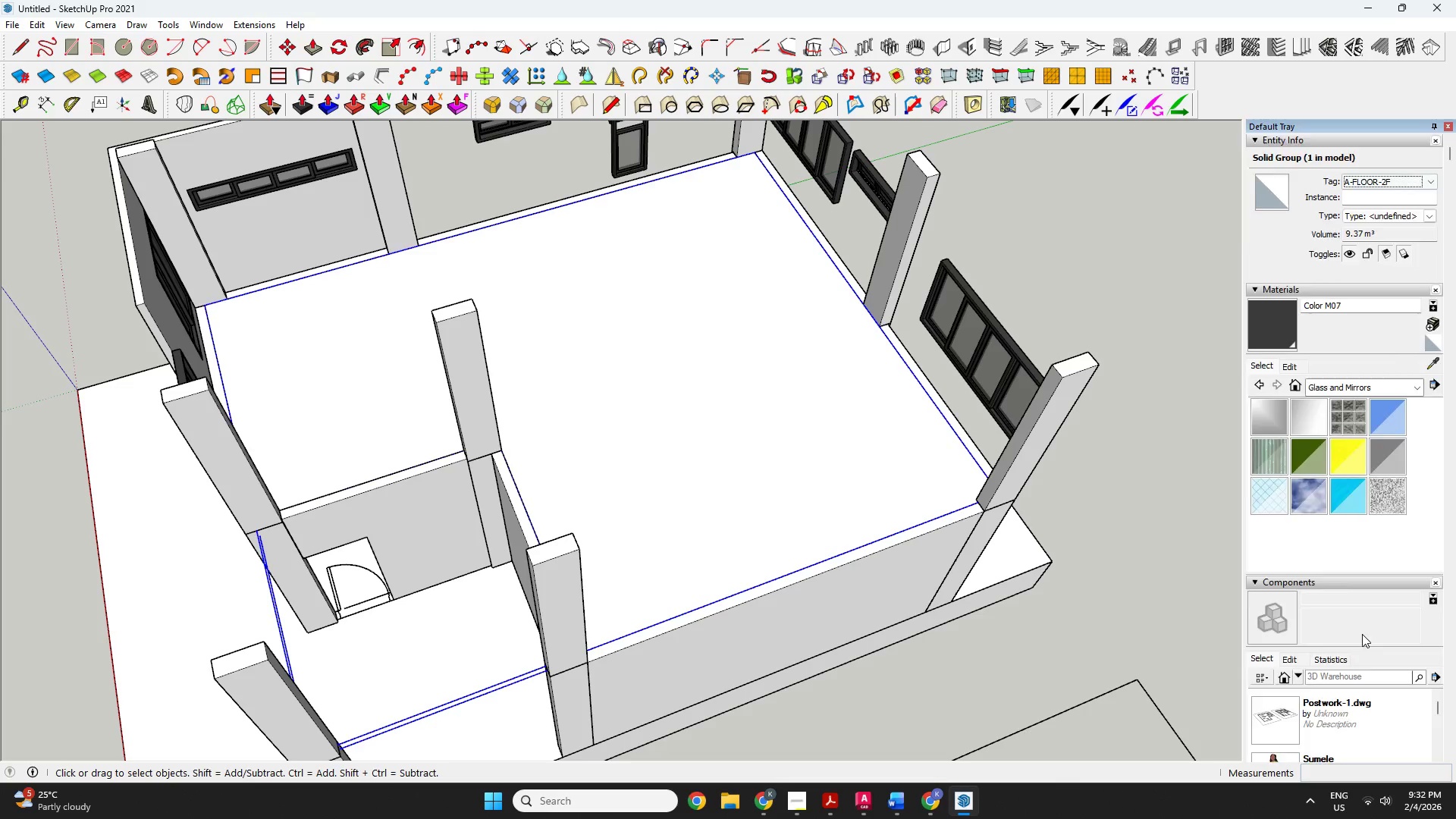 
scroll: coordinate [1341, 722], scroll_direction: down, amount: 6.0
 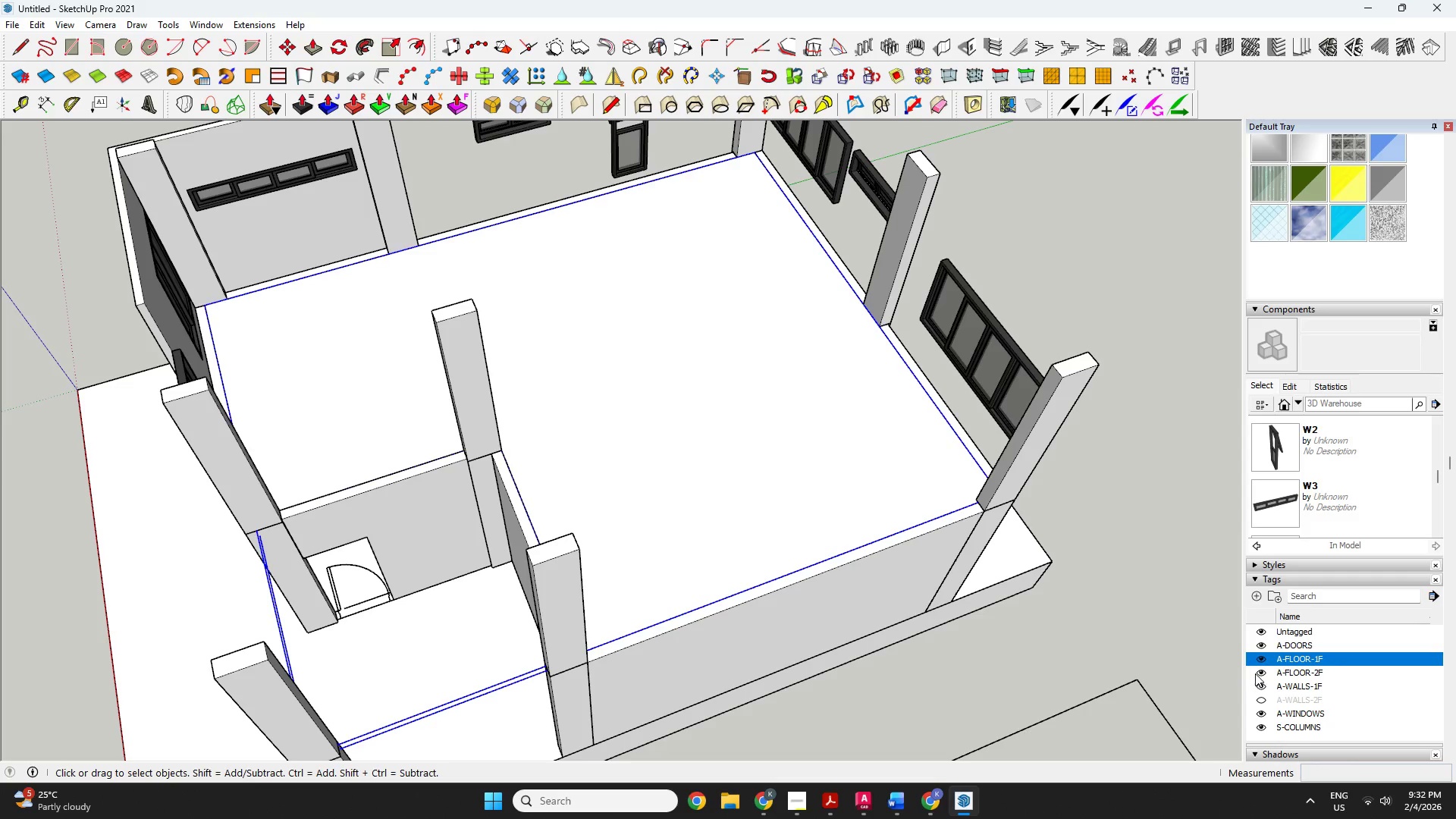 
left_click([1257, 673])
 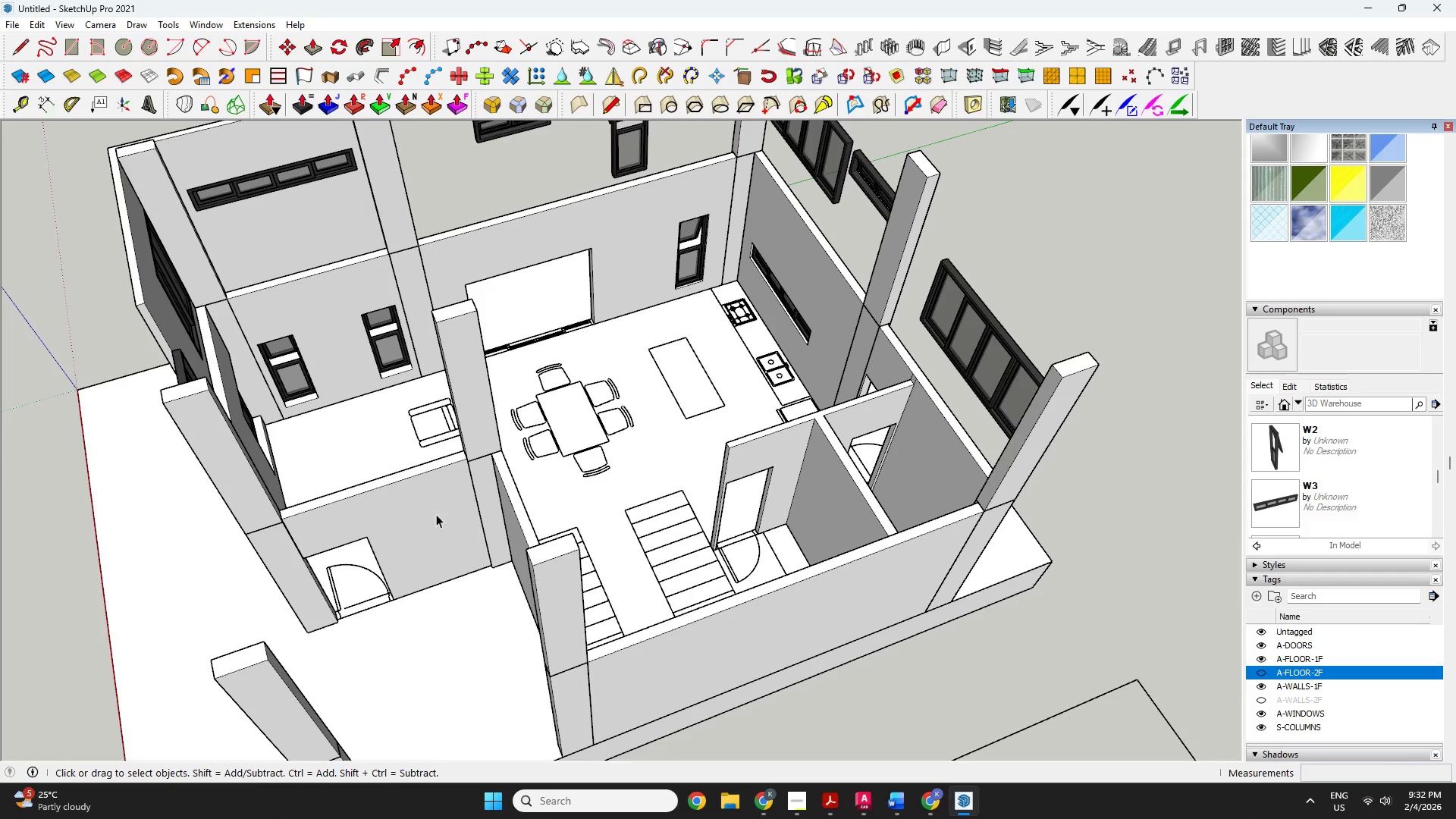 
scroll: coordinate [828, 646], scroll_direction: none, amount: 0.0
 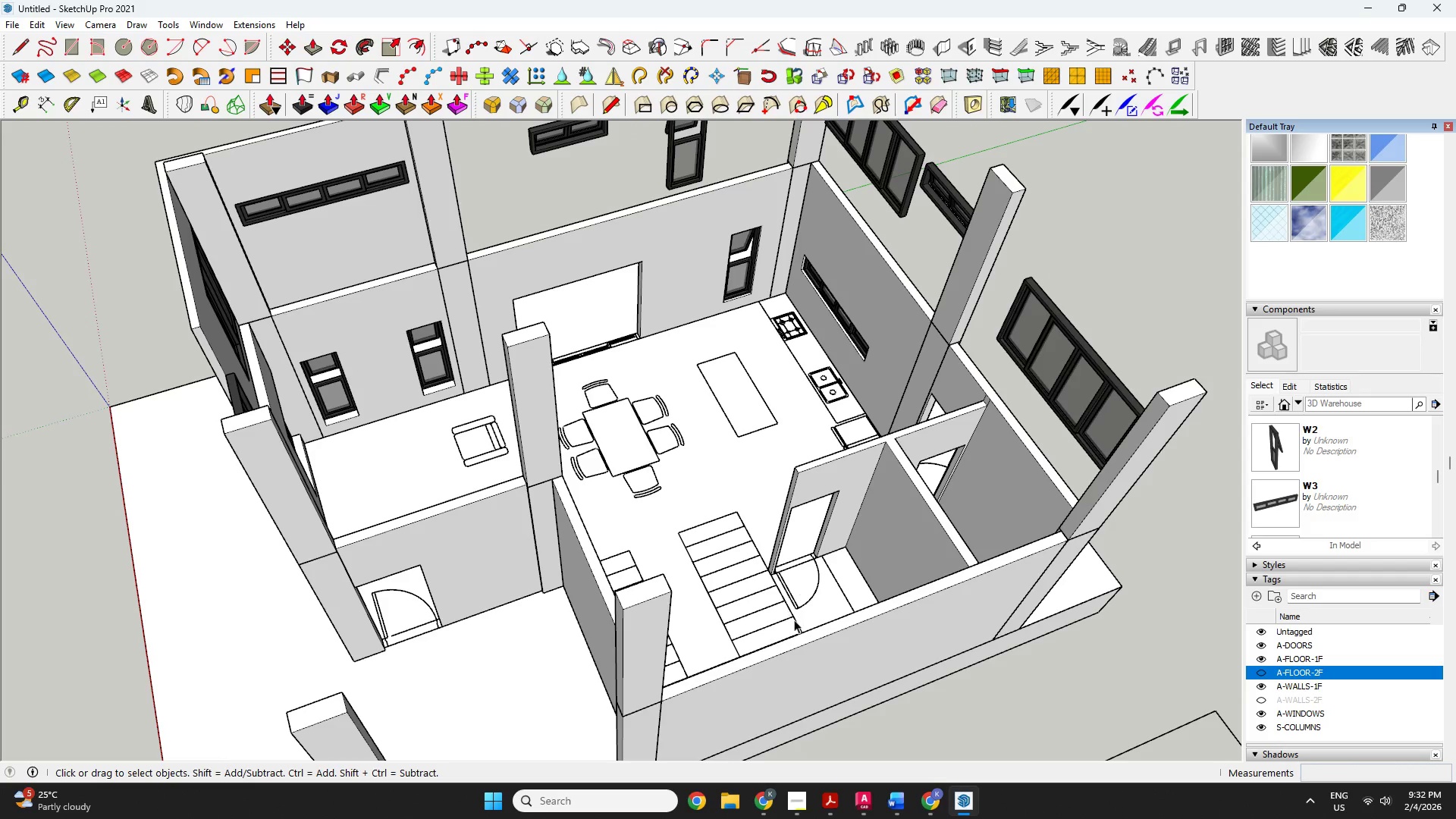 
scroll: coordinate [795, 563], scroll_direction: down, amount: 3.0
 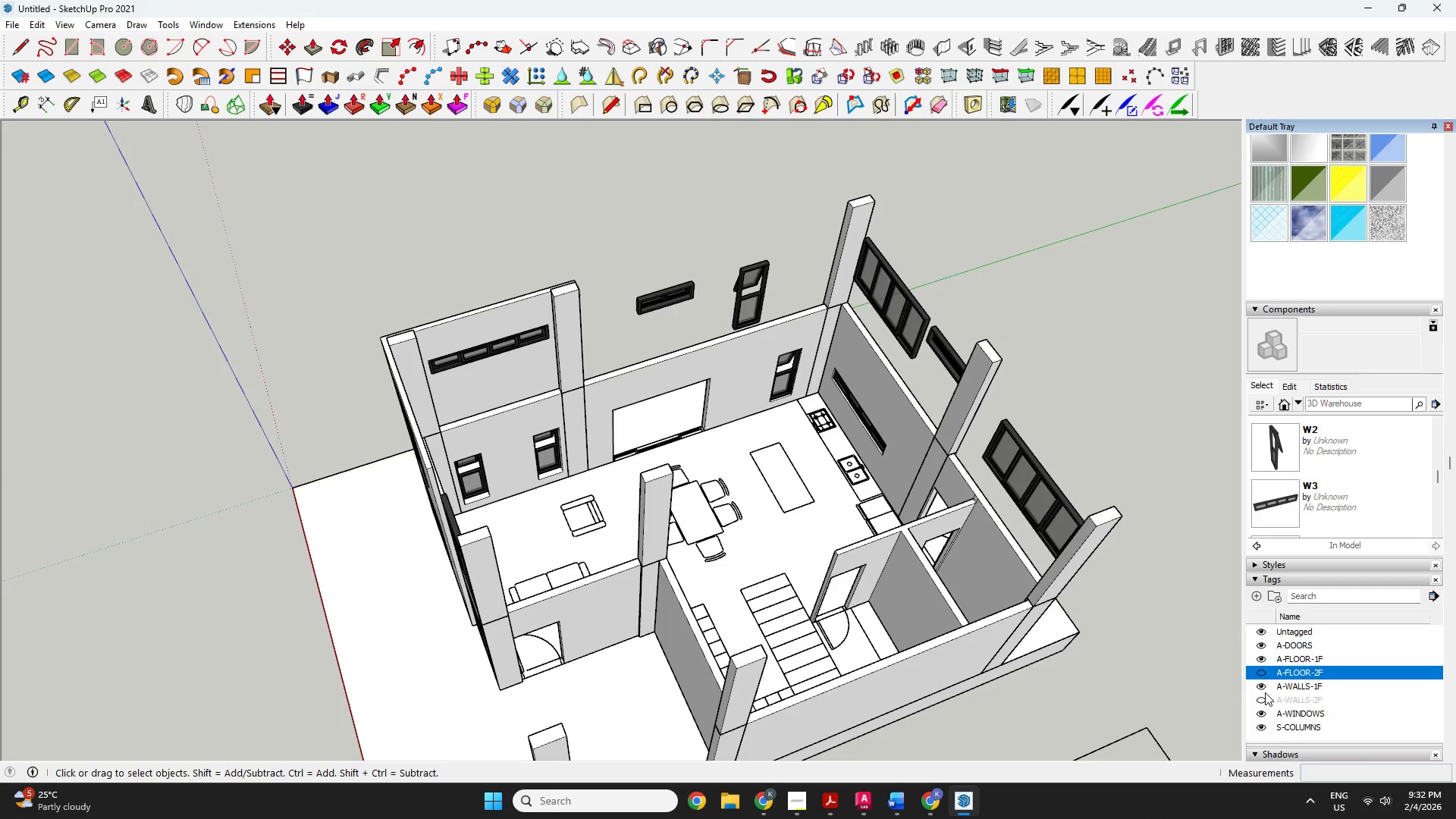 
left_click([1263, 698])
 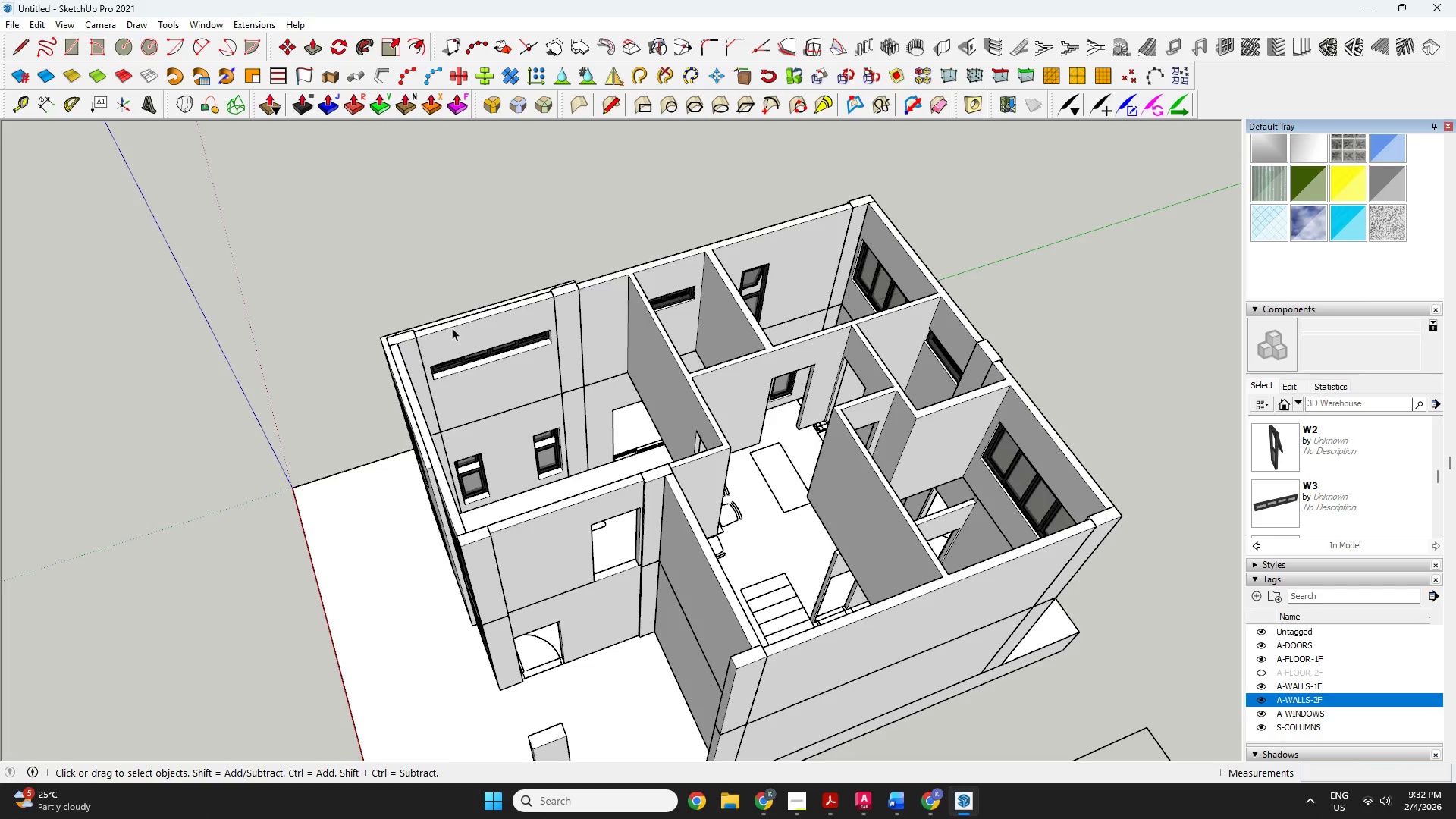 
scroll: coordinate [839, 258], scroll_direction: up, amount: 7.0
 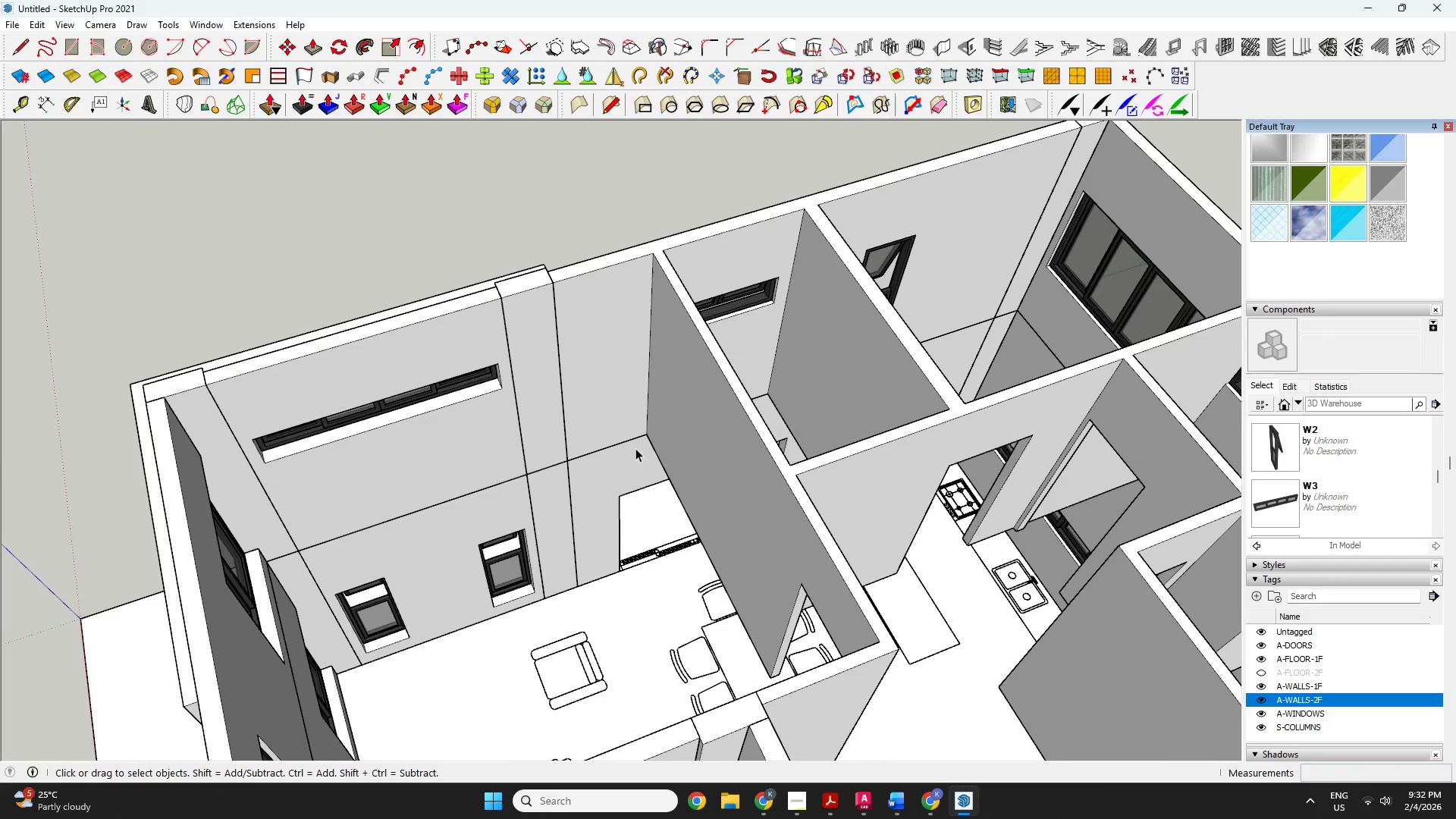 
scroll: coordinate [600, 464], scroll_direction: down, amount: 5.0
 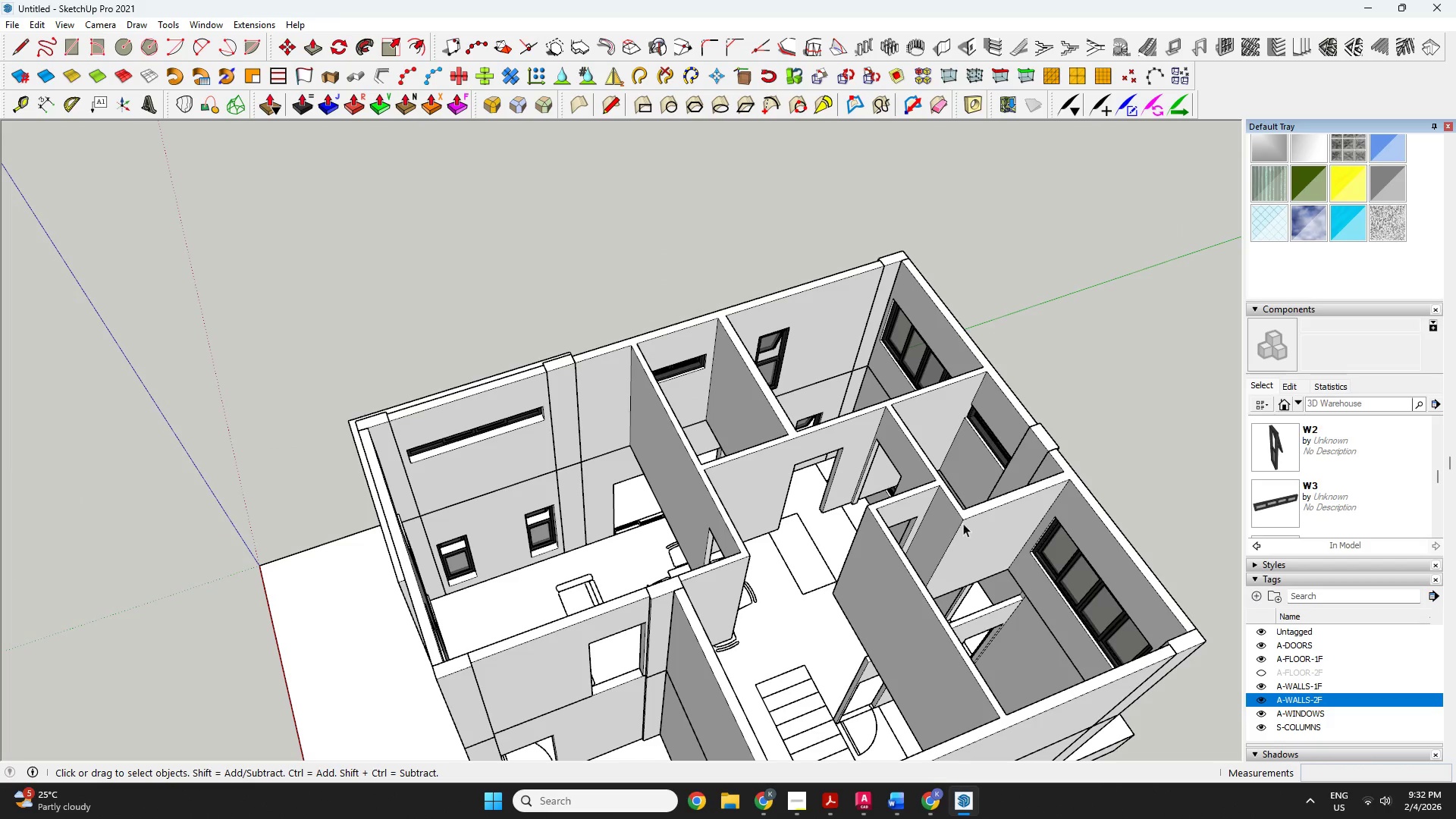 
scroll: coordinate [968, 531], scroll_direction: up, amount: 1.0
 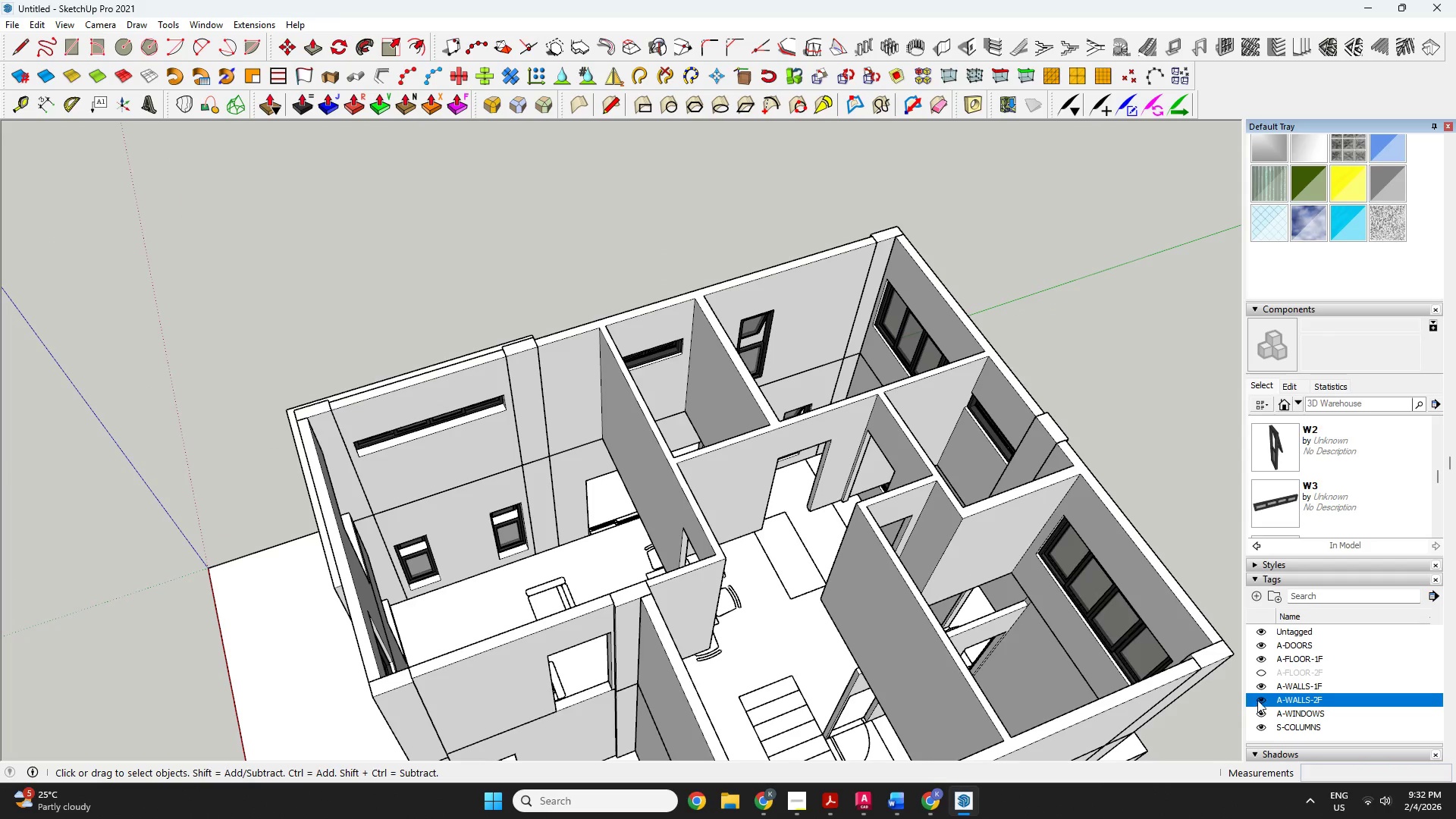 
left_click([1260, 671])
 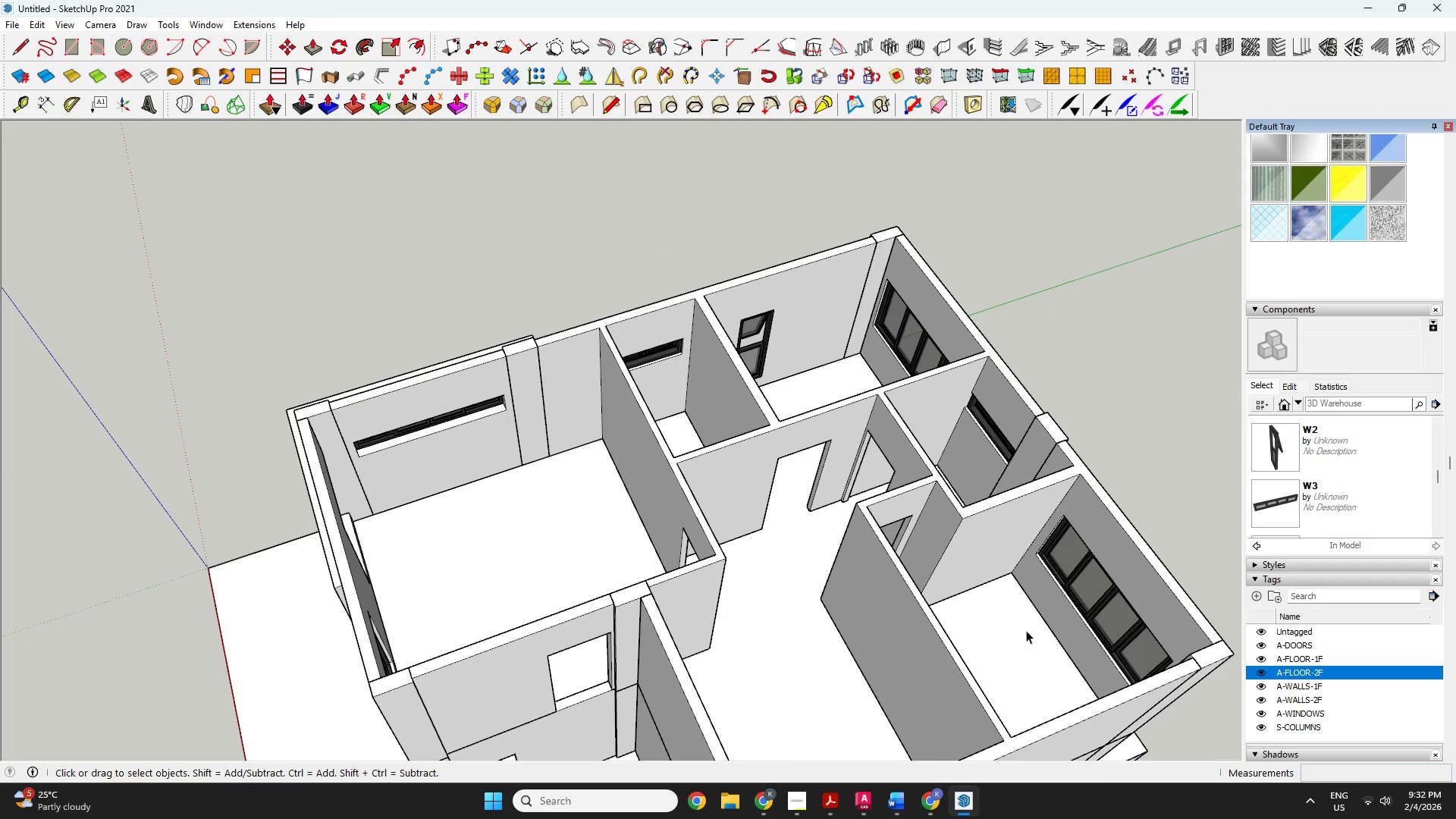 
key(O)
 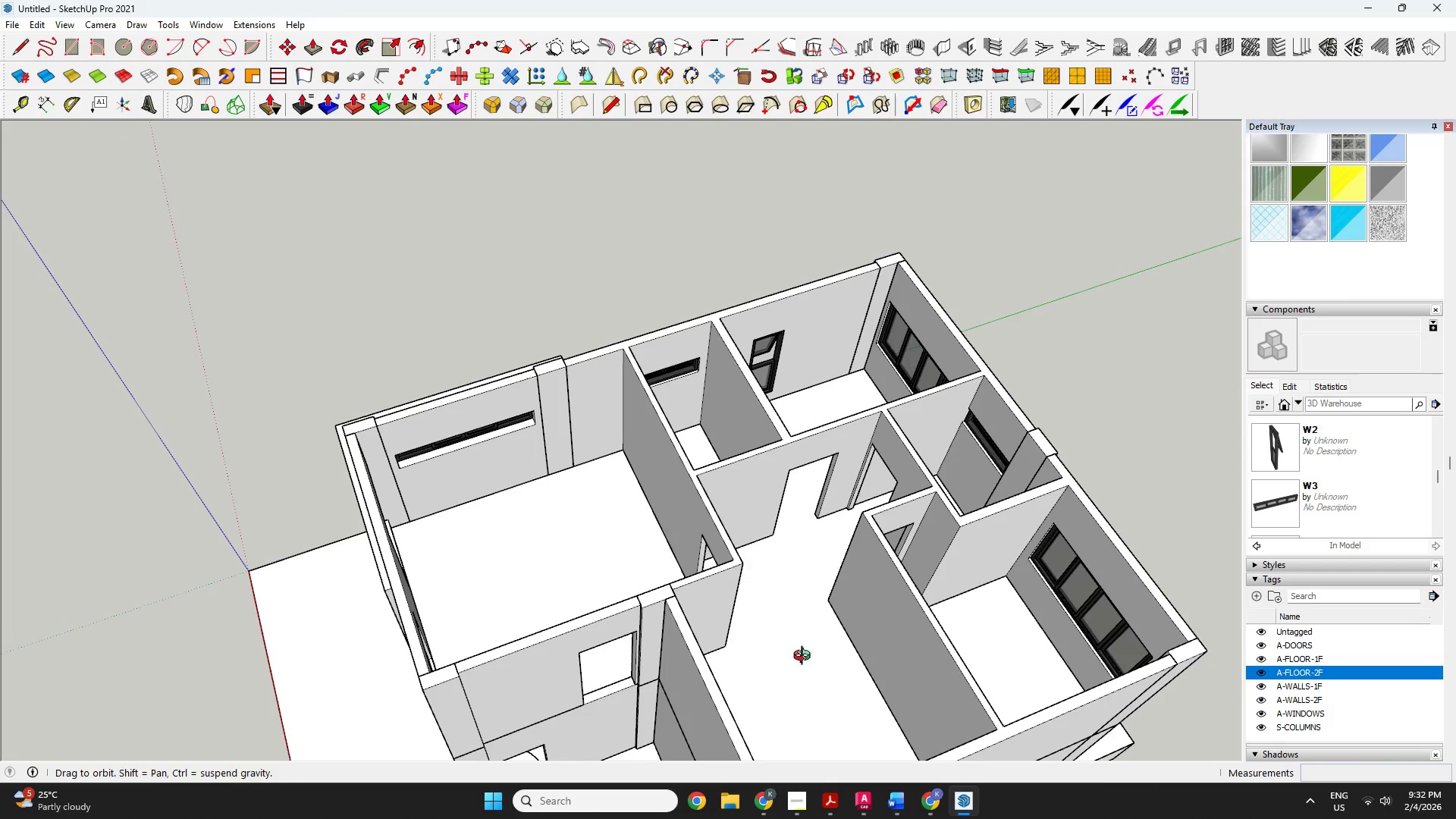 
scroll: coordinate [930, 618], scroll_direction: down, amount: 1.0
 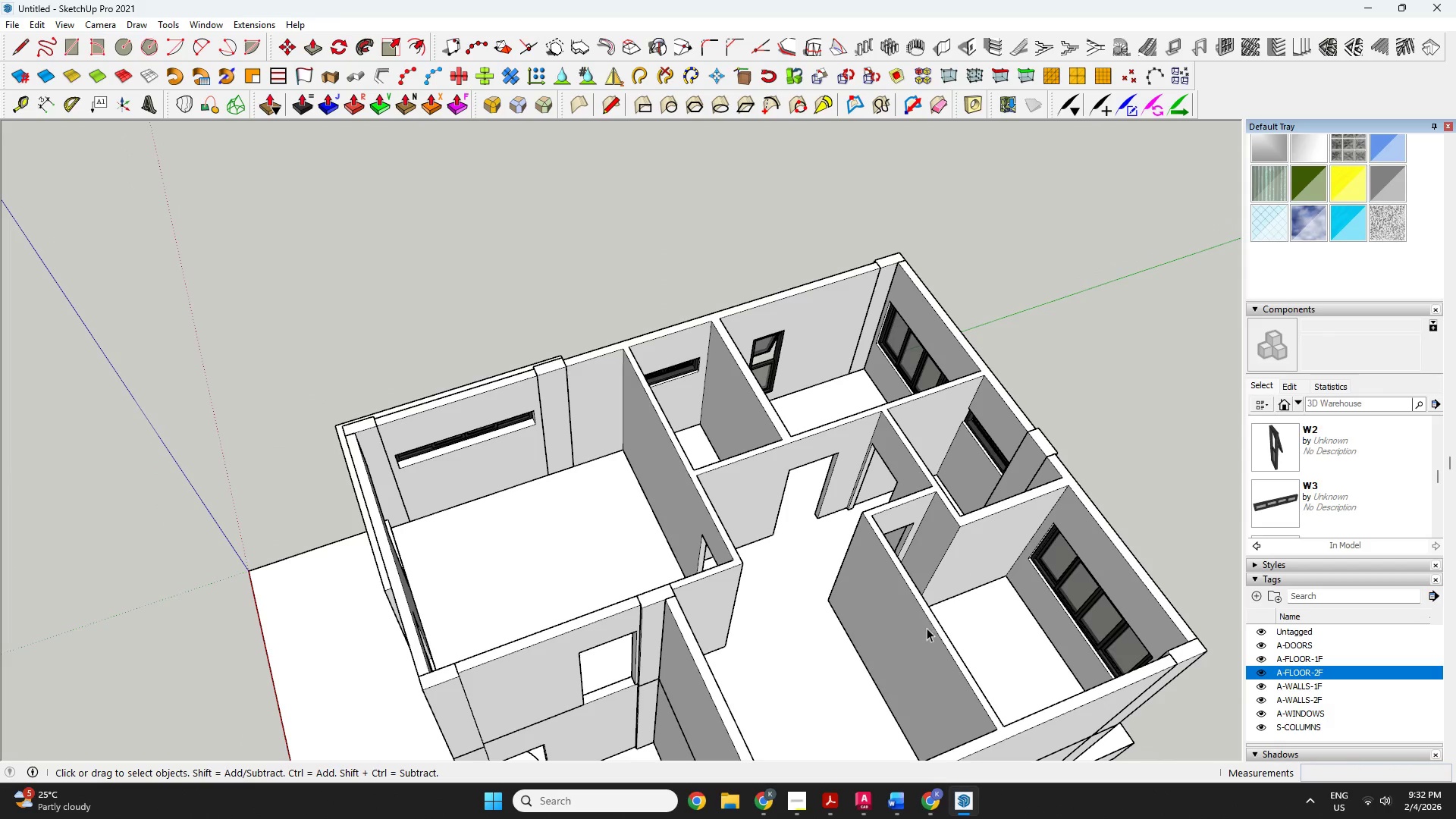 
left_click_drag(start_coordinate=[788, 645], to_coordinate=[1147, 489])
 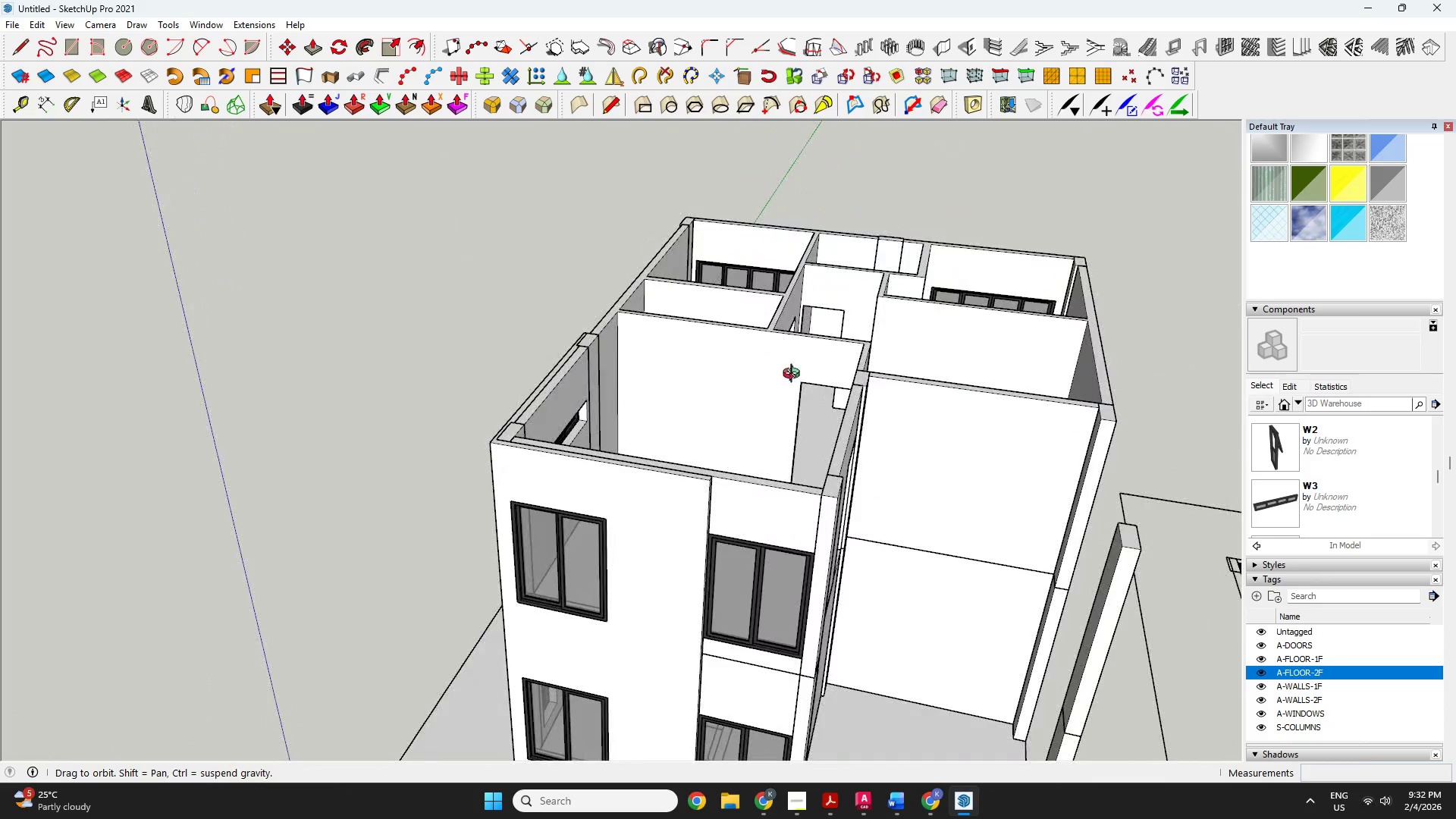 
left_click_drag(start_coordinate=[877, 607], to_coordinate=[755, 598])
 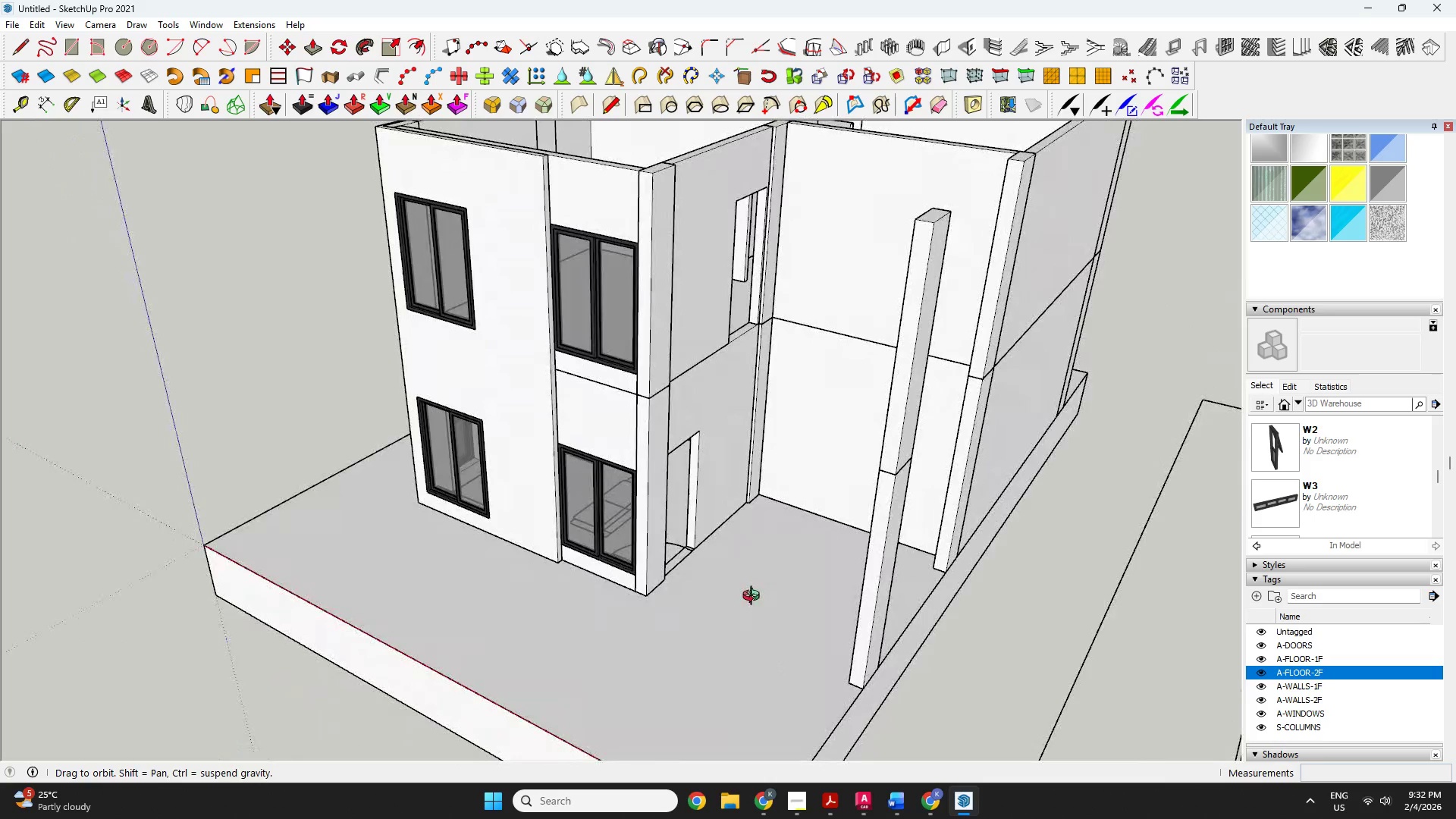 
scroll: coordinate [896, 658], scroll_direction: up, amount: 1.0
 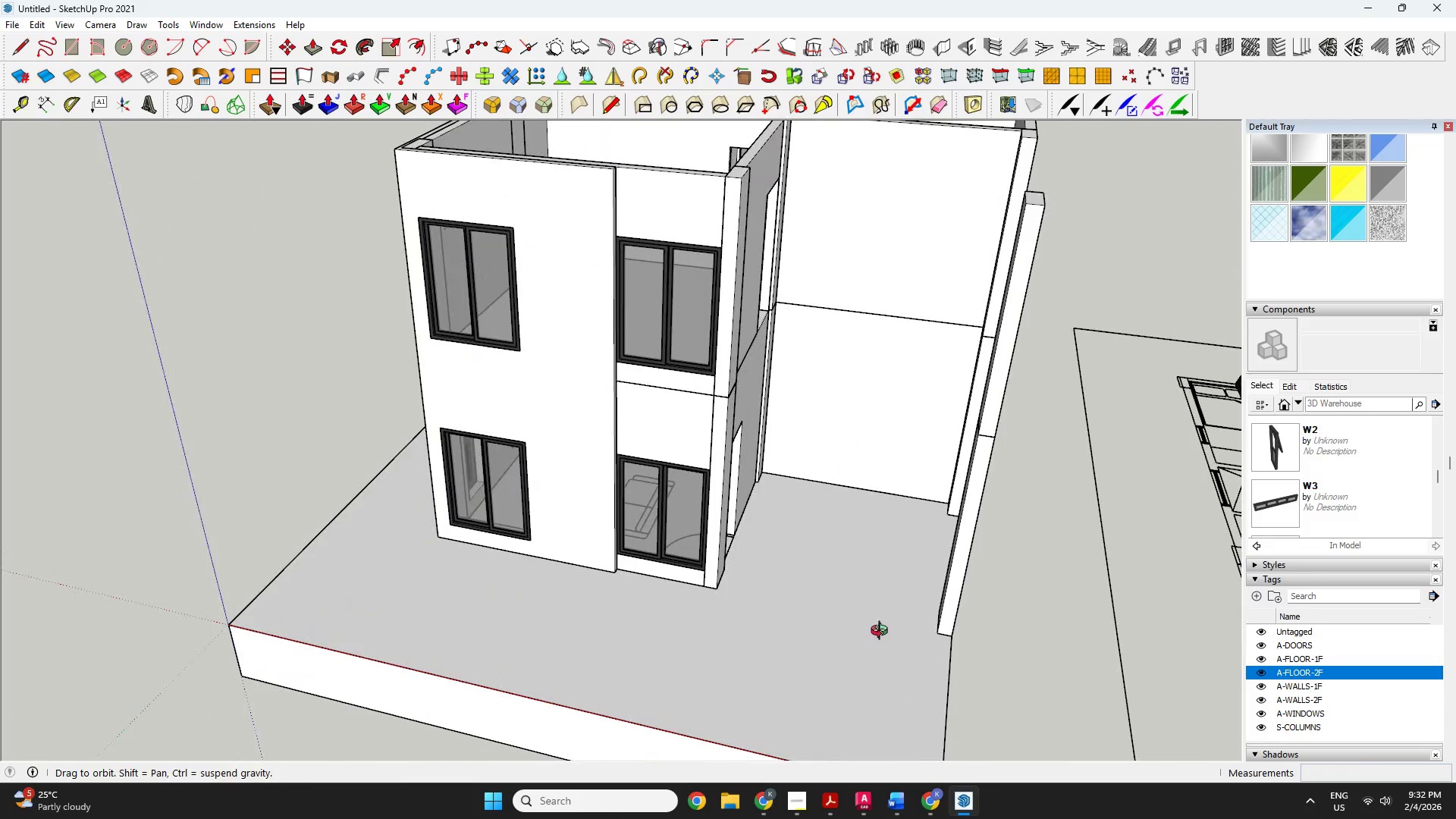 
scroll: coordinate [751, 601], scroll_direction: down, amount: 2.0
 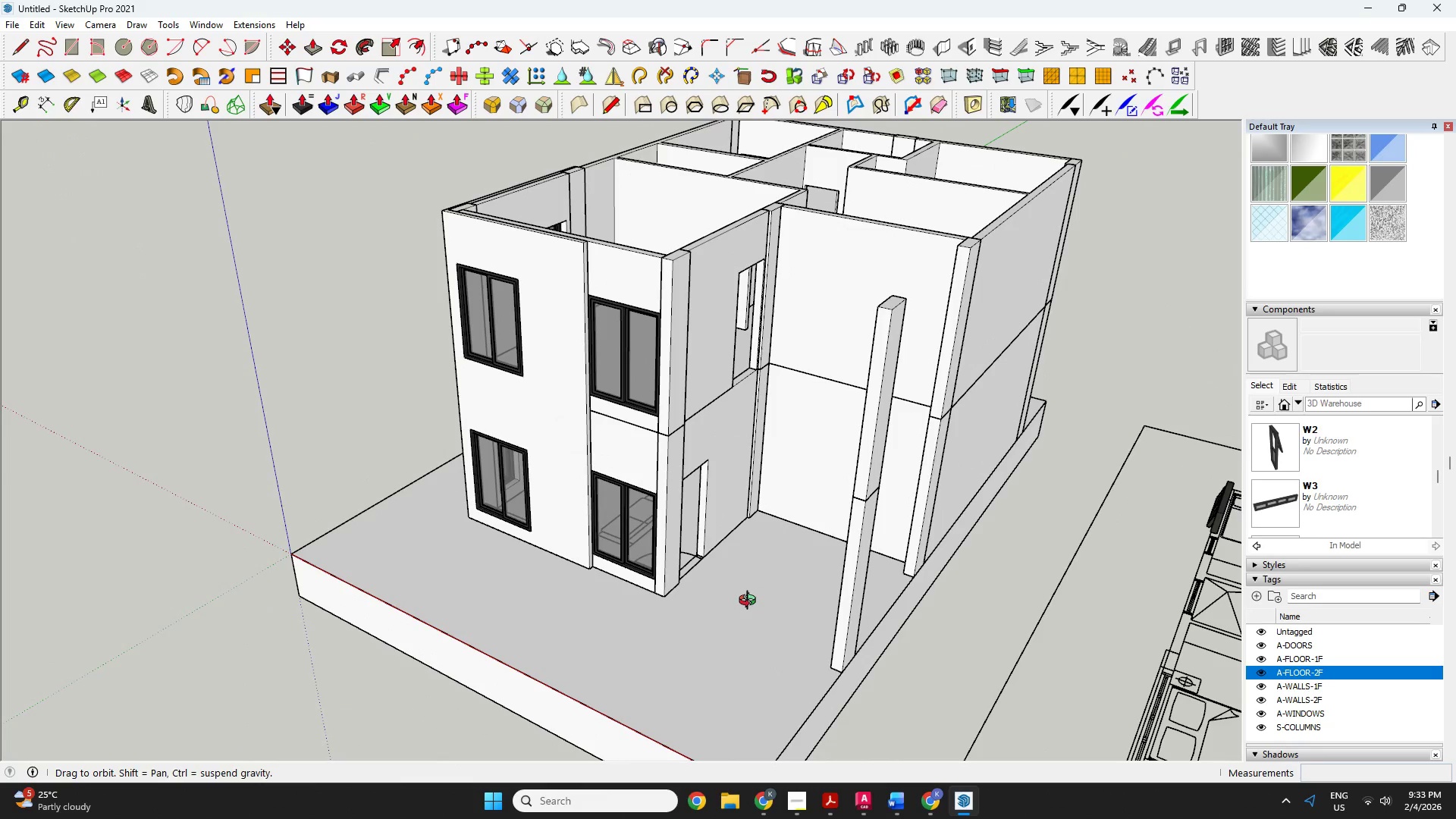 
wait(7.82)
 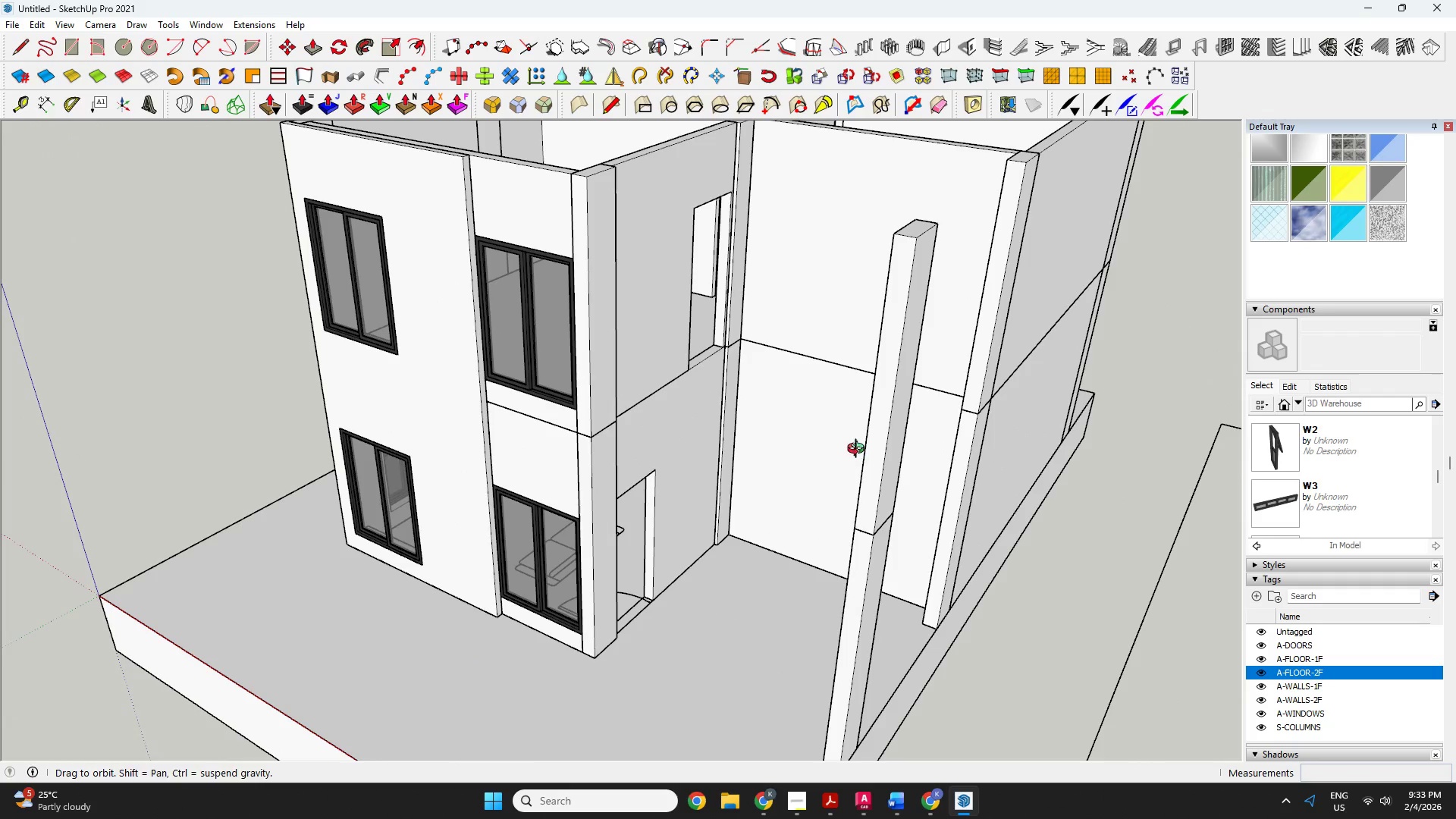 
left_click_drag(start_coordinate=[871, 469], to_coordinate=[723, 563])
 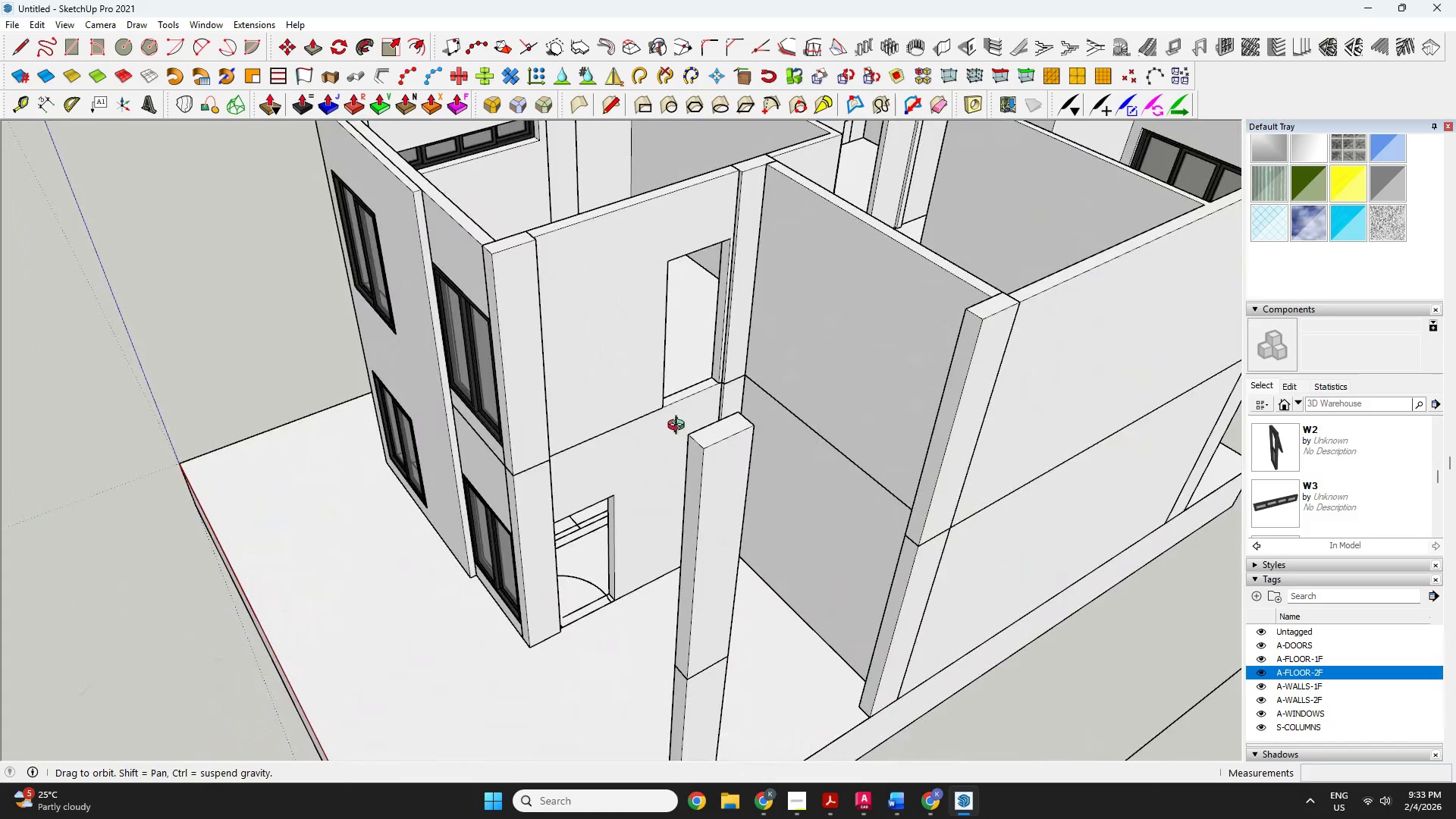 
scroll: coordinate [850, 433], scroll_direction: up, amount: 3.0
 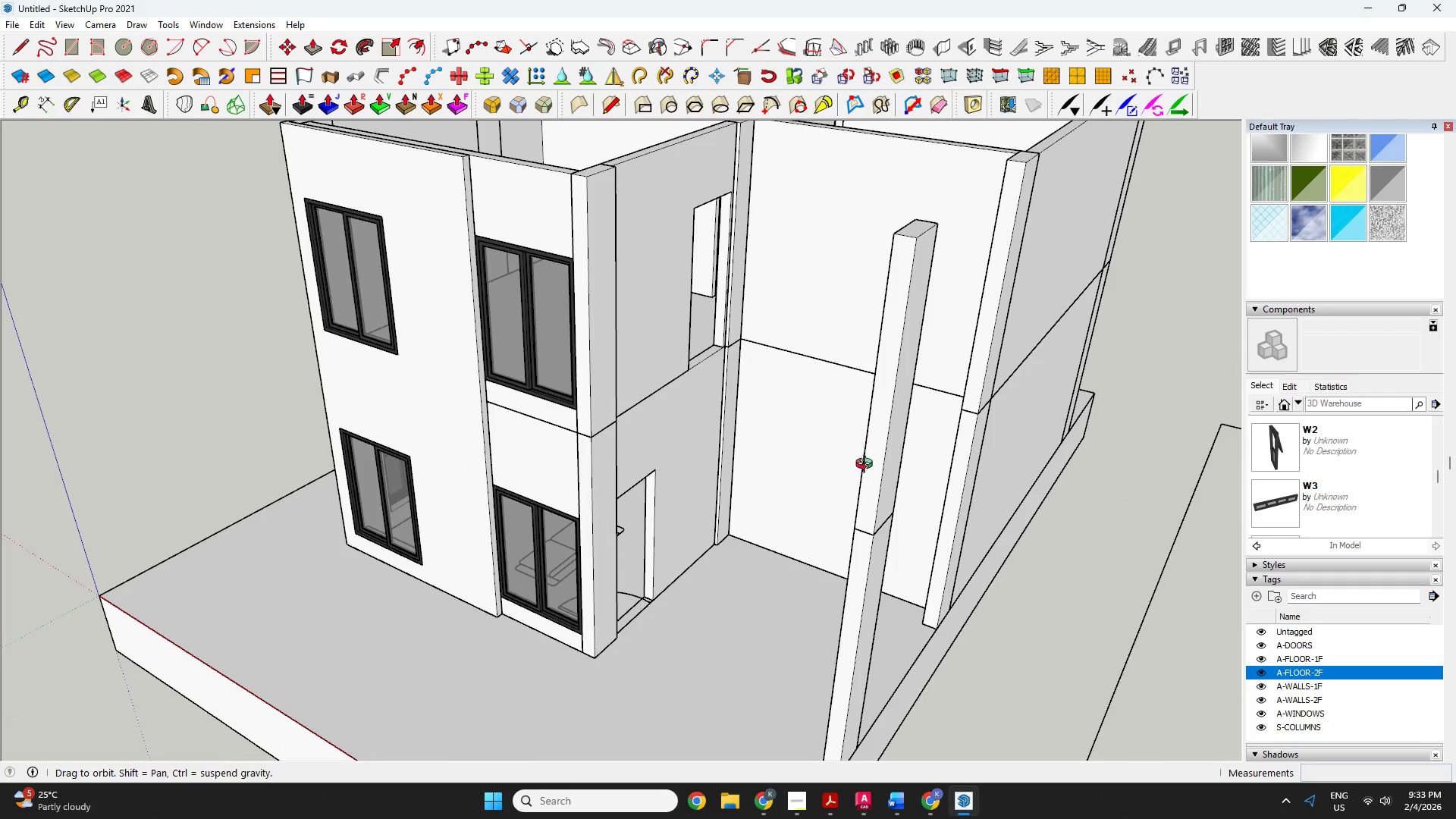 
key(Space)
 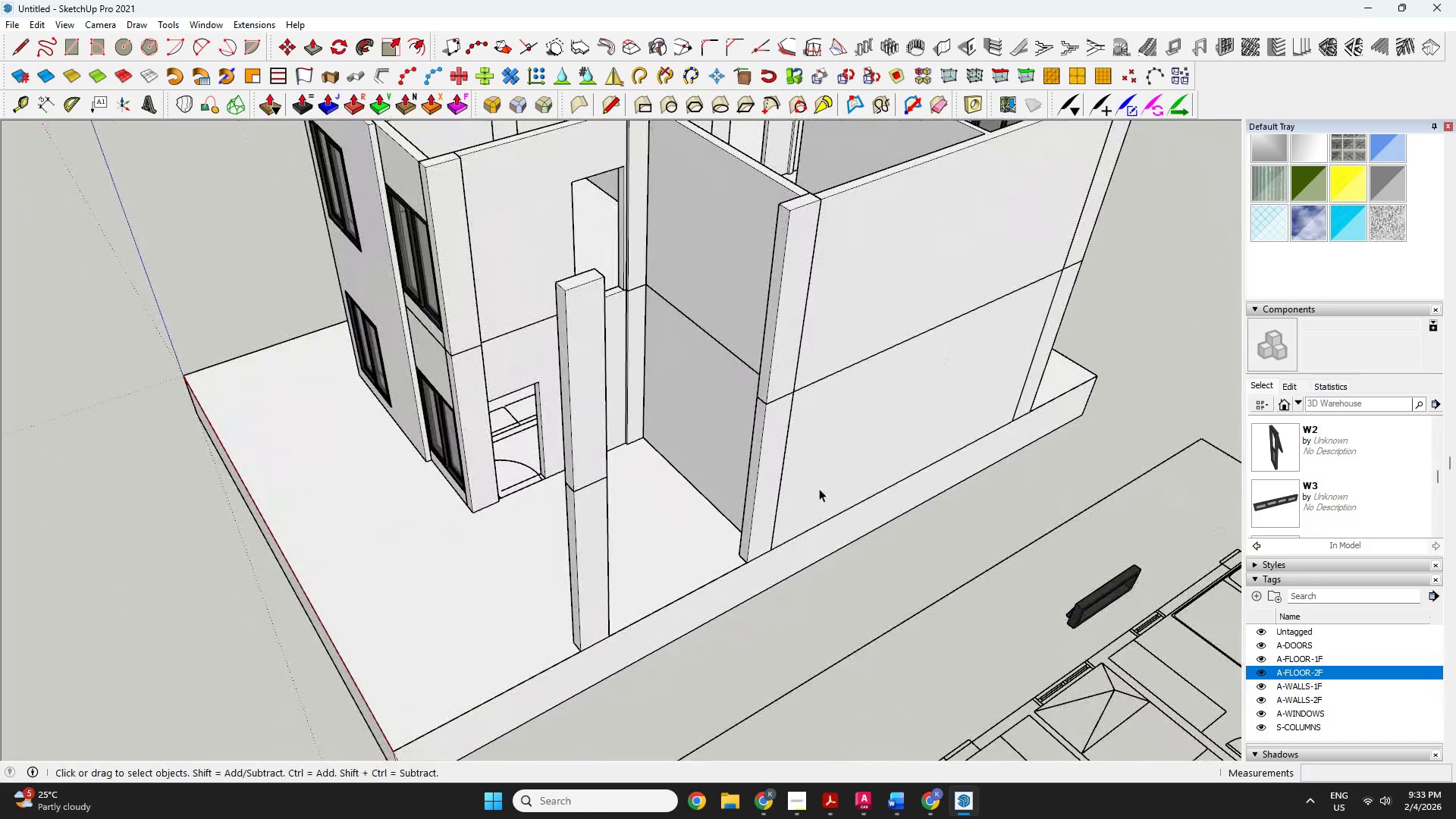 
left_click([807, 478])
 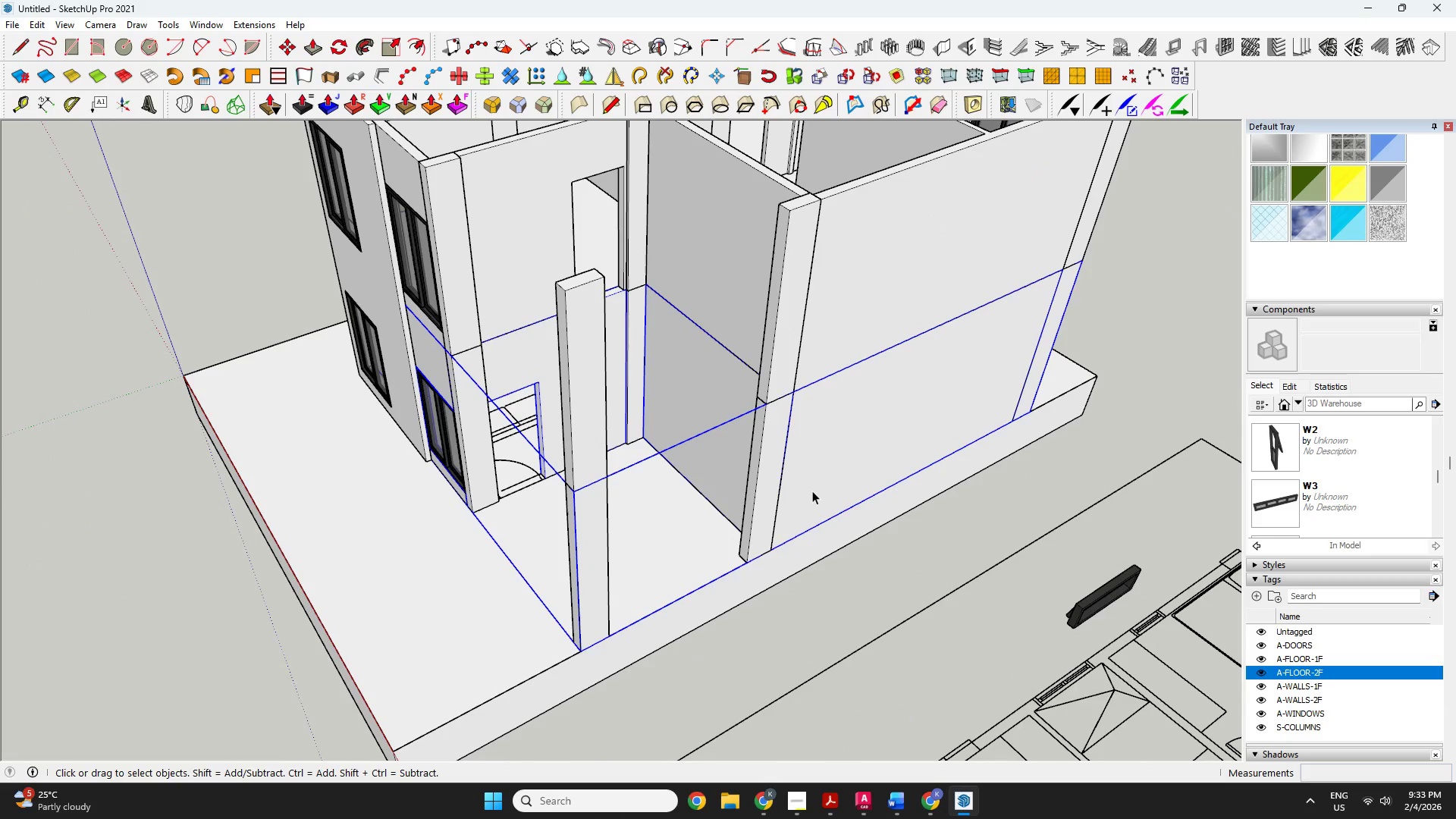 
scroll: coordinate [865, 539], scroll_direction: down, amount: 3.0
 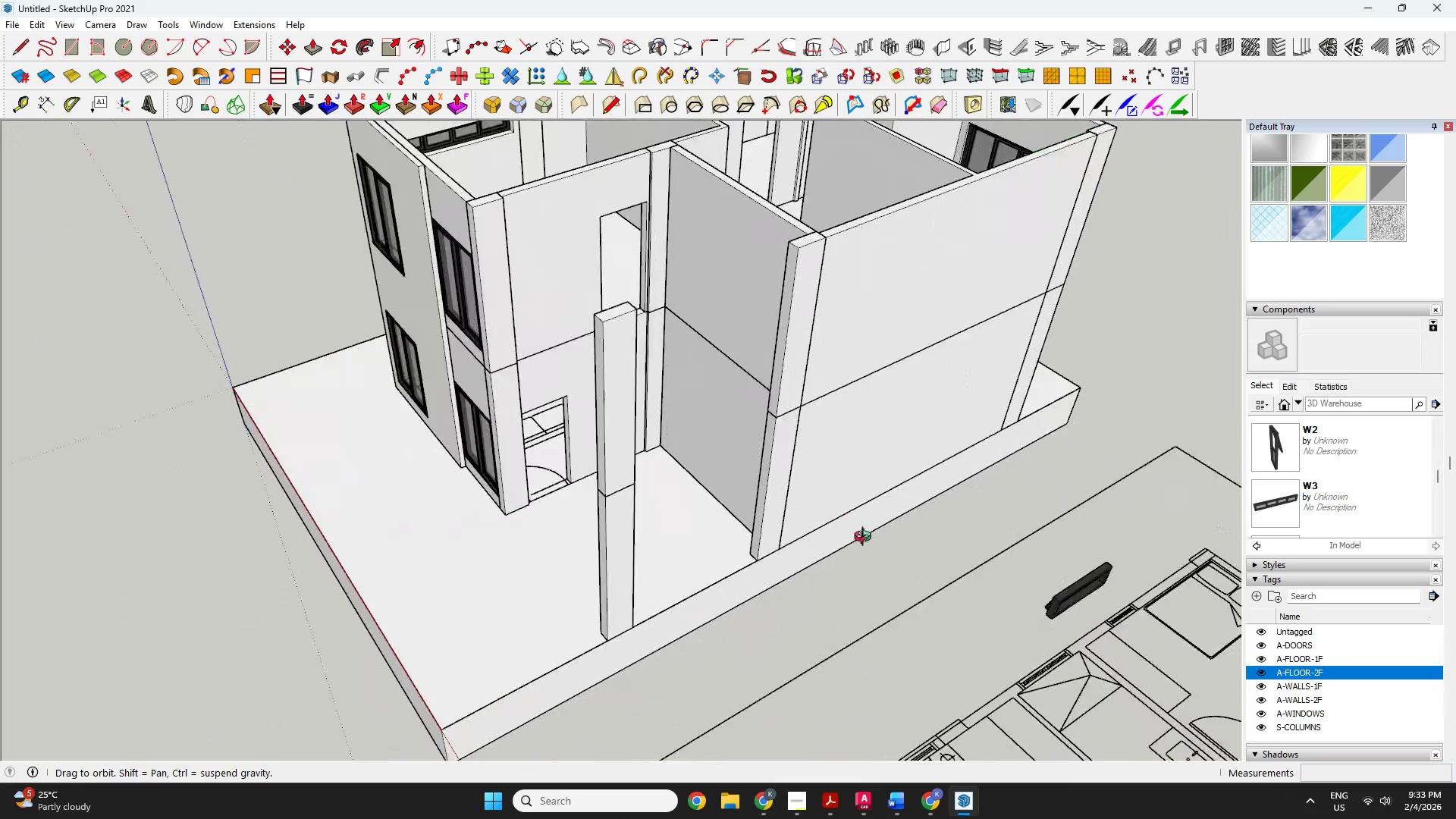 
double_click([812, 491])
 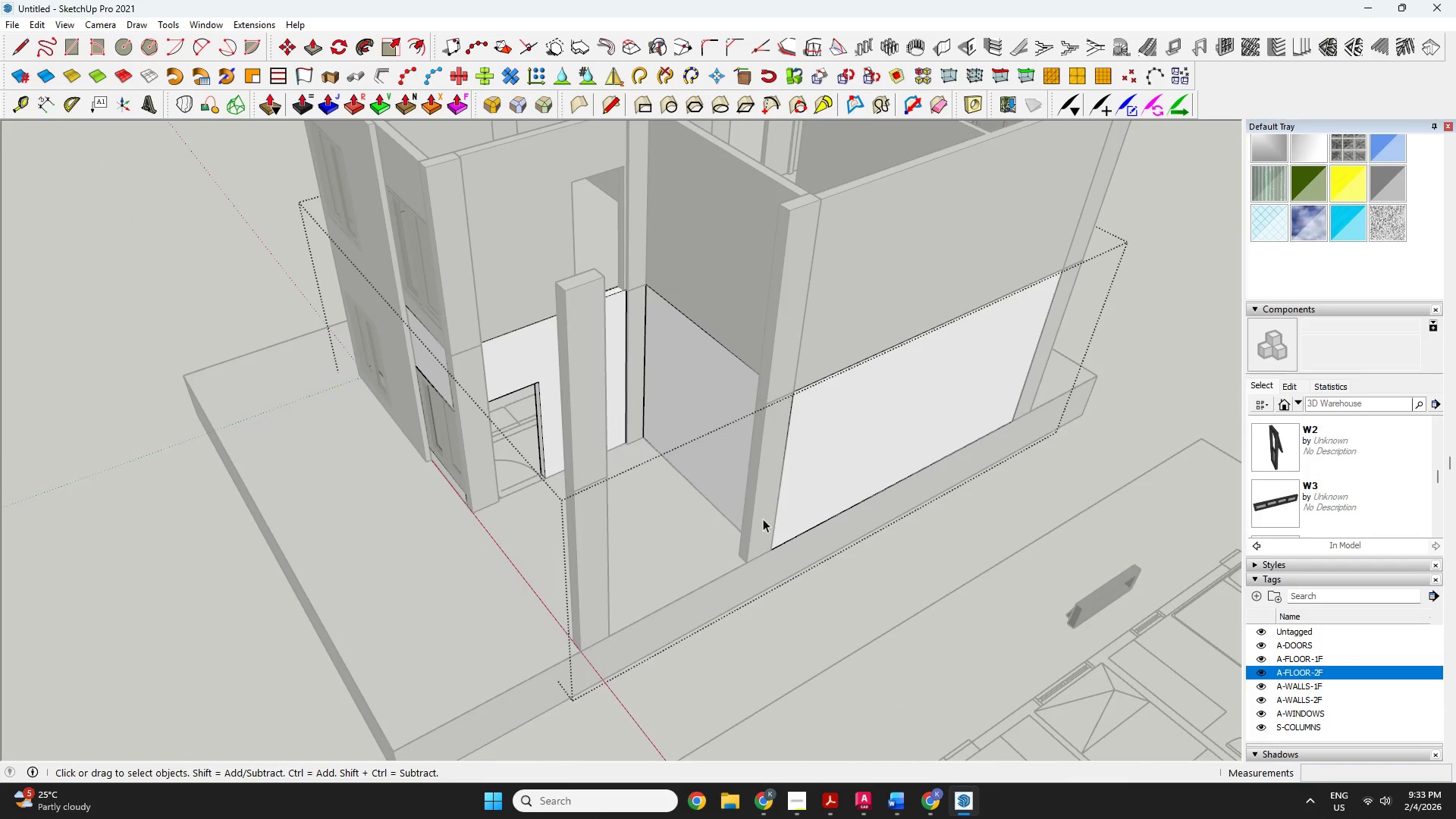 
scroll: coordinate [761, 554], scroll_direction: up, amount: 2.0
 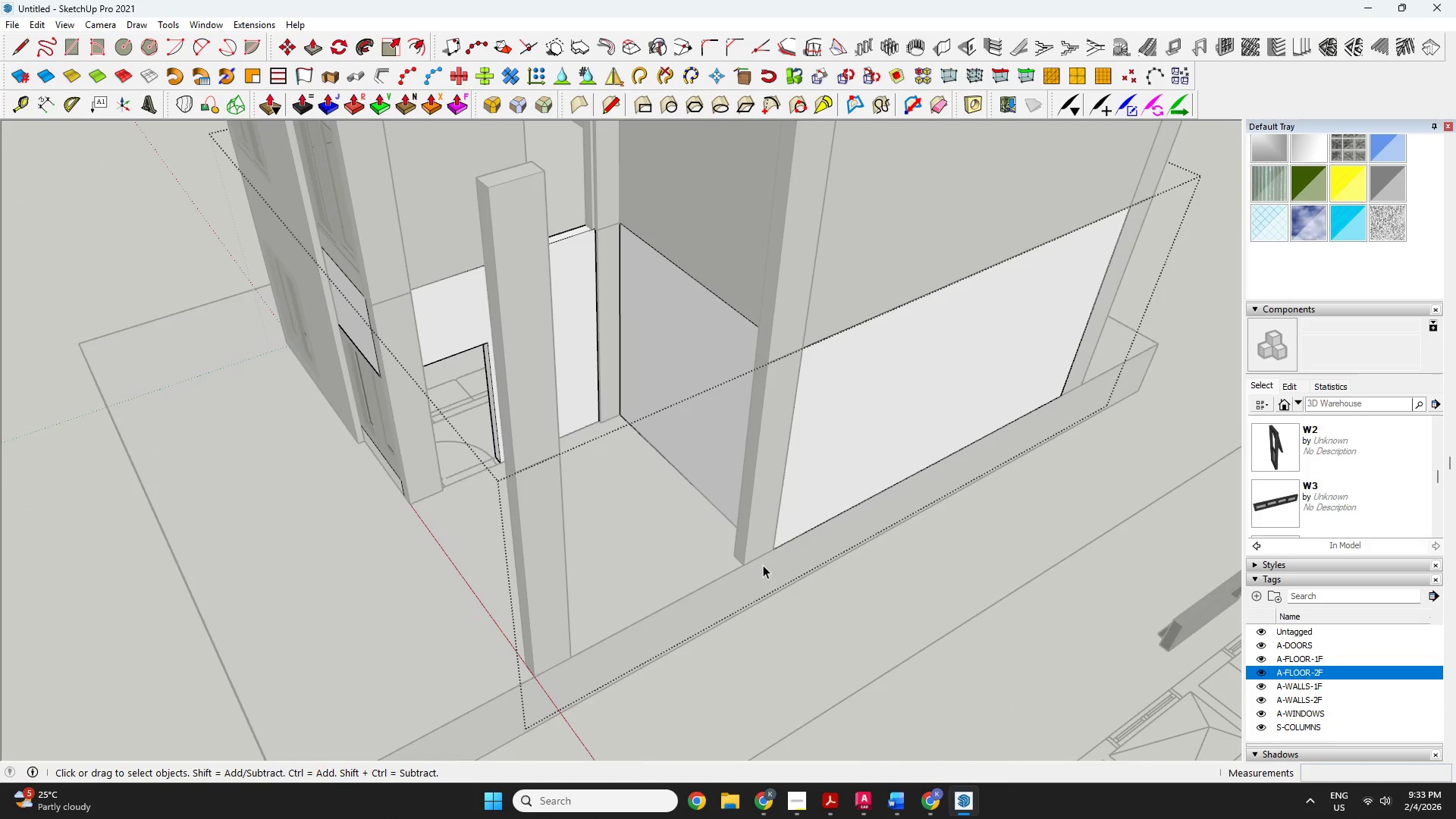 
key(R)
 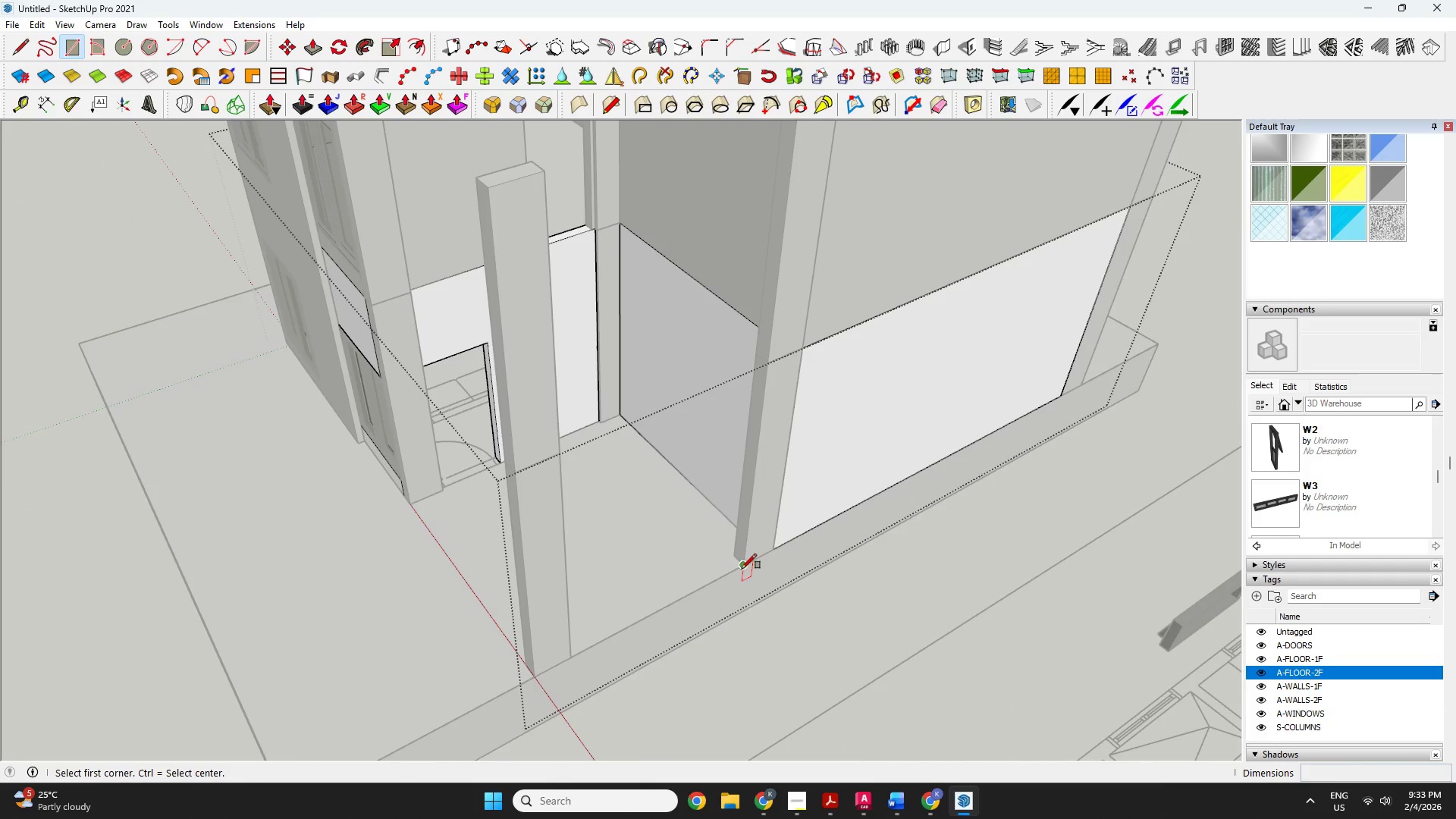 
left_click([741, 568])
 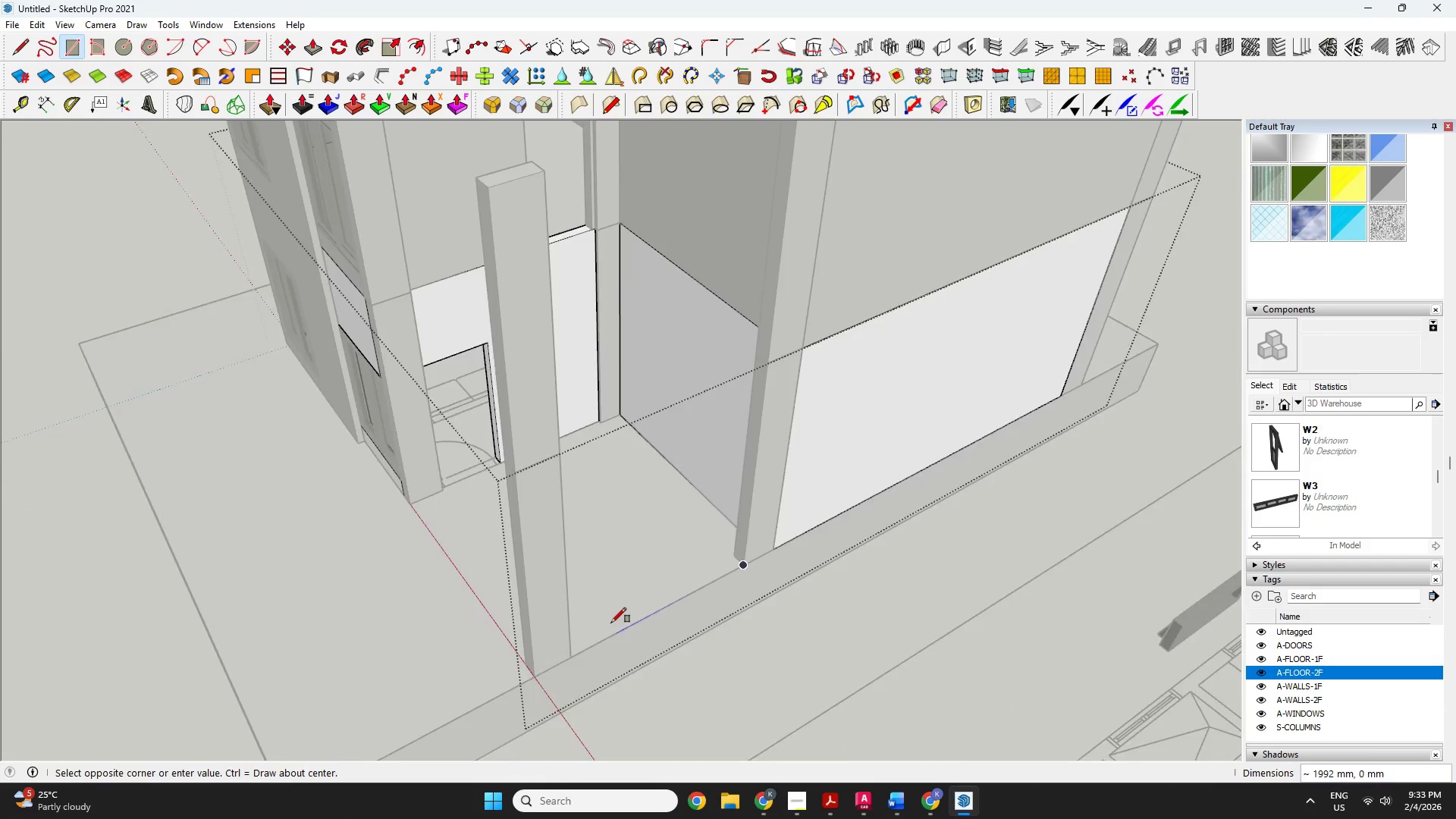 
scroll: coordinate [617, 623], scroll_direction: up, amount: 4.0
 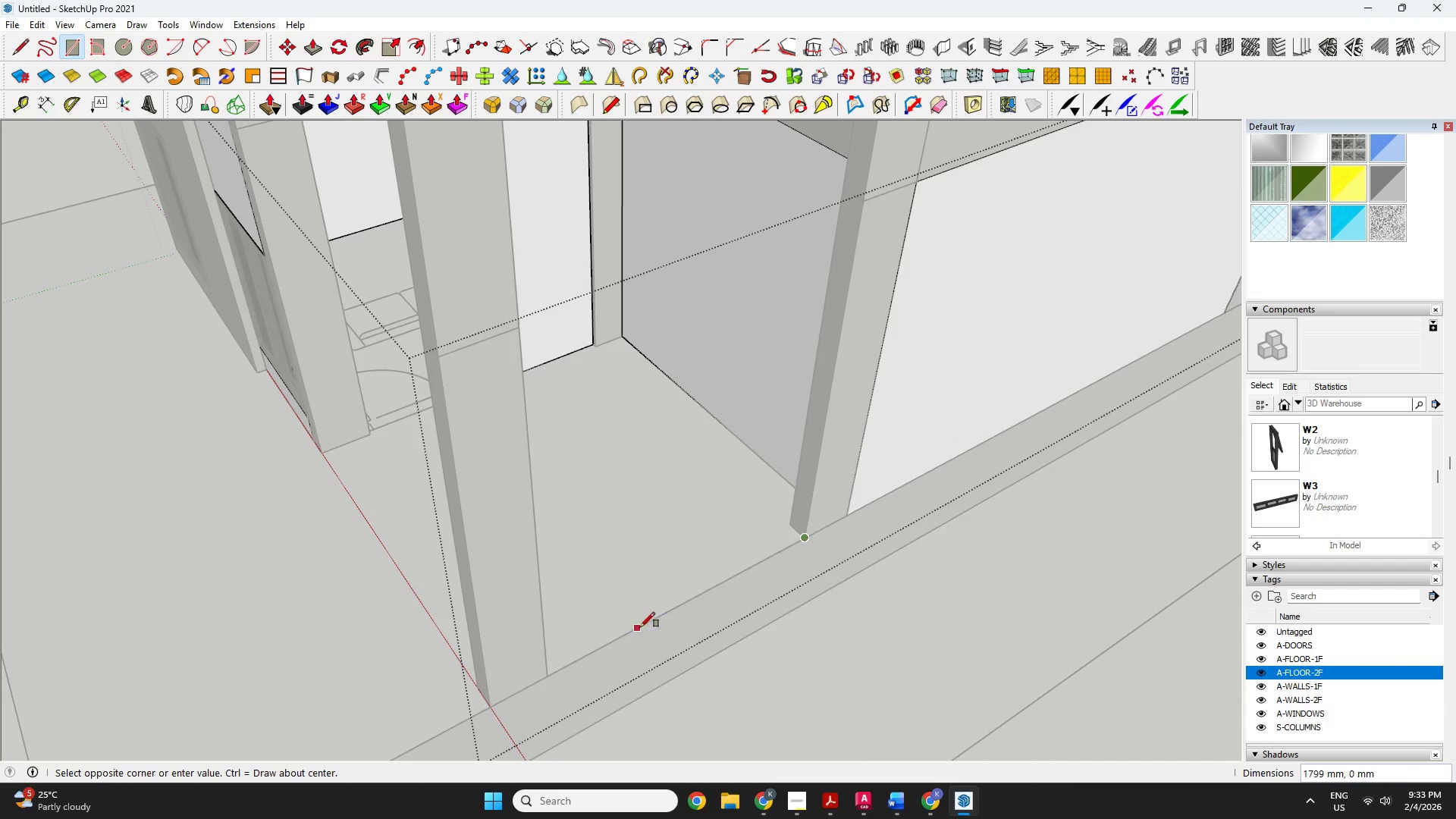 
type(or)
 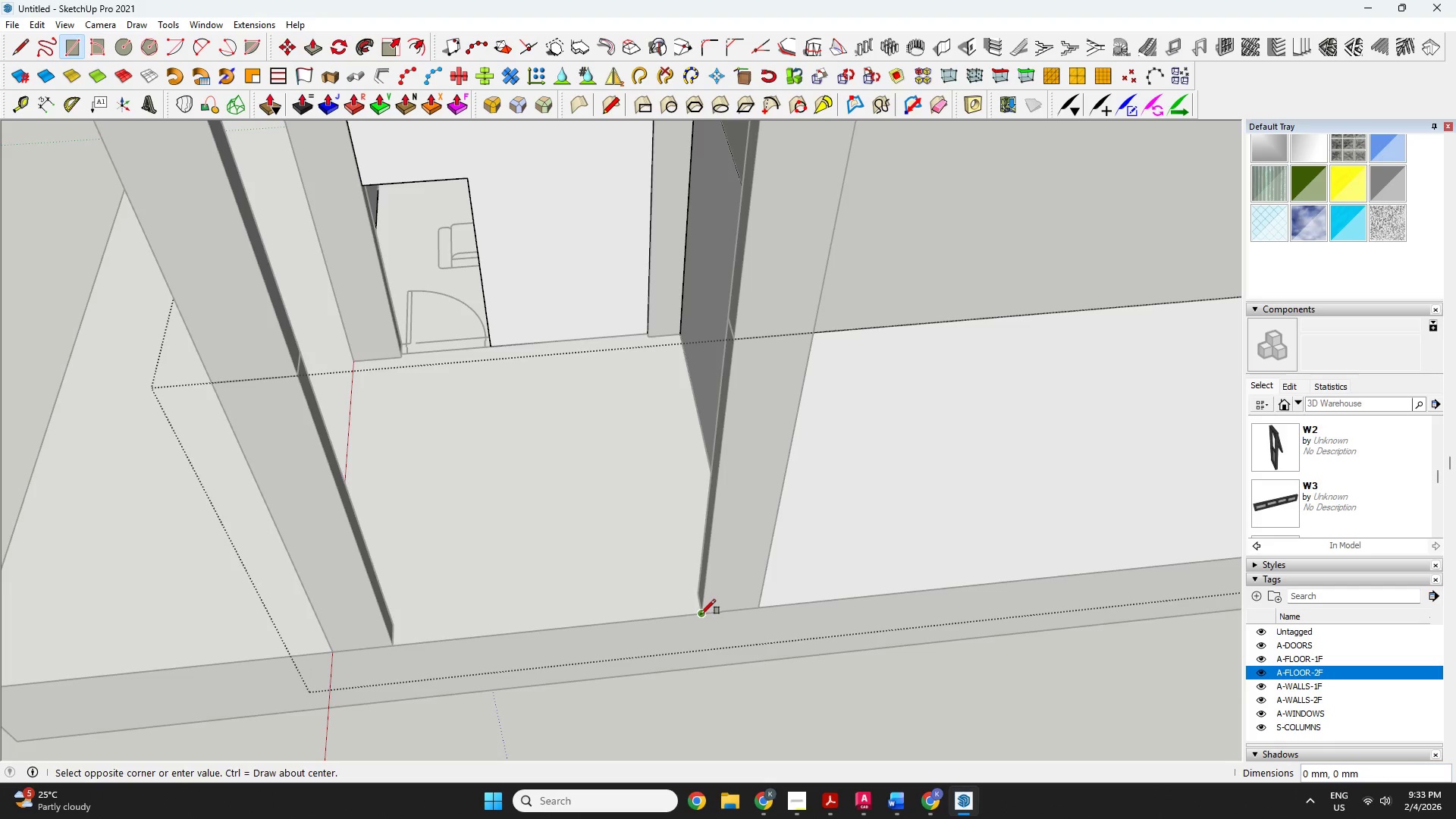 
left_click_drag(start_coordinate=[667, 631], to_coordinate=[475, 692])
 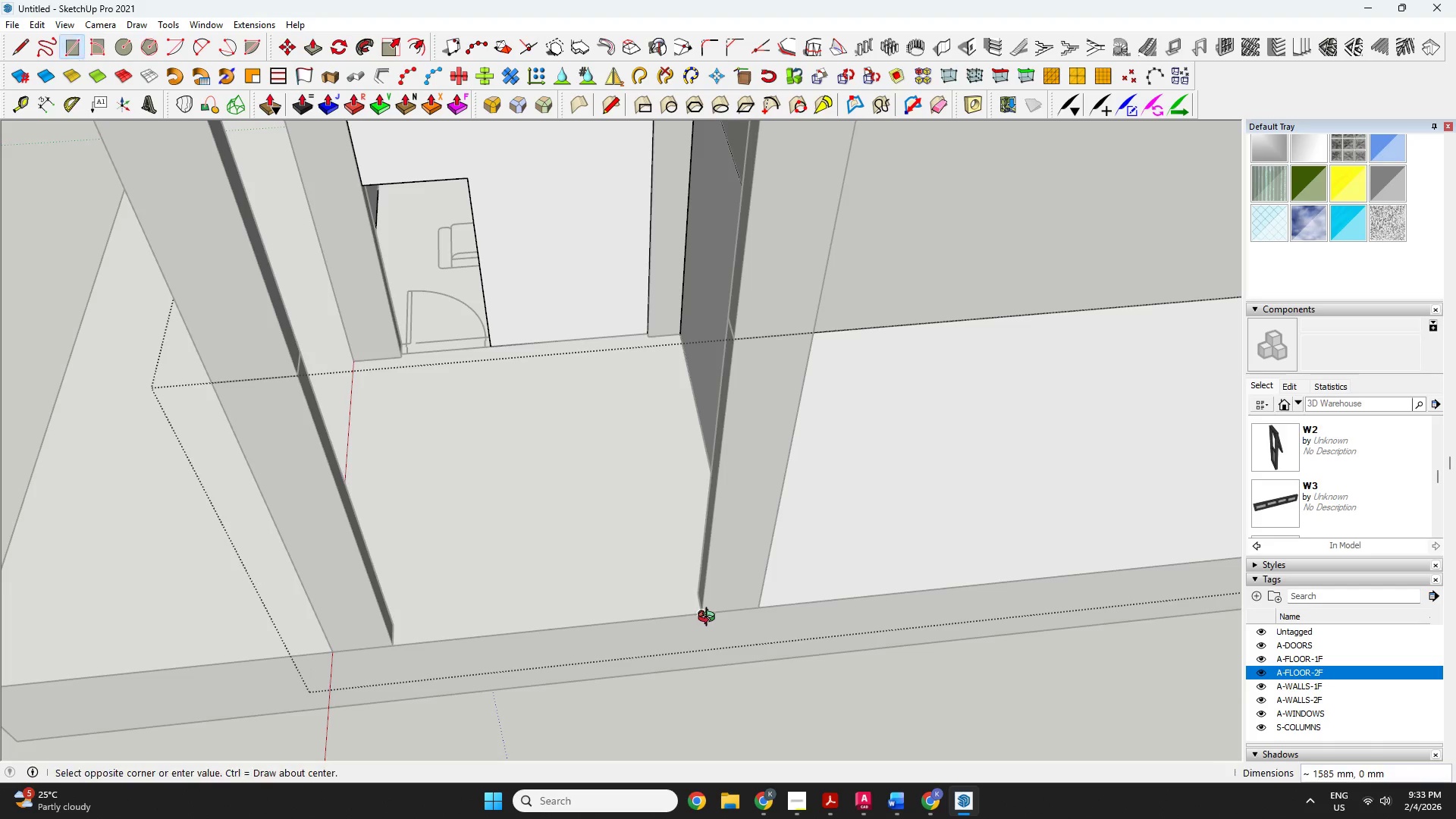 
left_click([701, 614])
 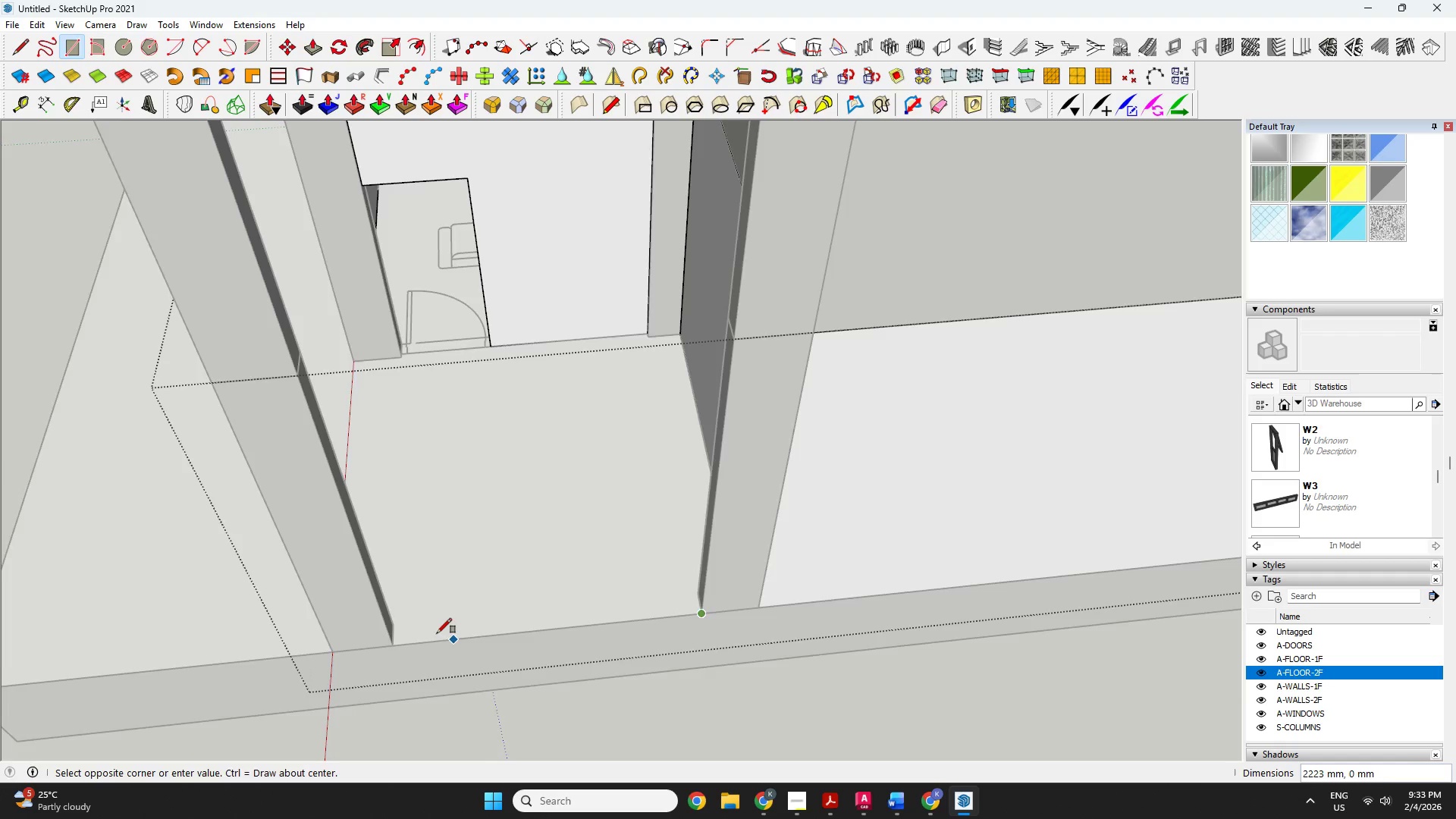 
scroll: coordinate [431, 635], scroll_direction: up, amount: 3.0
 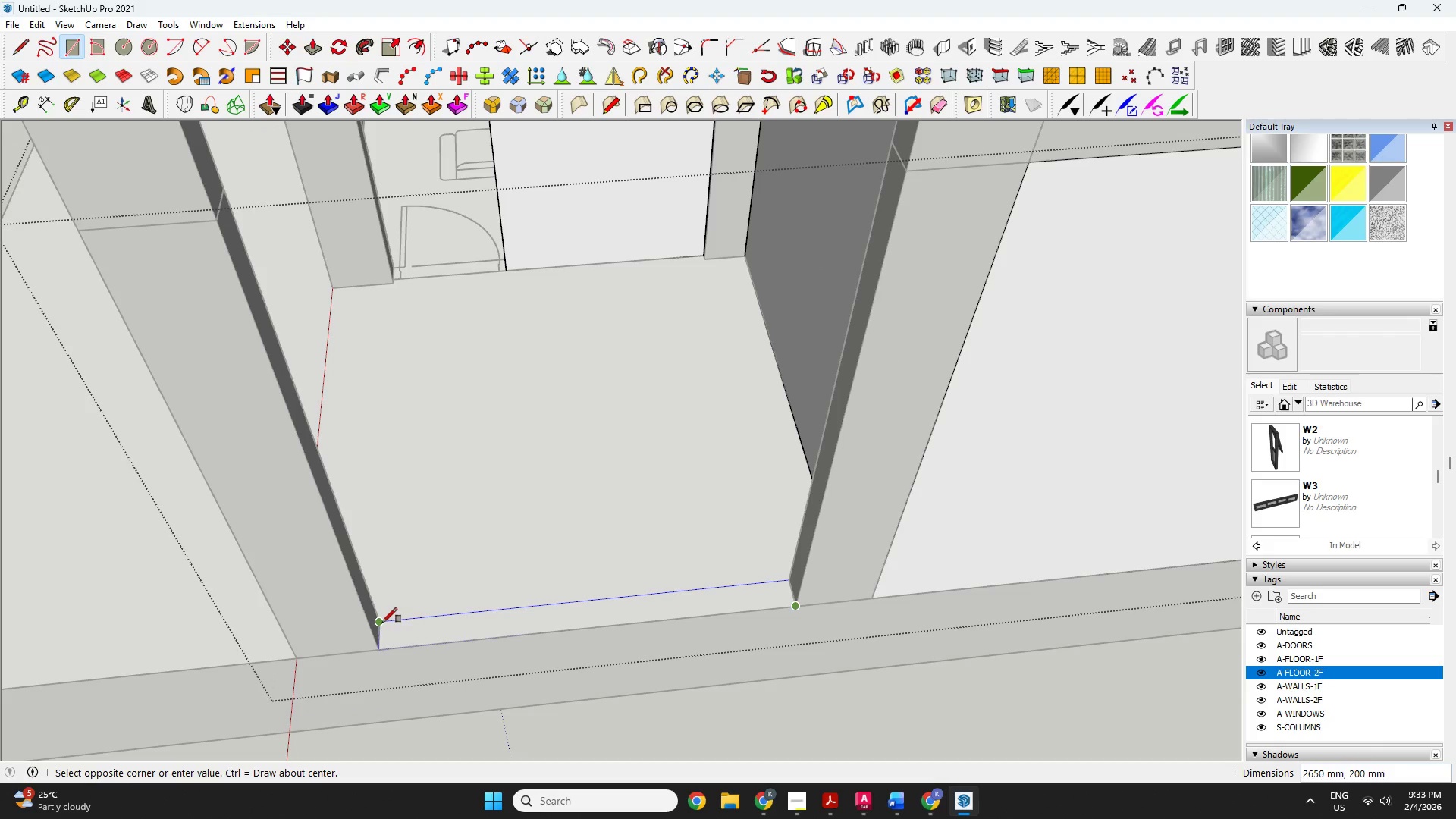 
left_click([382, 623])
 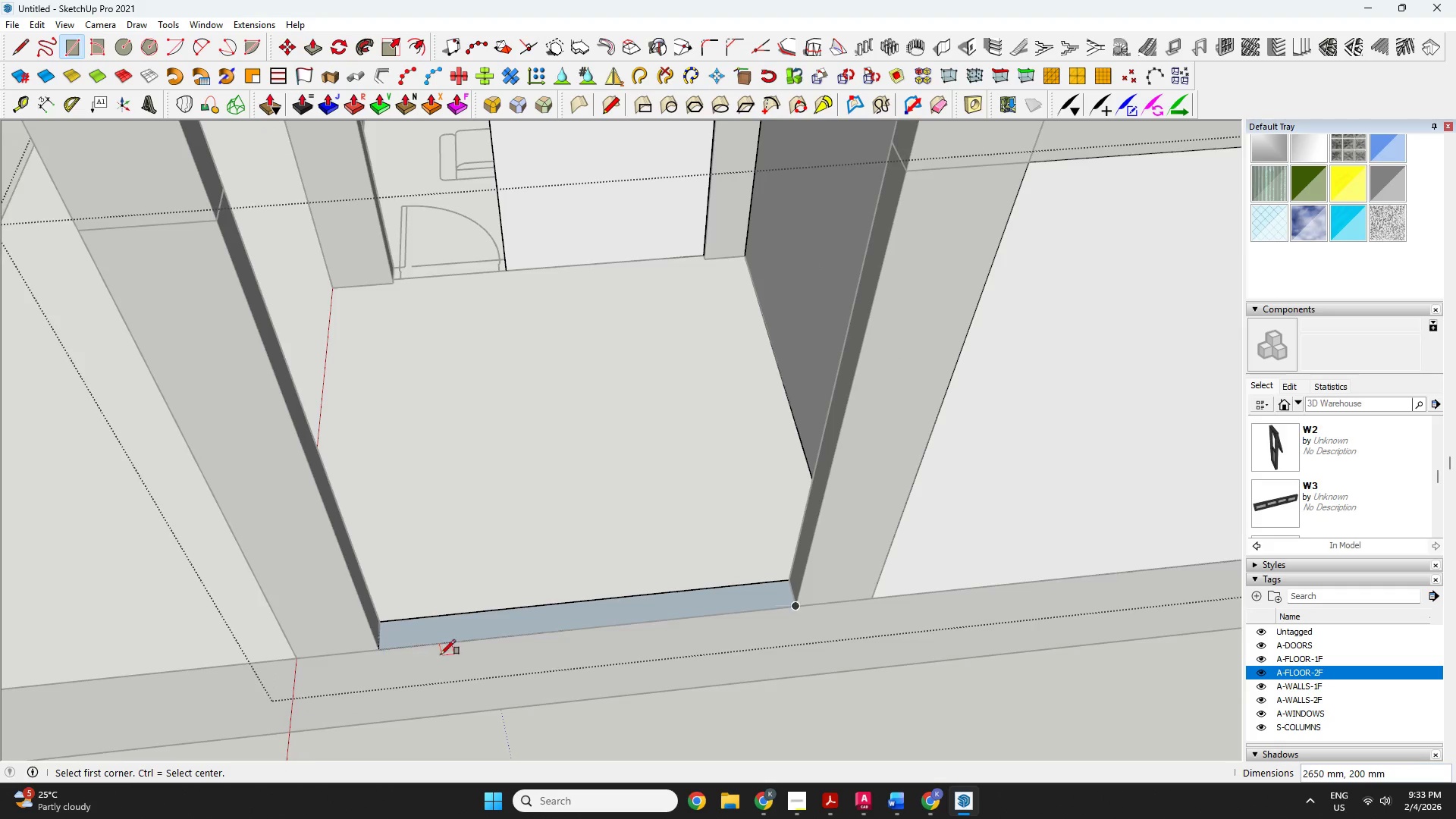 
key(P)
 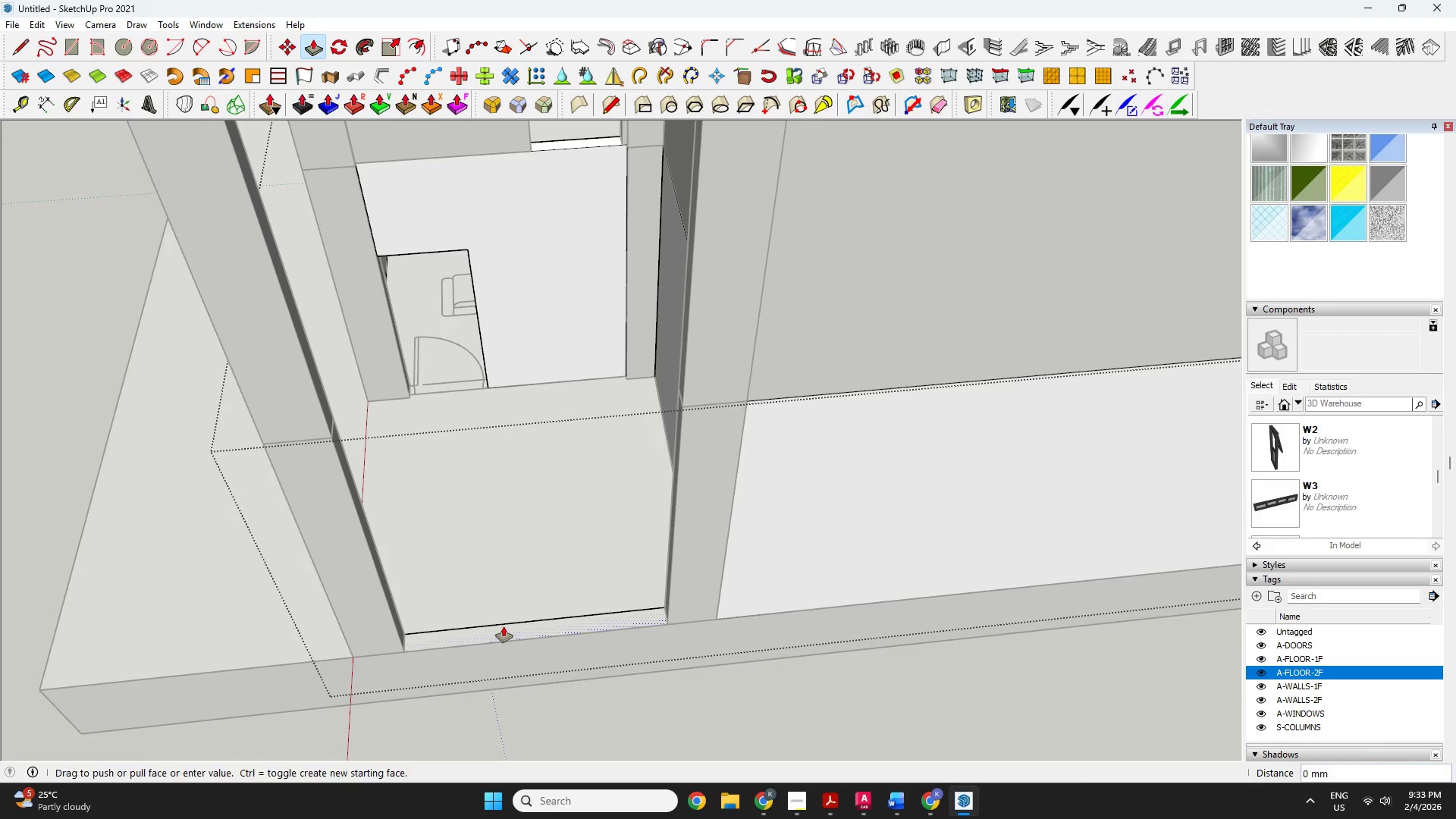 
scroll: coordinate [450, 656], scroll_direction: down, amount: 5.0
 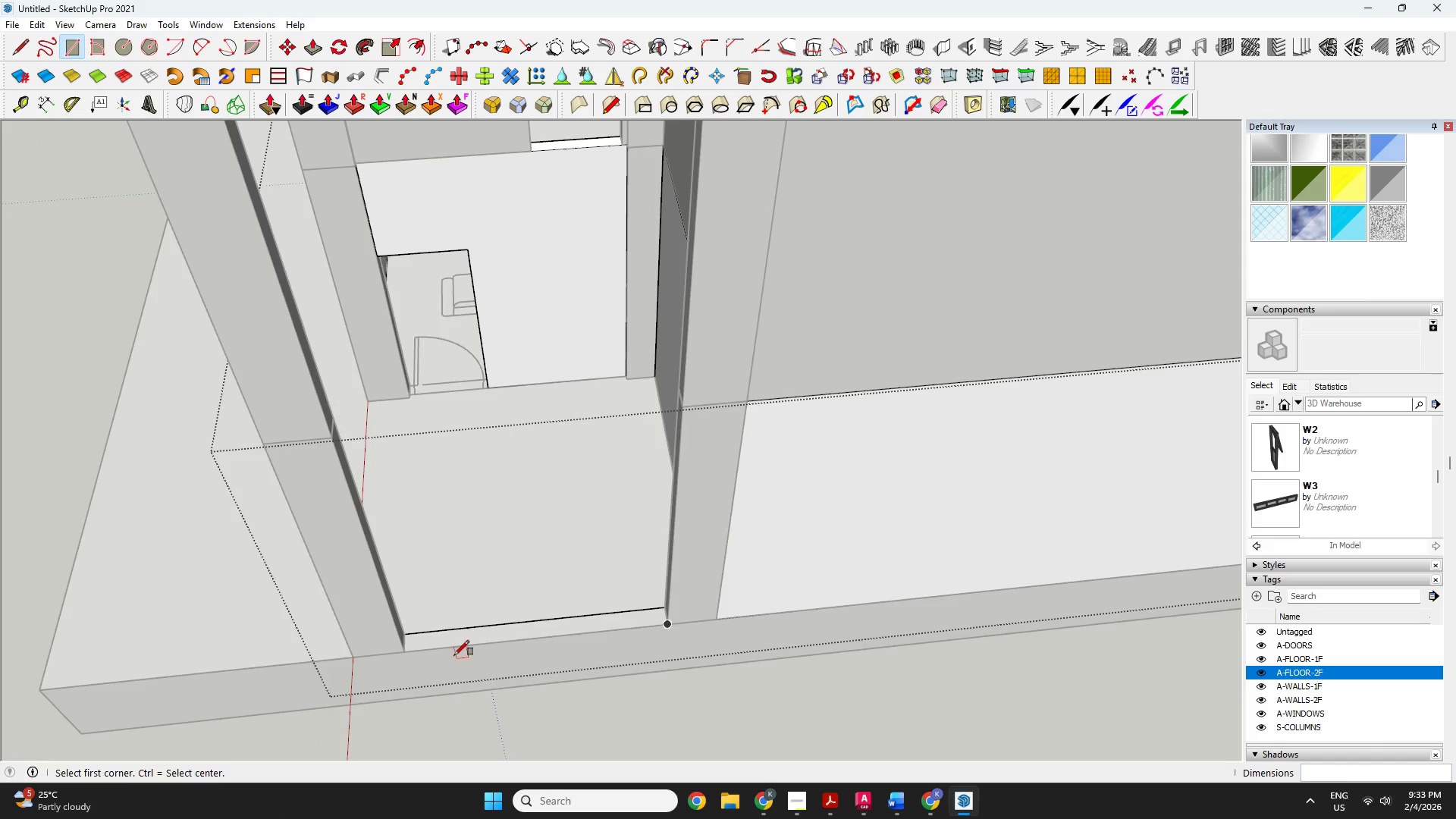 
left_click([504, 626])
 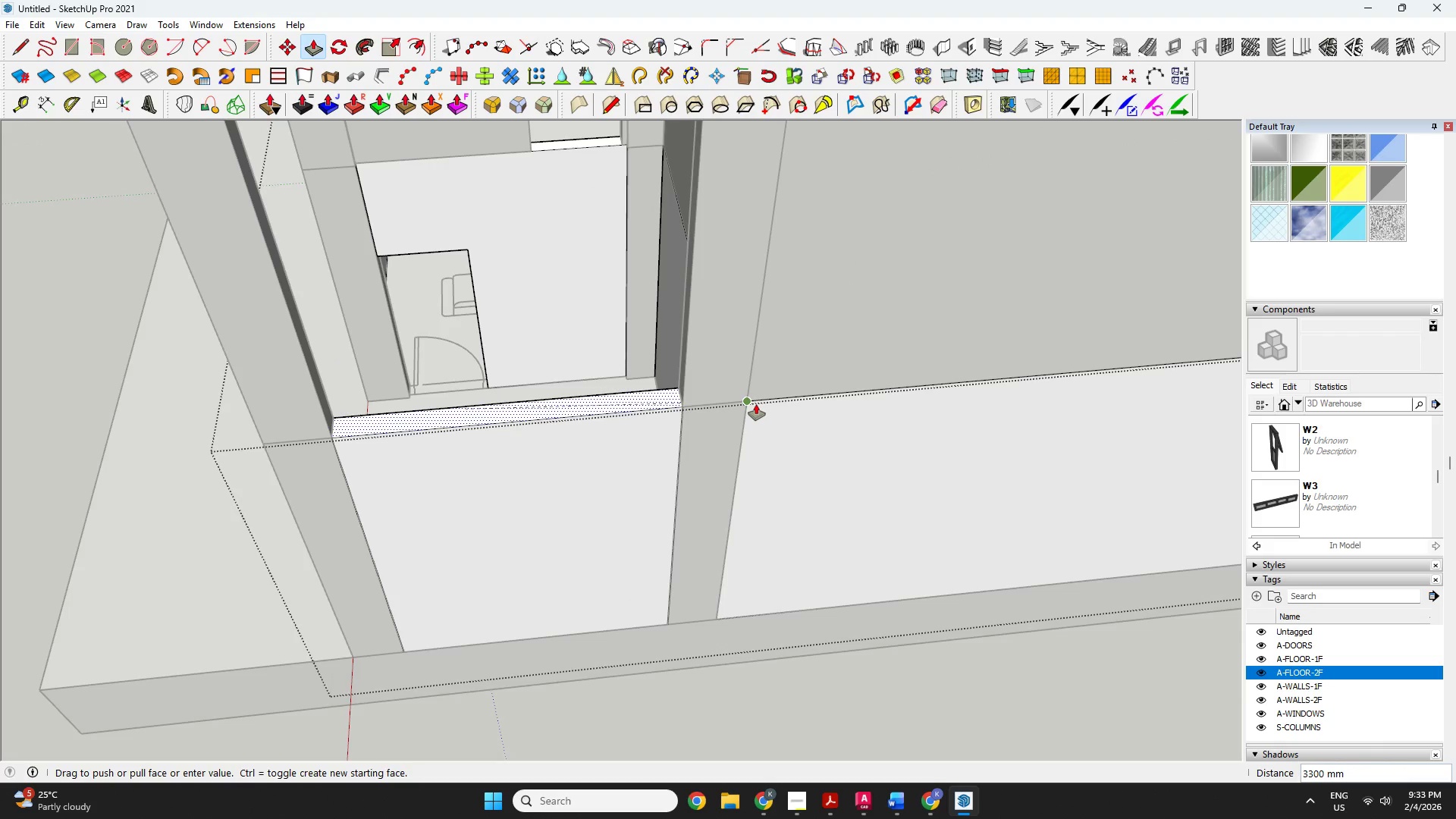 
left_click([756, 404])
 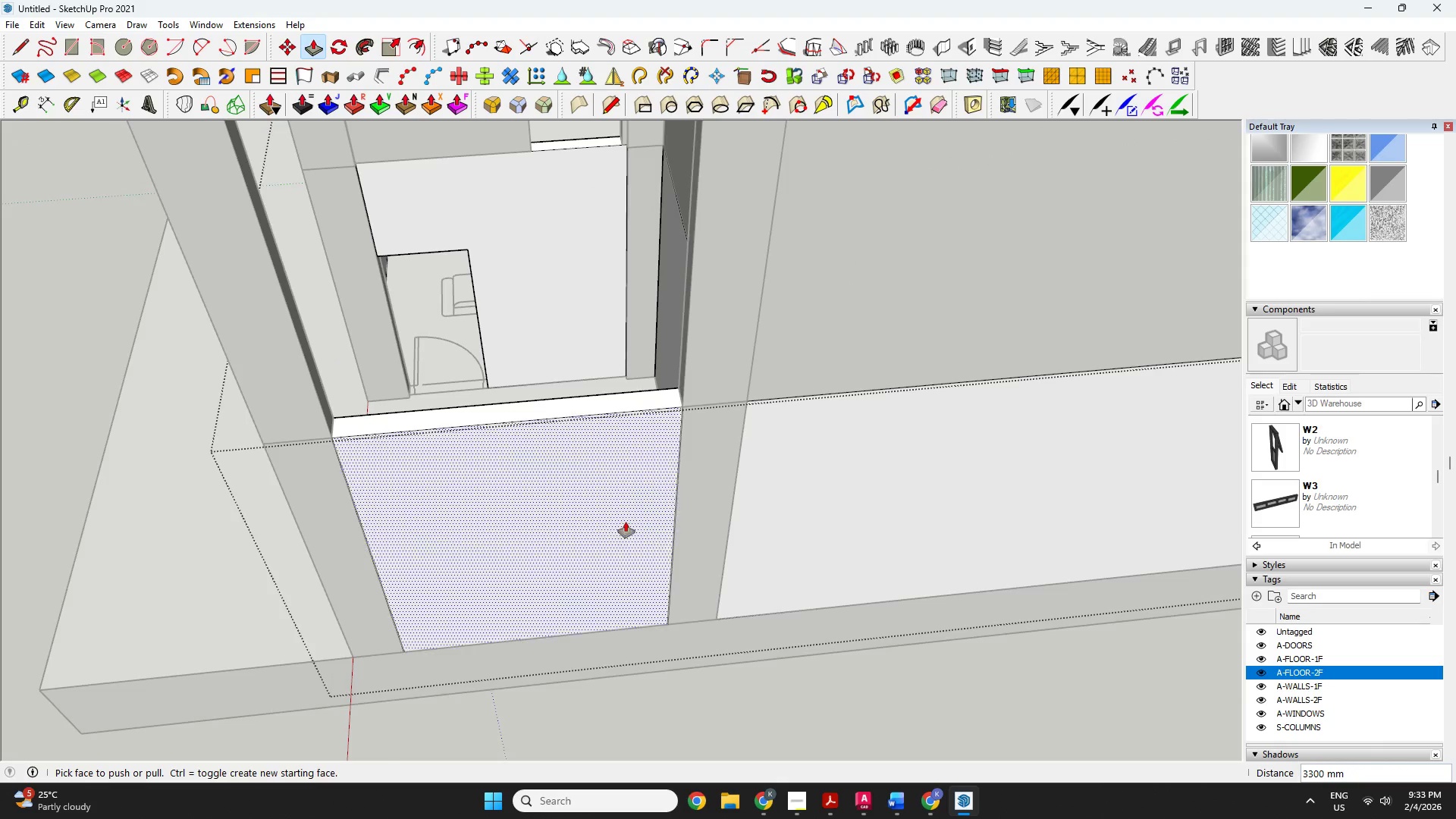 
key(O)
 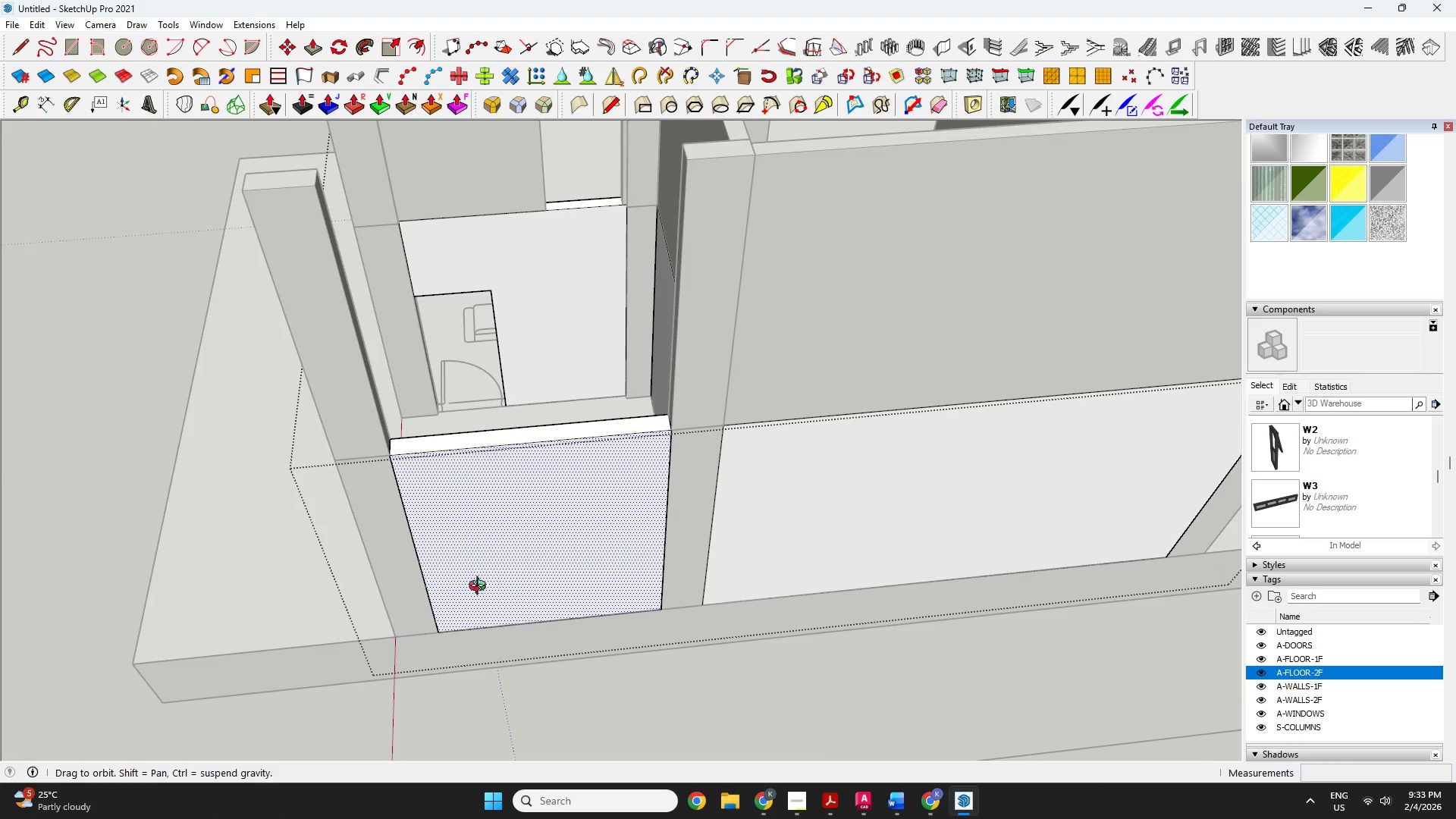 
left_click_drag(start_coordinate=[481, 588], to_coordinate=[1203, 589])
 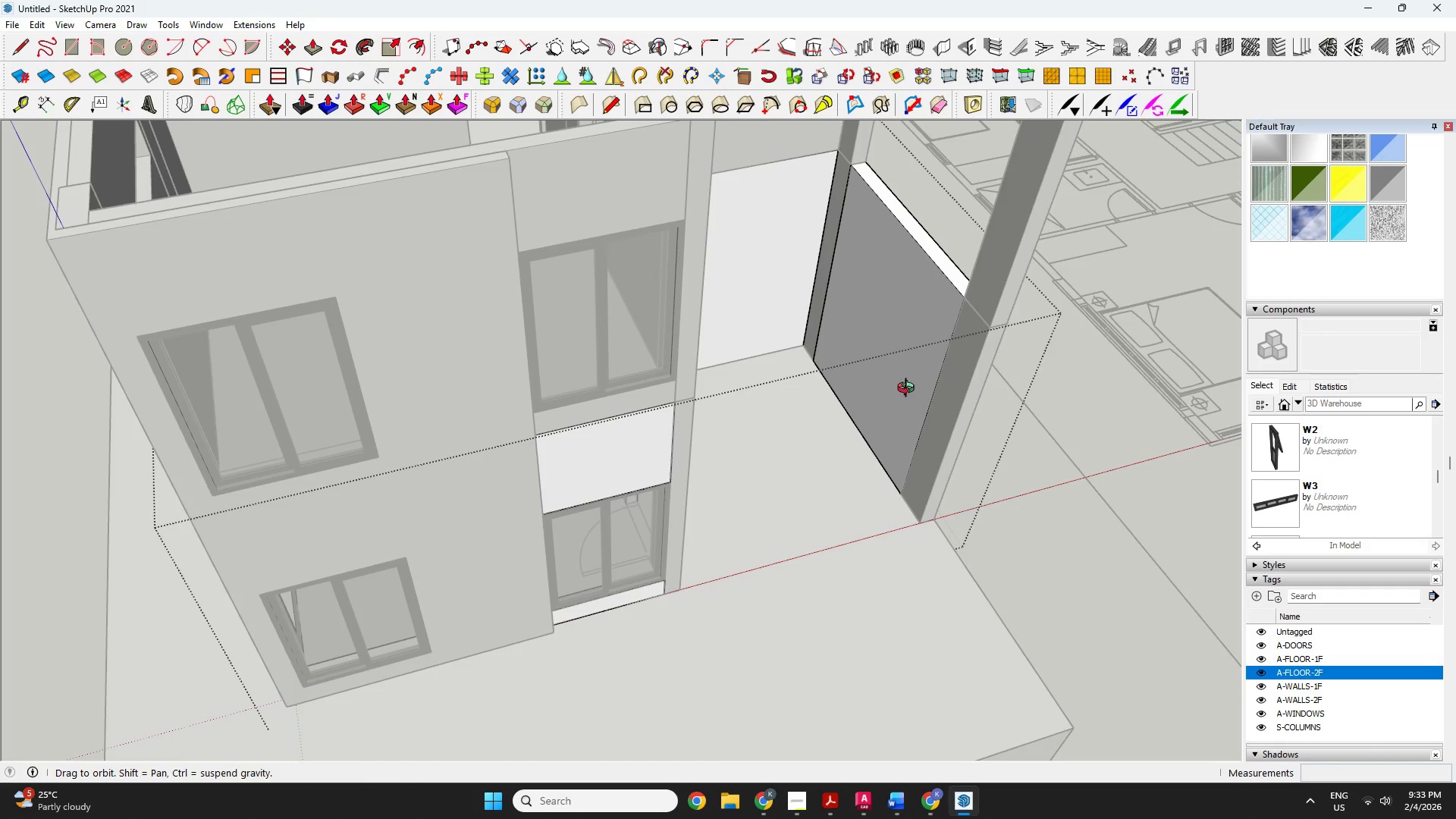 
scroll: coordinate [625, 529], scroll_direction: down, amount: 2.0
 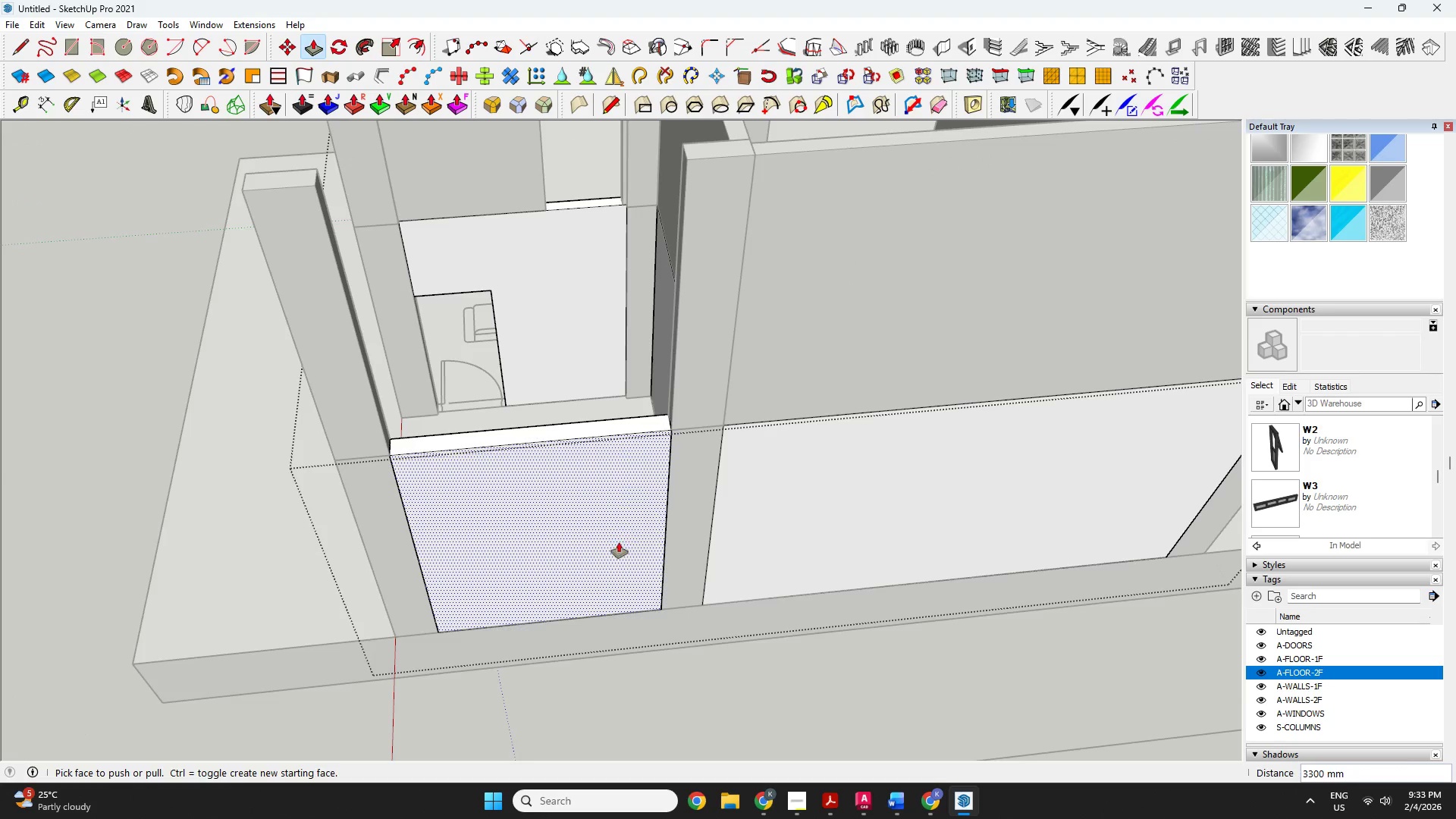 
key(Space)
 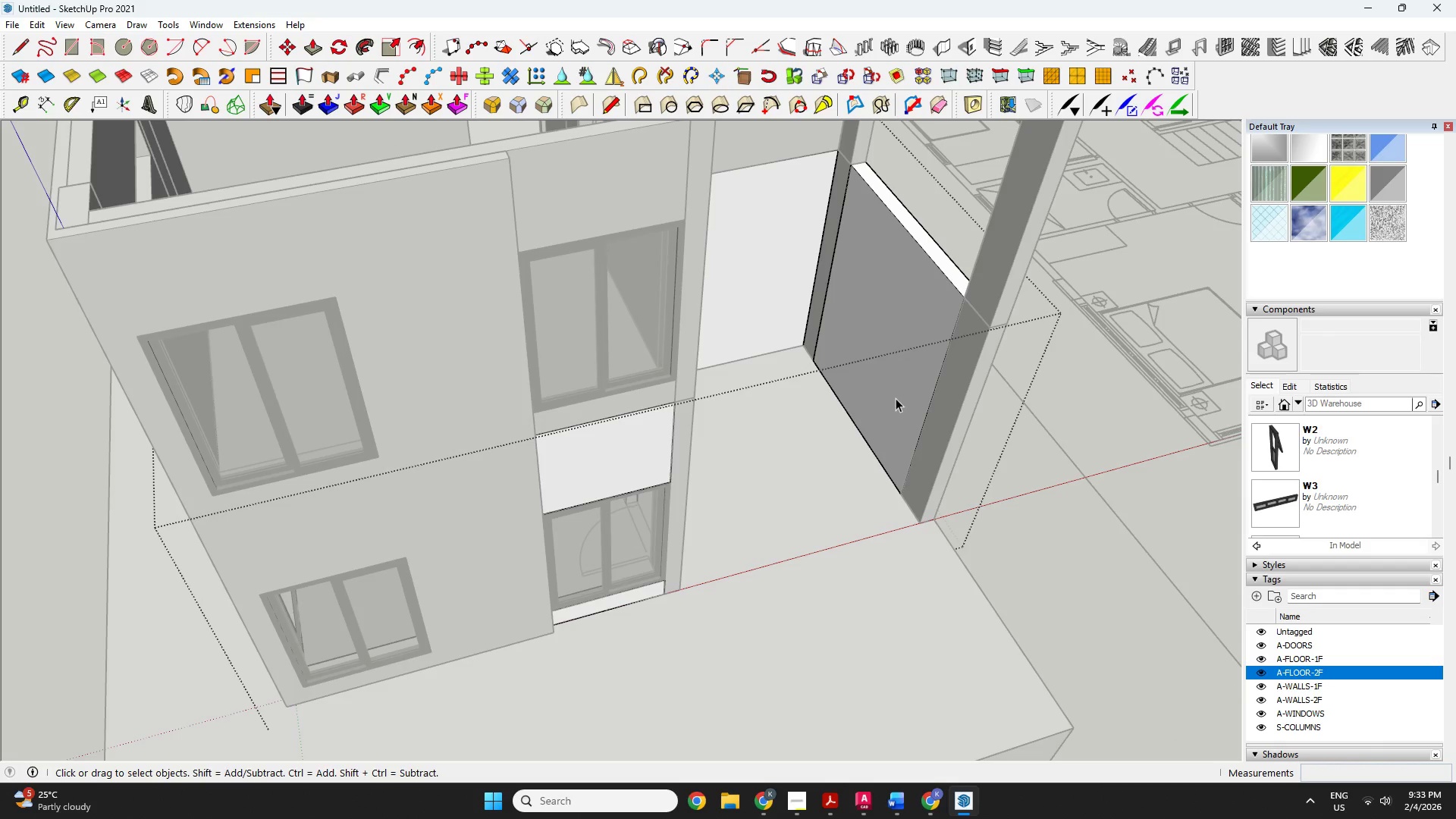 
key(P)
 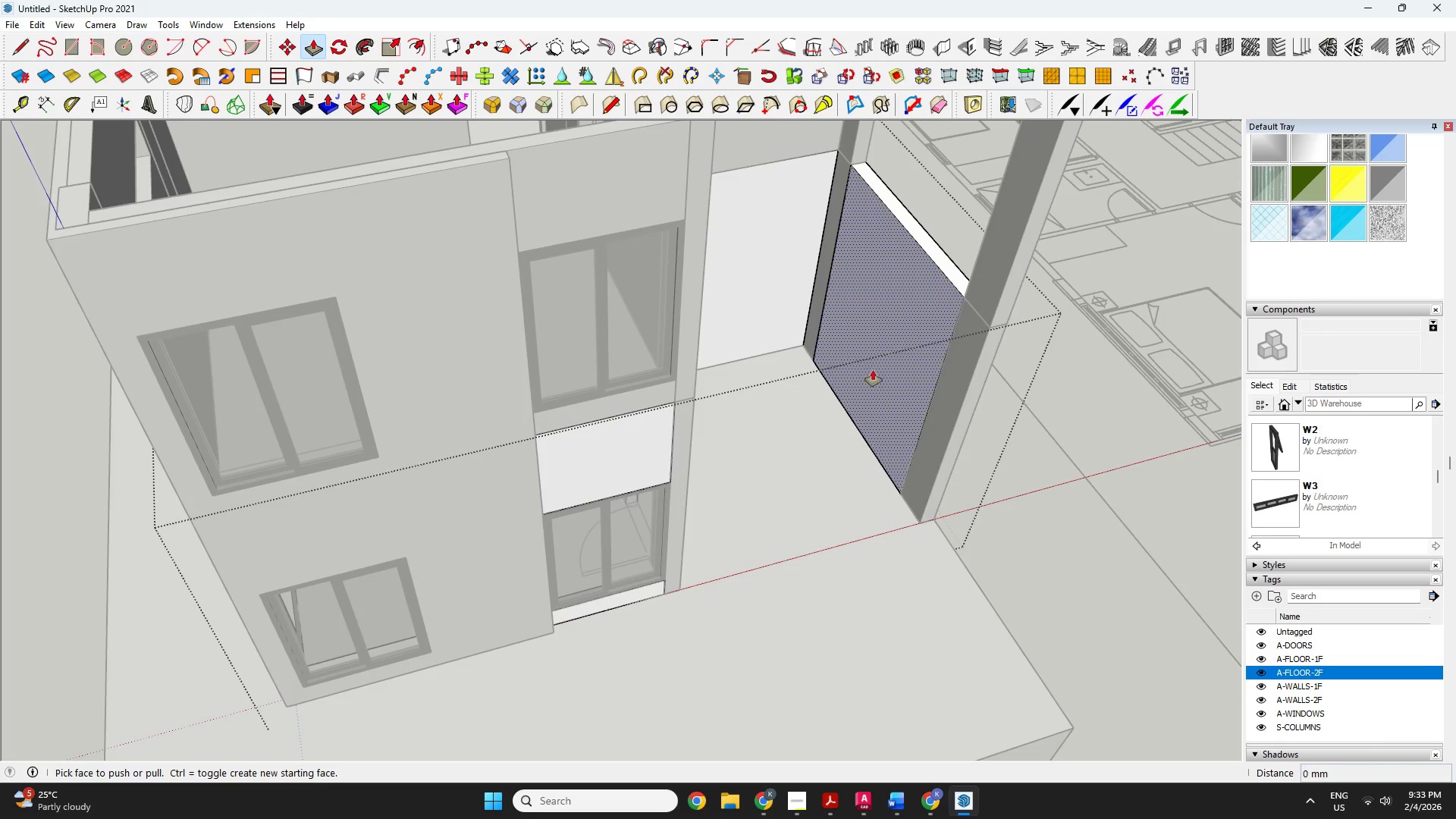 
left_click([873, 370])
 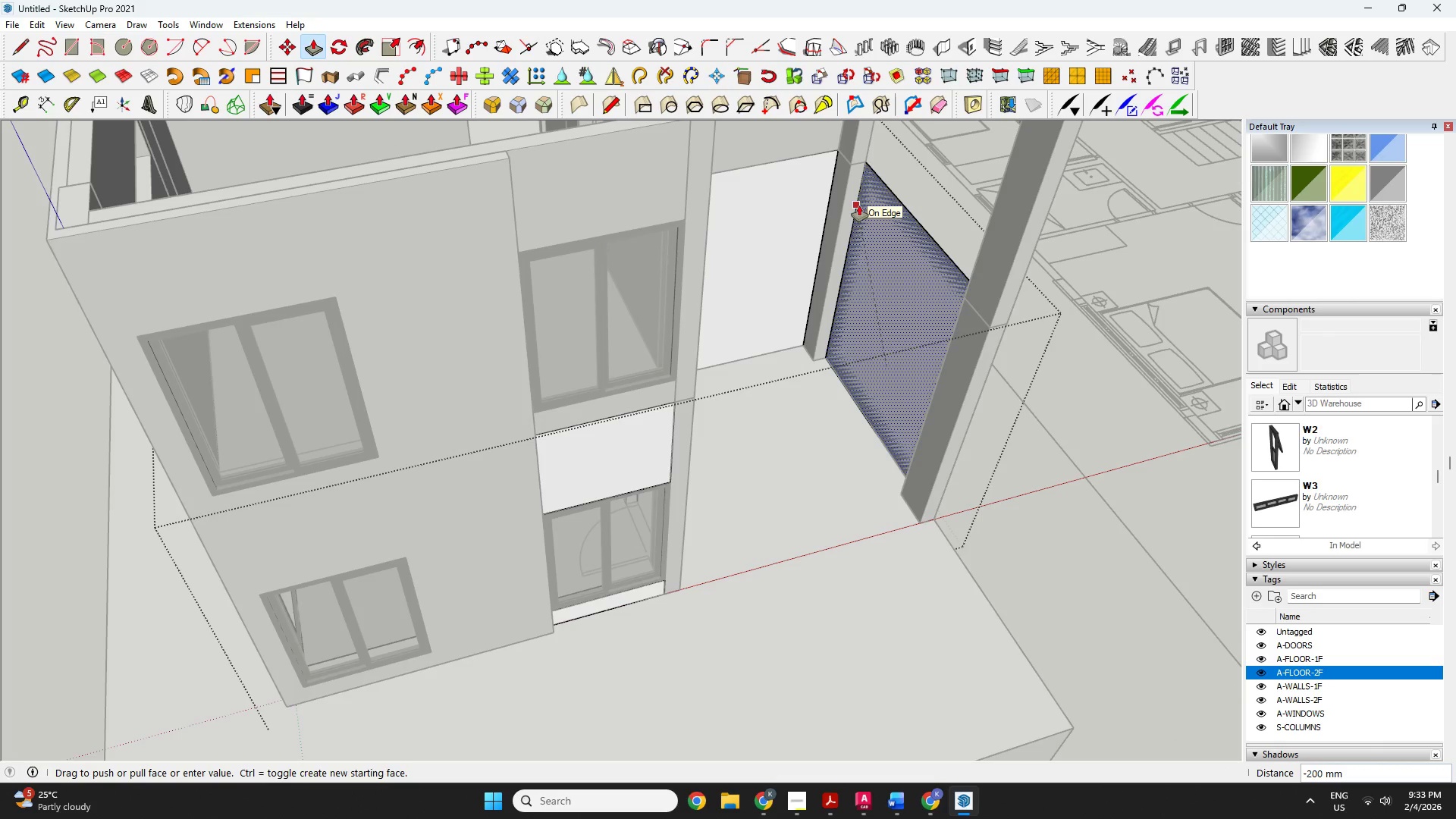 
type(50)
 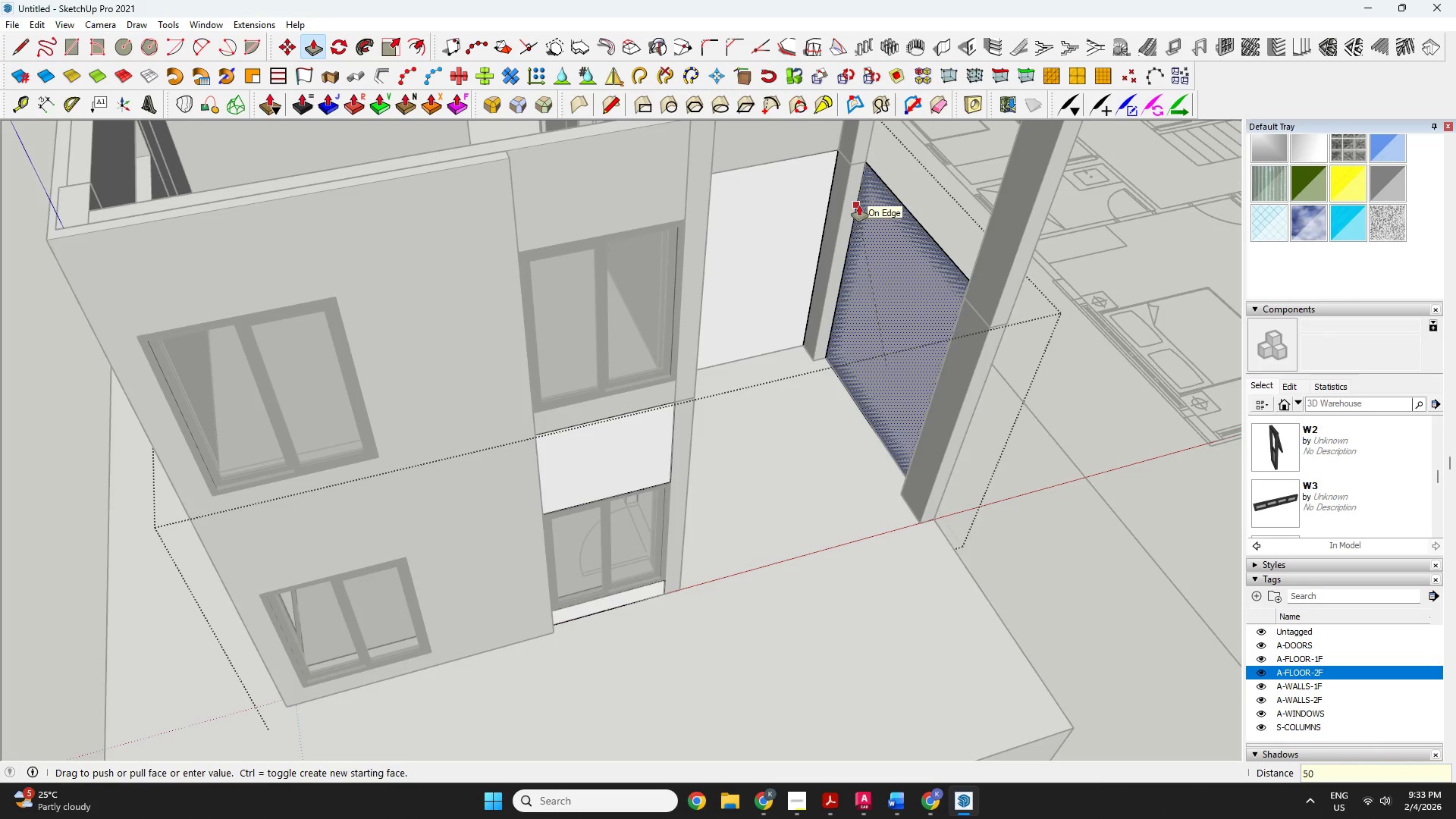 
key(Enter)
 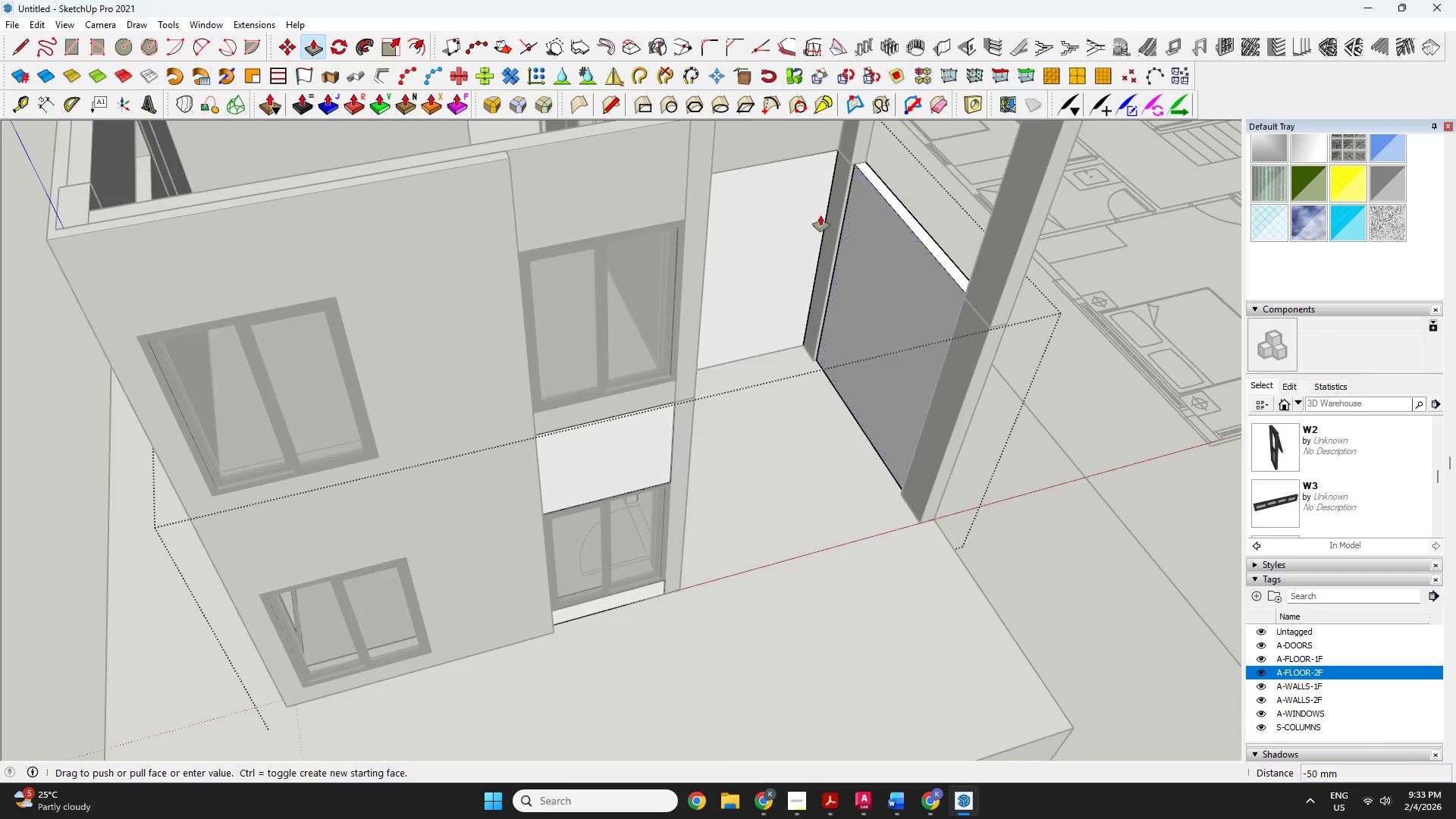 
key(Space)
 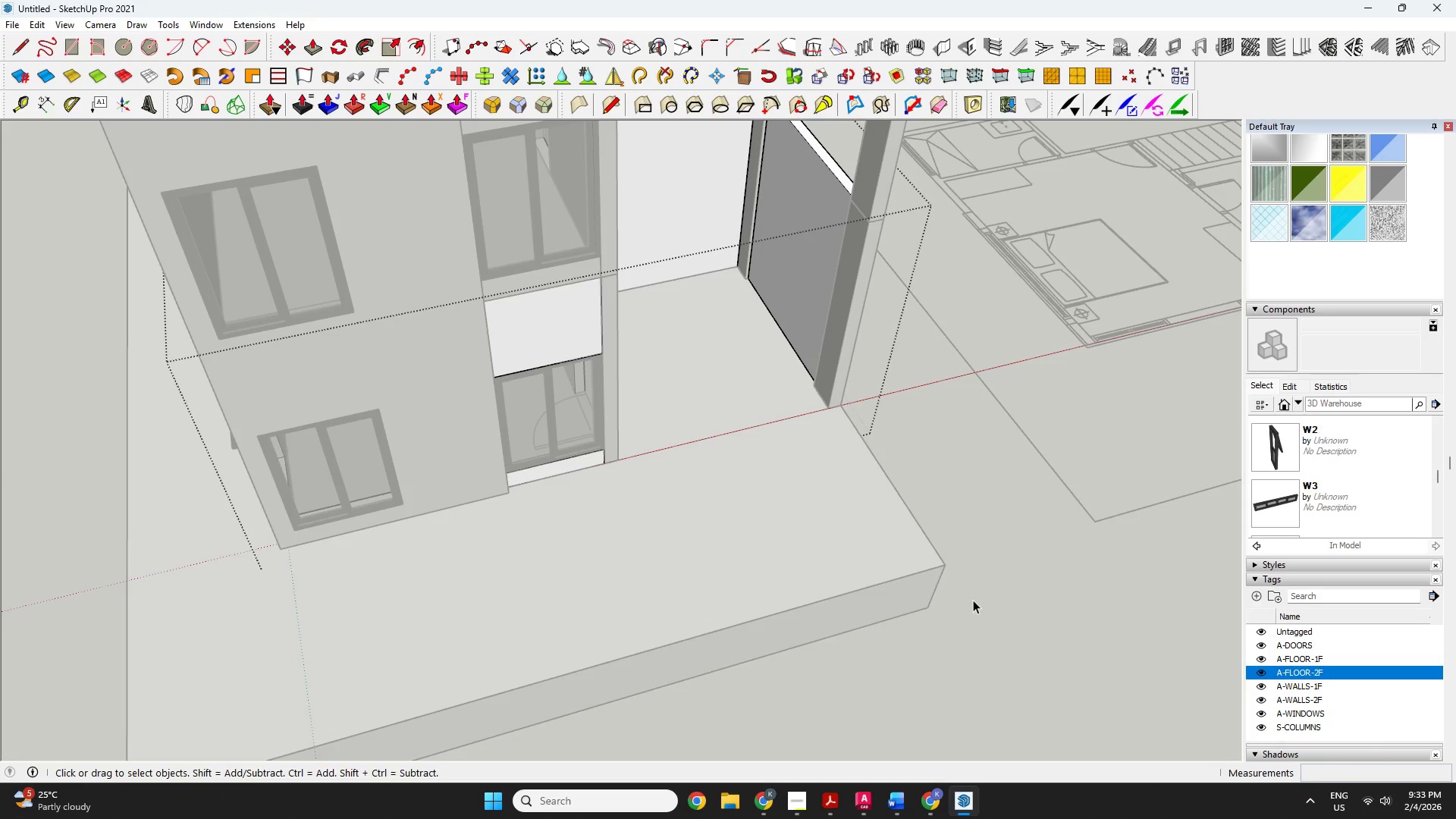 
scroll: coordinate [929, 411], scroll_direction: down, amount: 1.0
 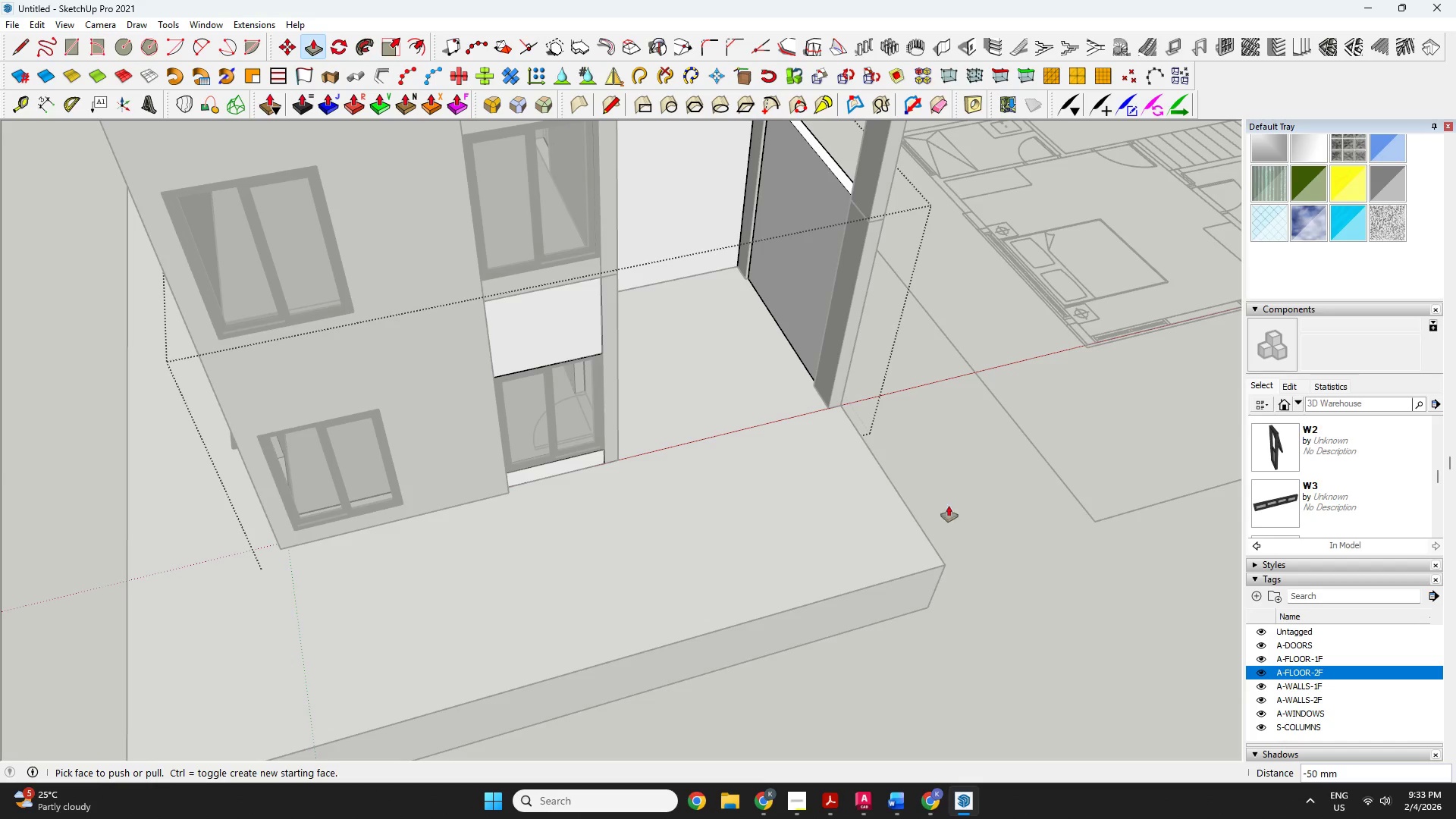 
key(R)
 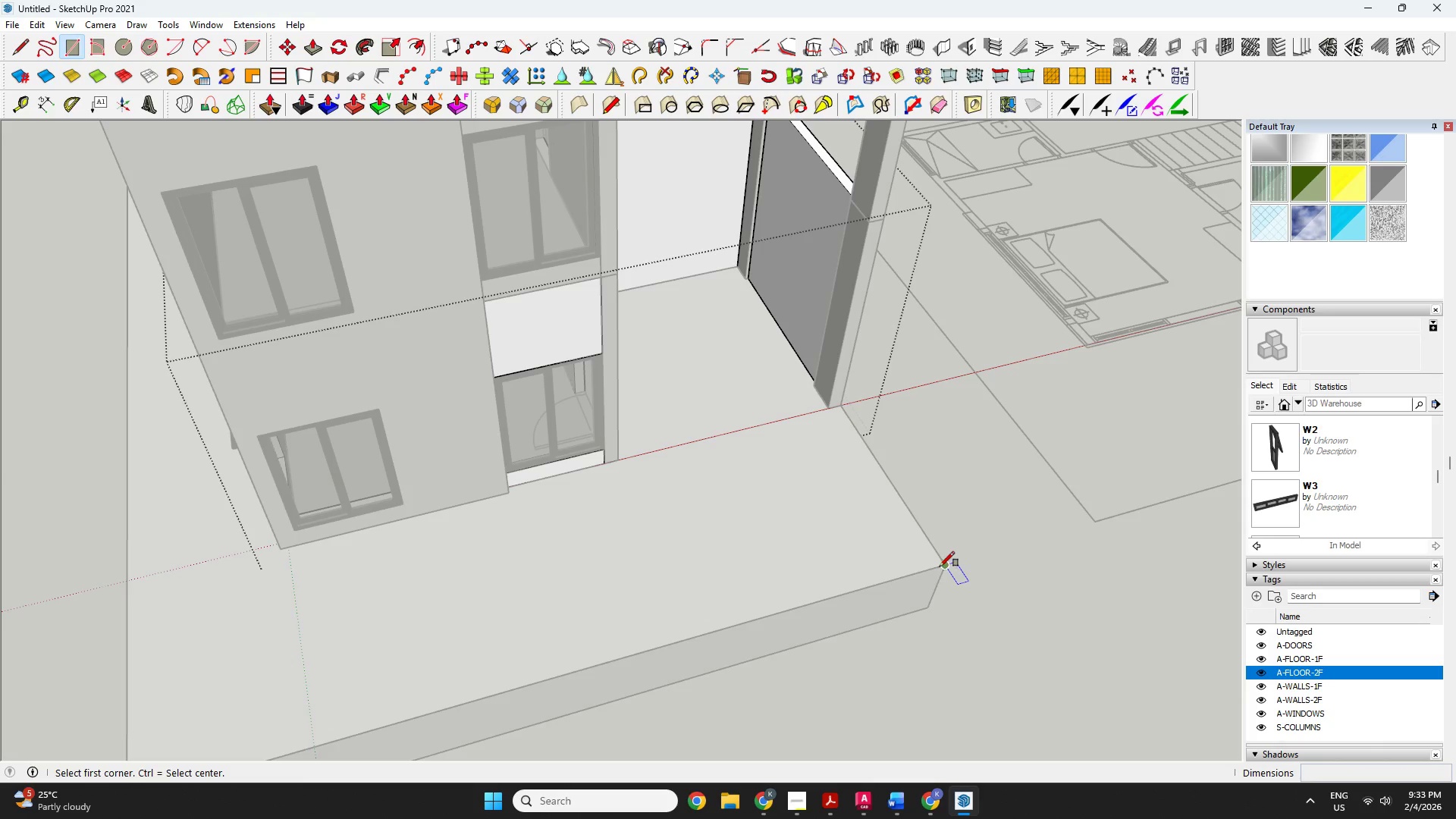 
left_click([940, 566])
 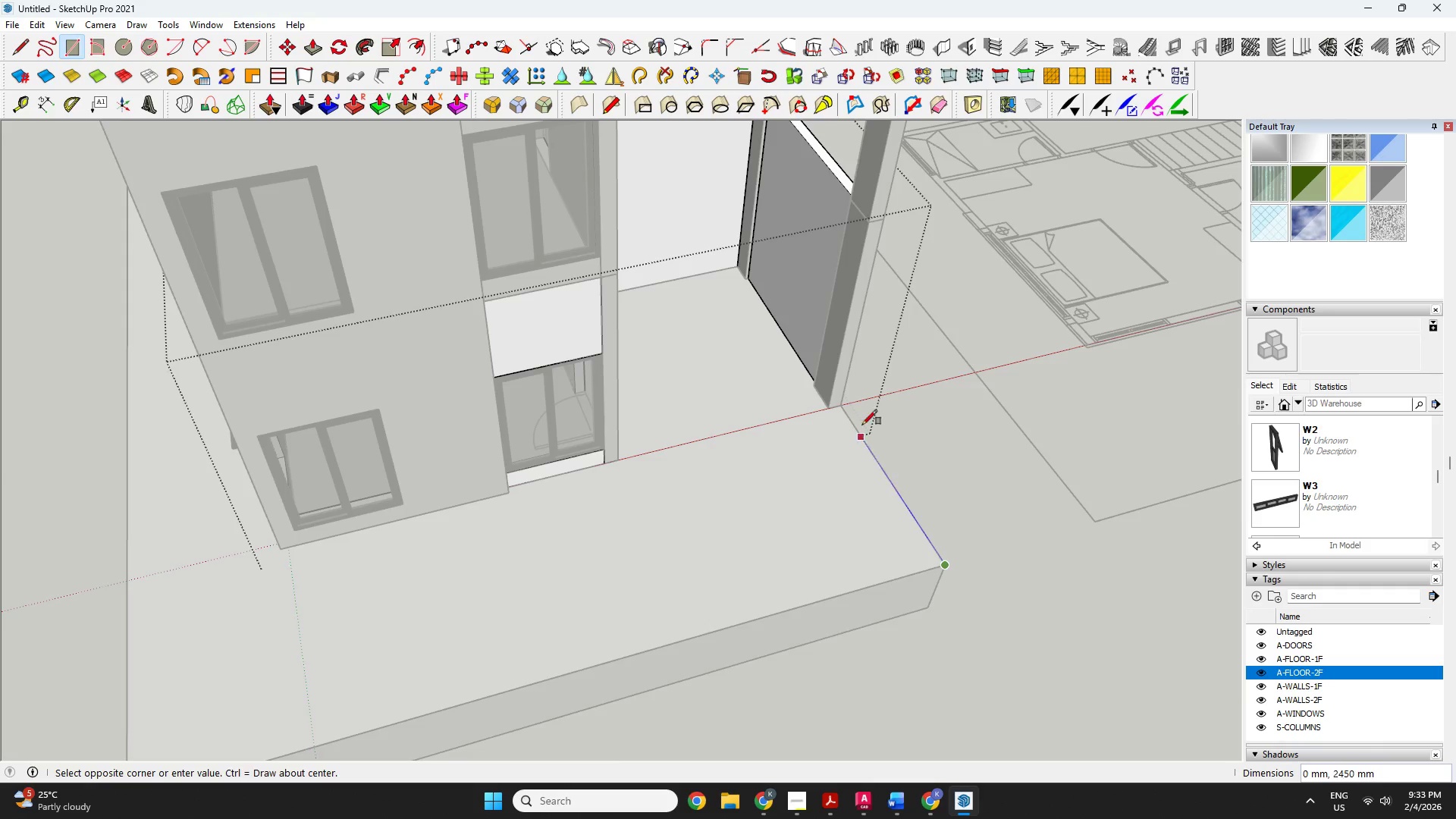 
scroll: coordinate [853, 413], scroll_direction: up, amount: 3.0
 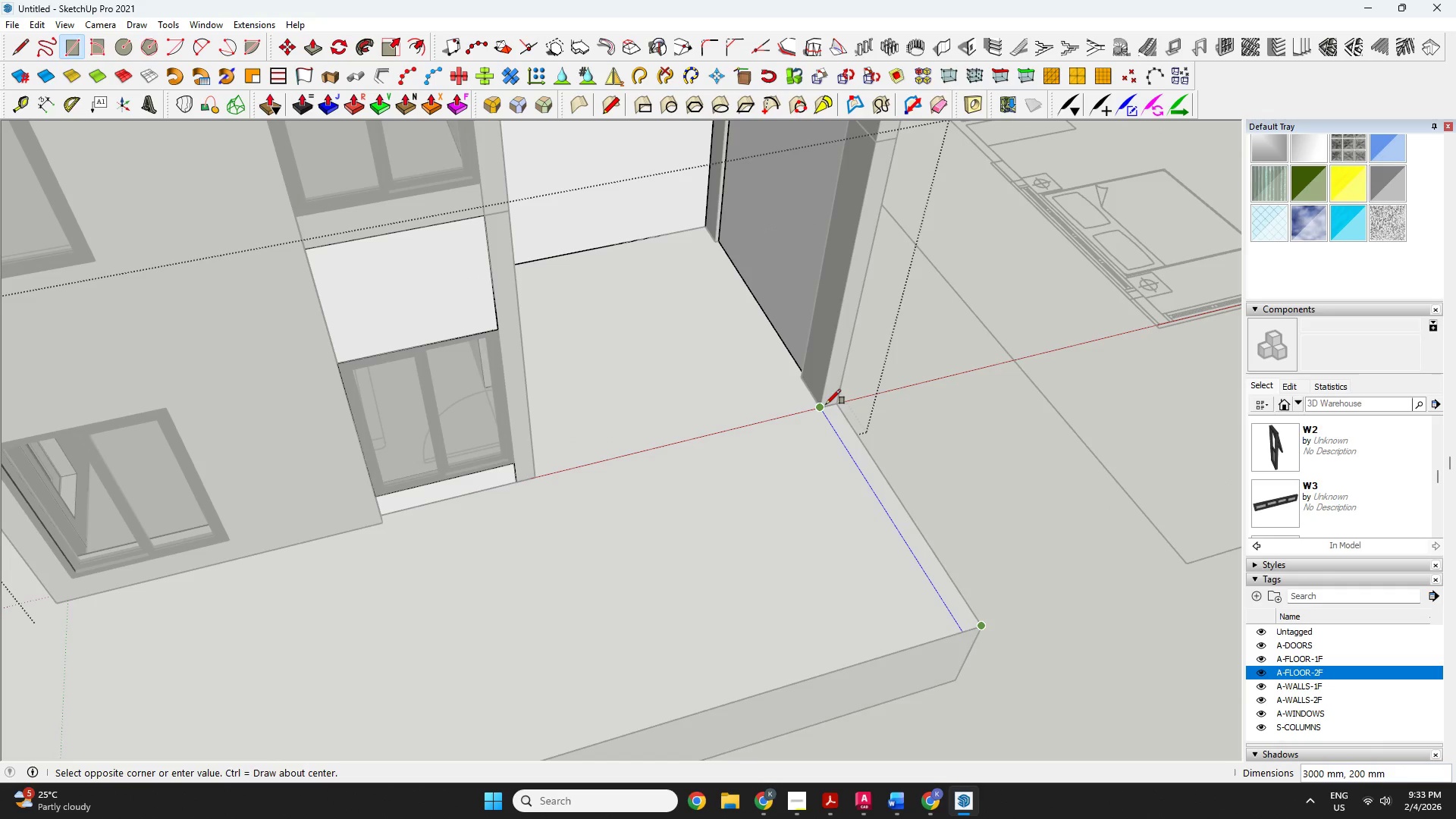 
left_click([826, 404])
 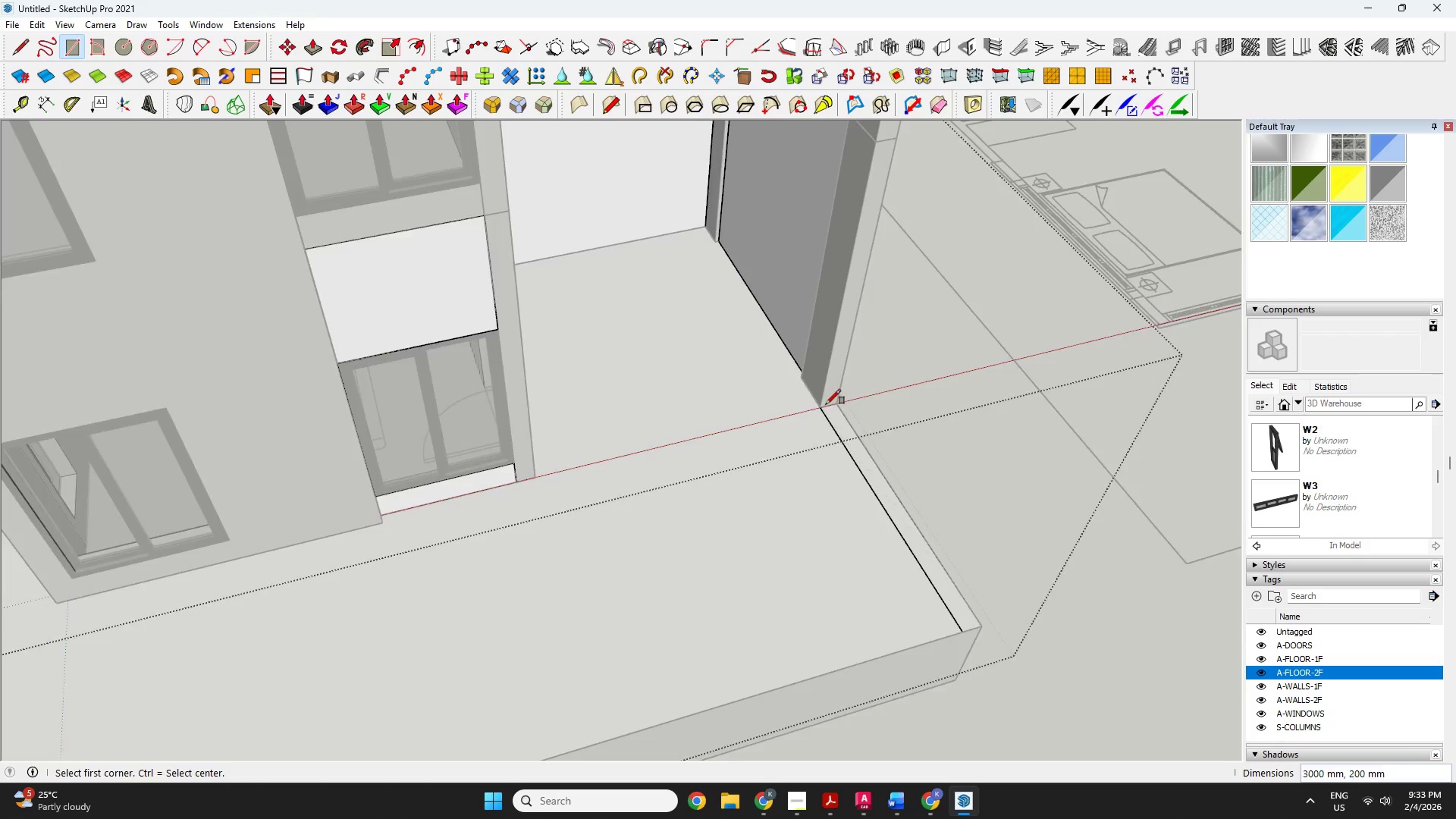 
key(P)
 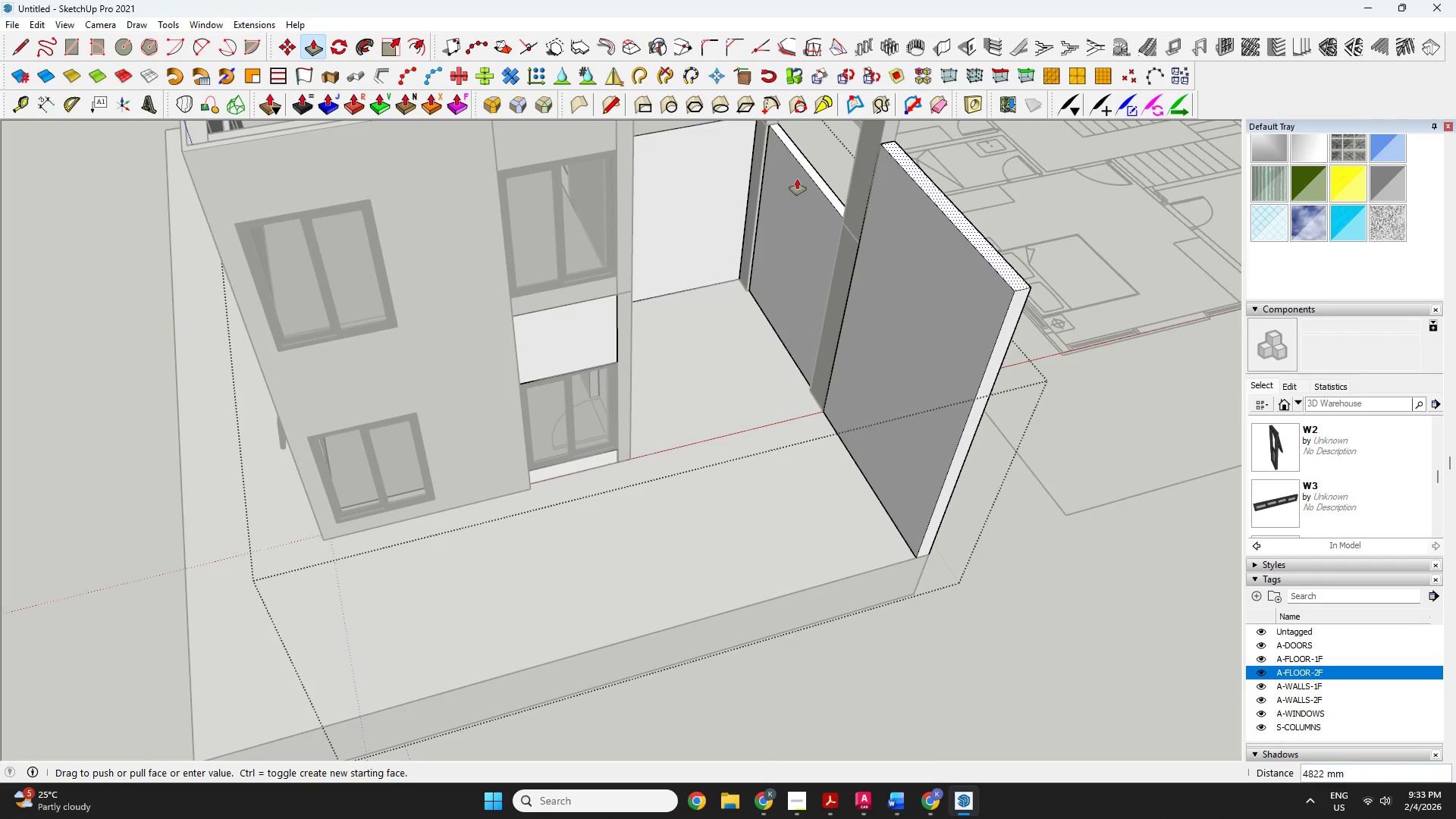 
scroll: coordinate [838, 445], scroll_direction: down, amount: 4.0
 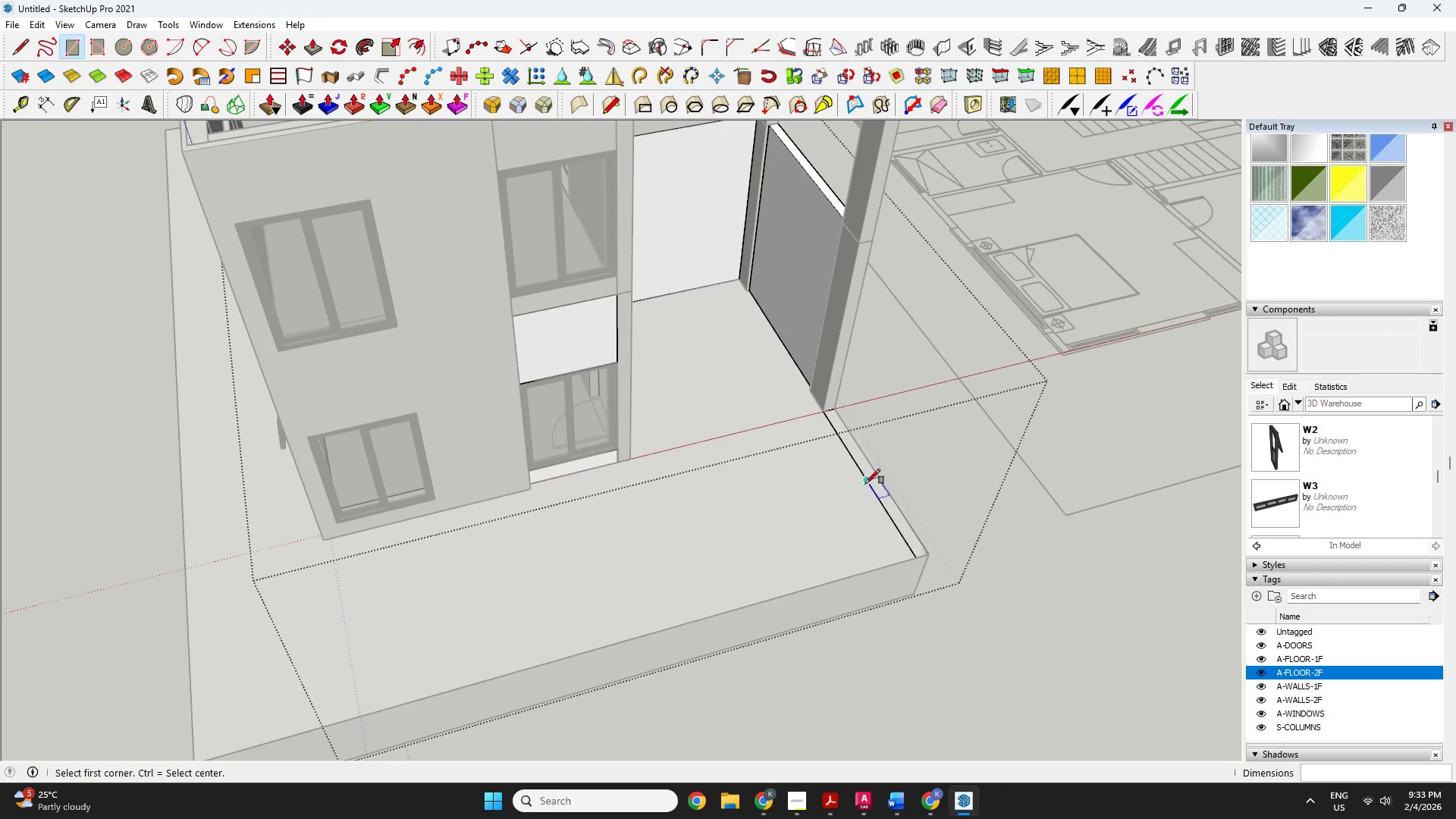 
left_click([803, 162])
 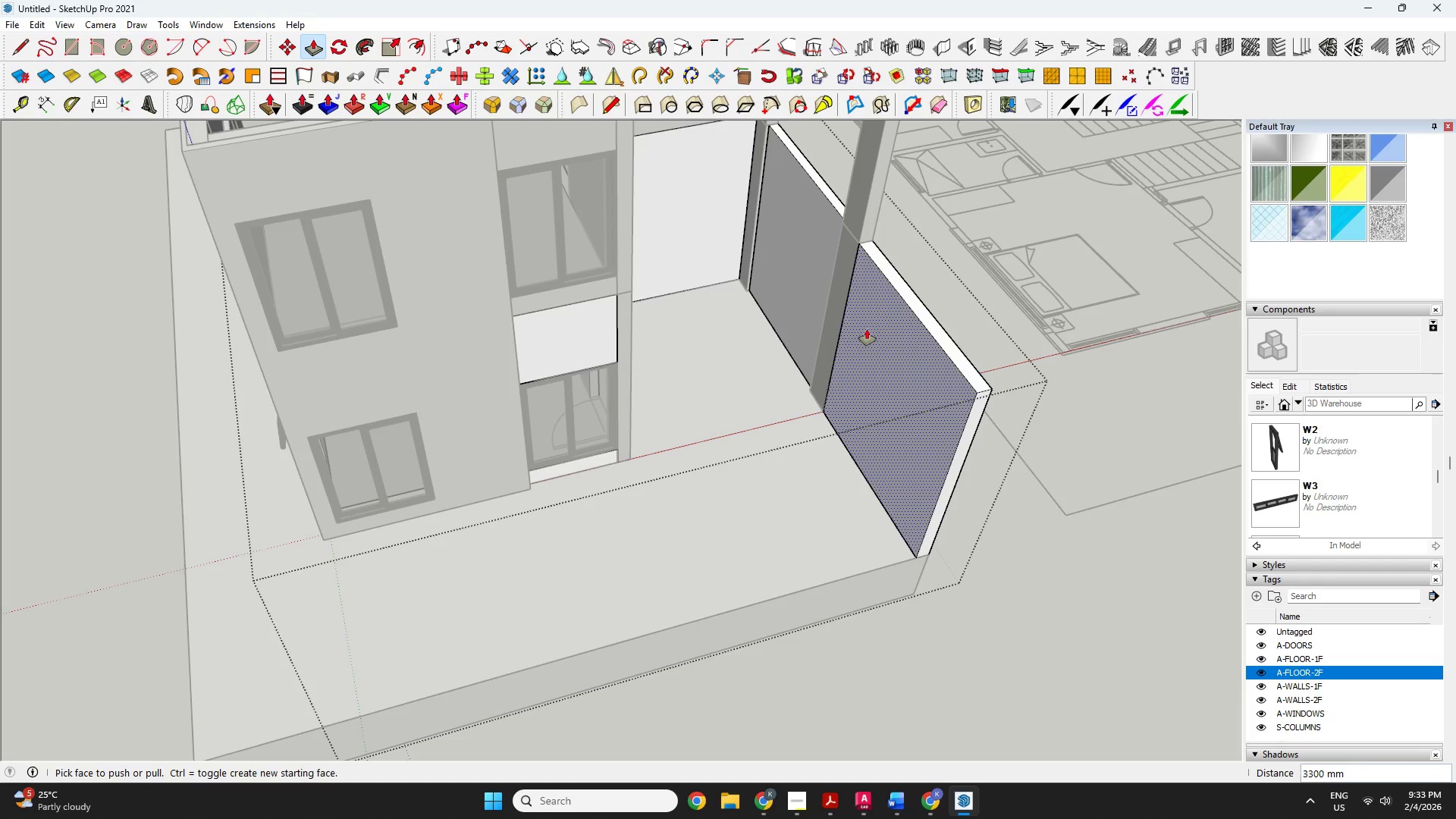 
left_click([868, 329])
 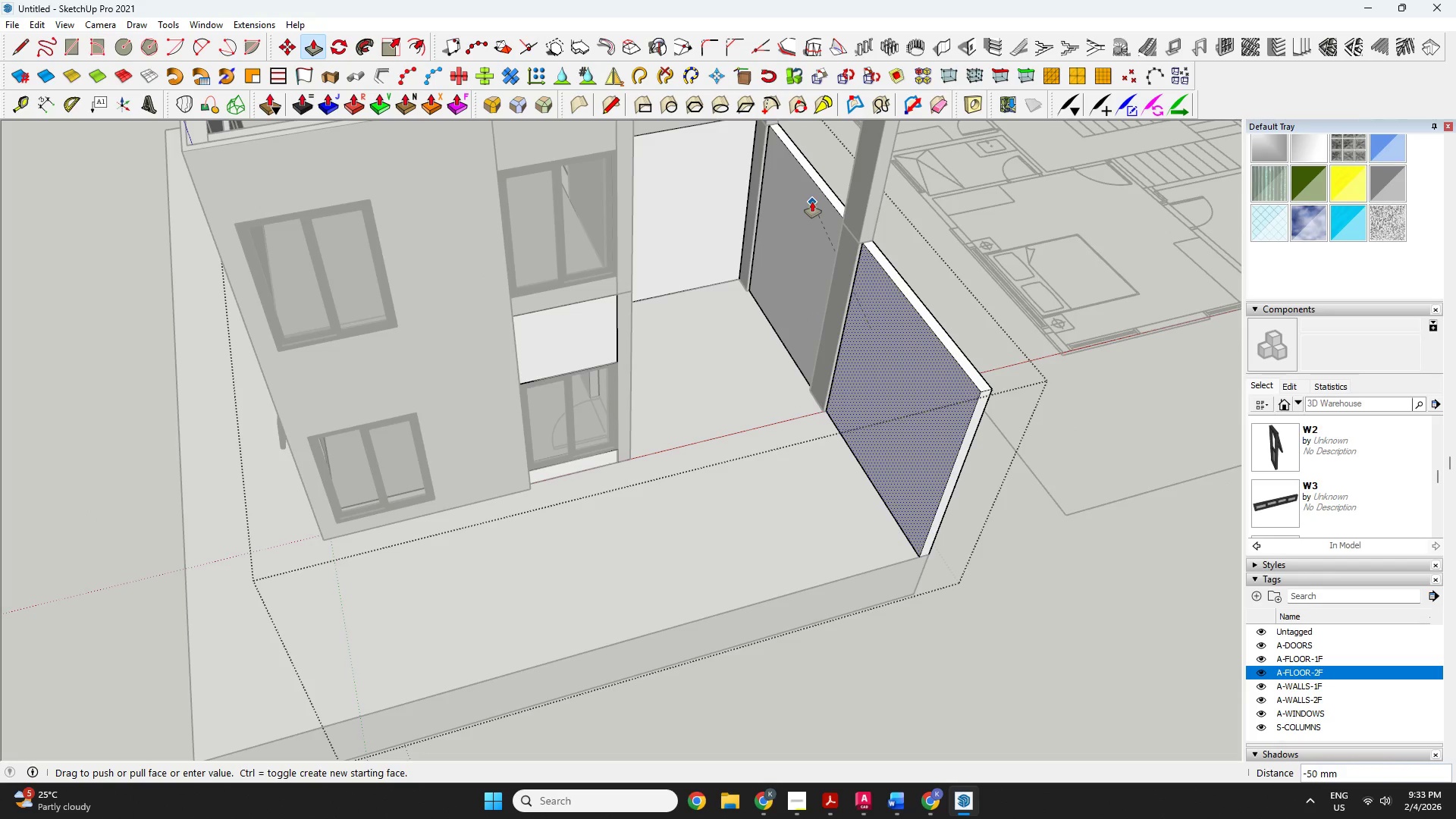 
left_click([812, 202])
 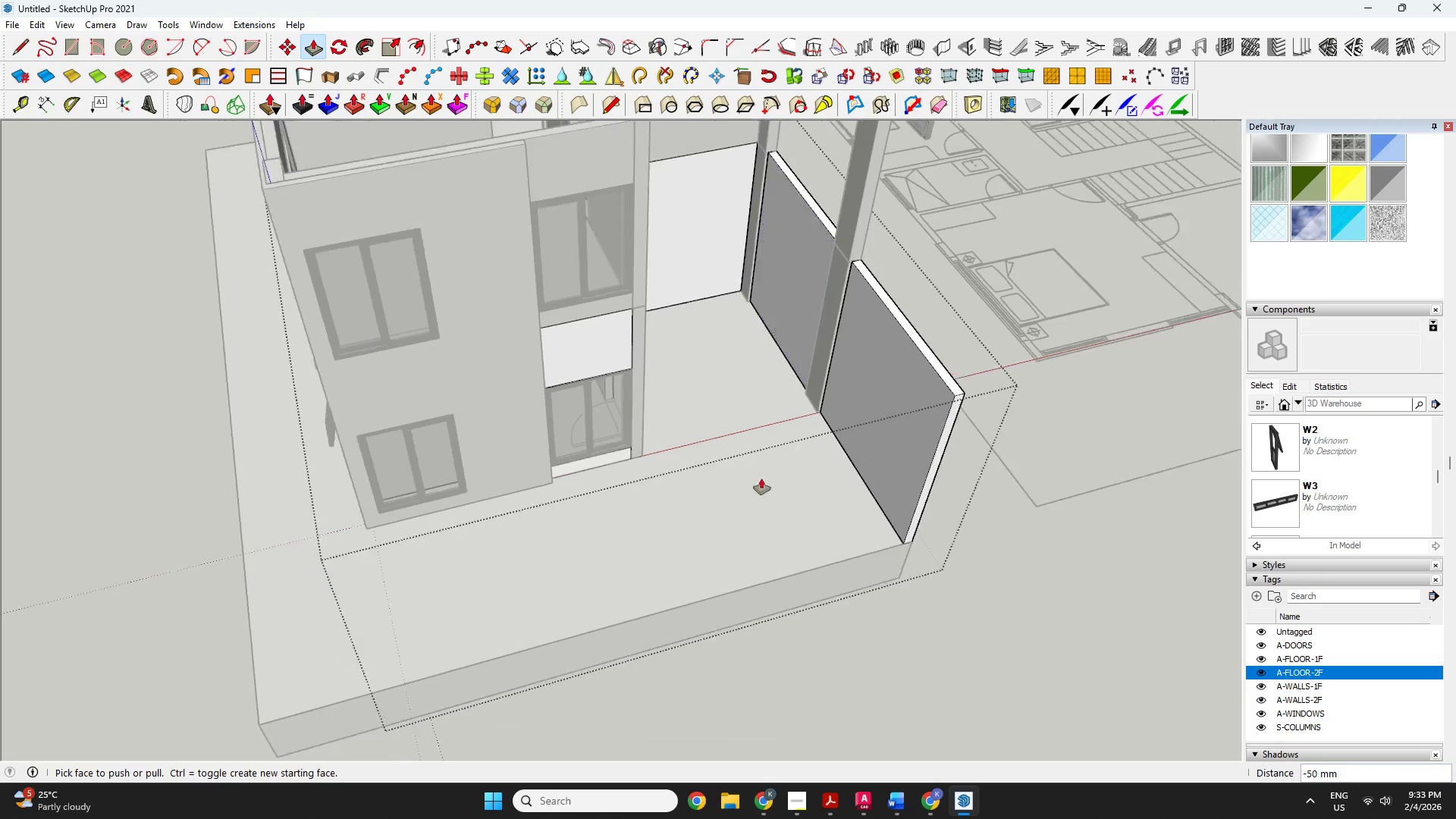 
key(Space)
 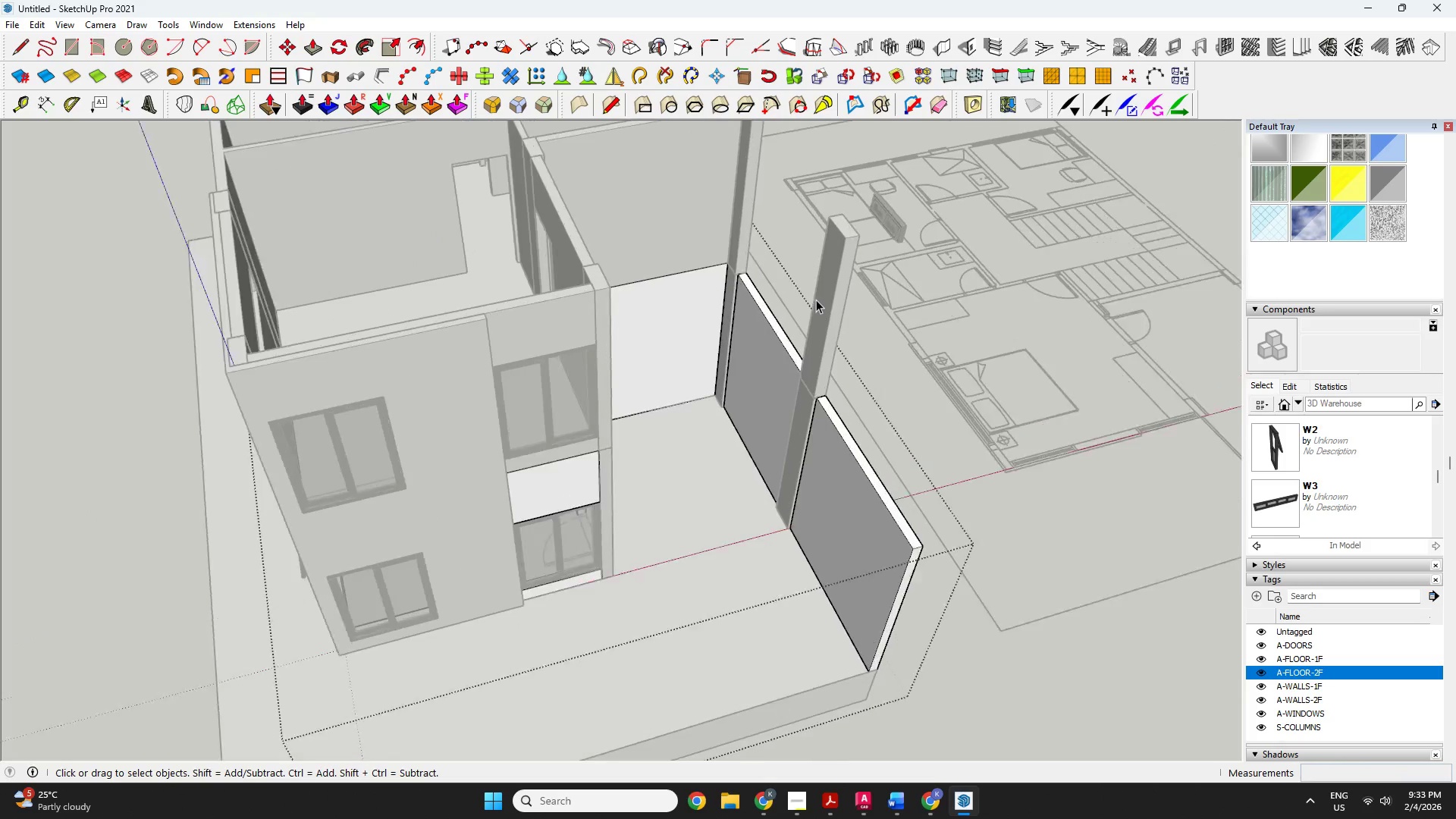 
key(Escape)
 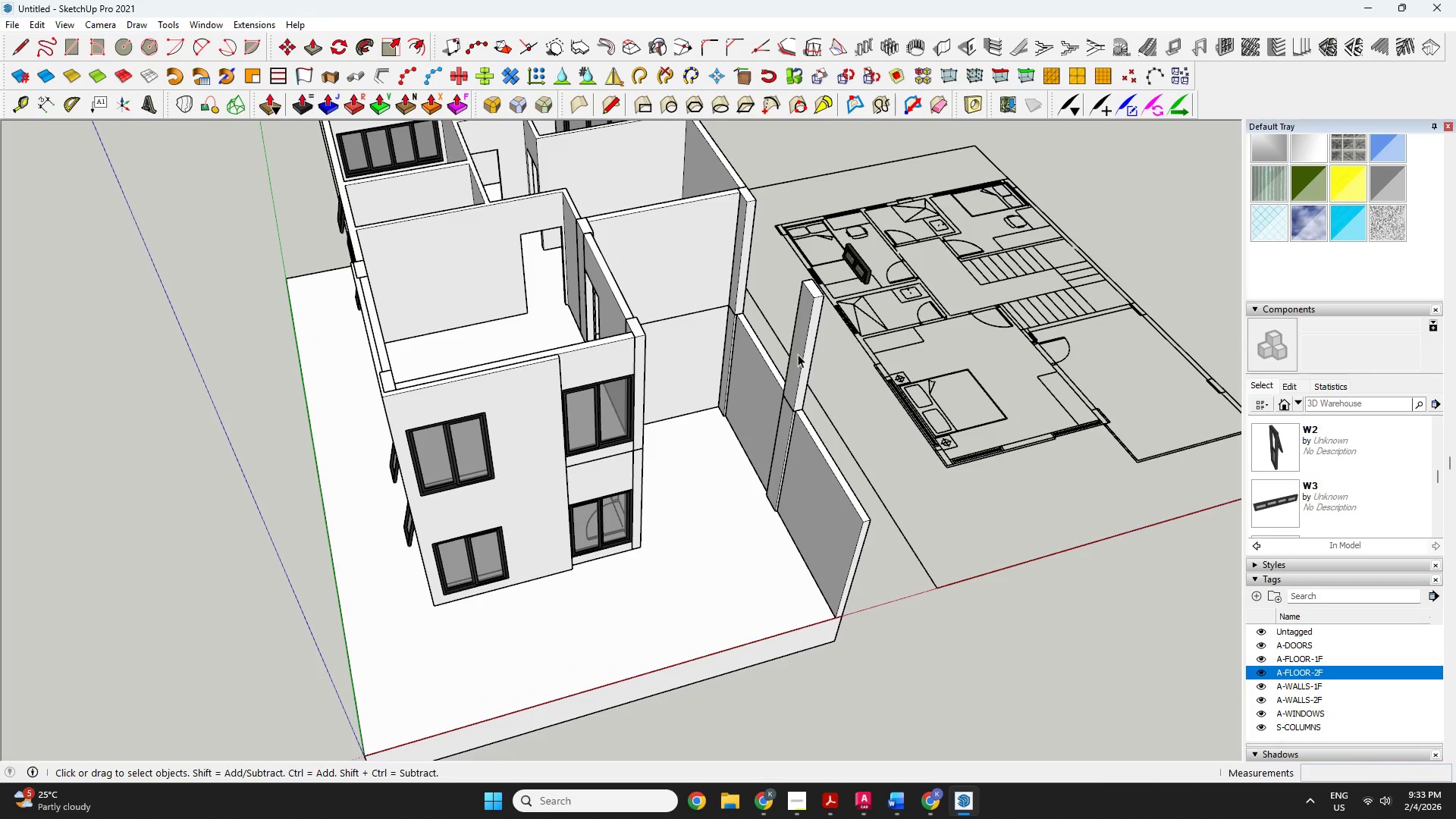 
scroll: coordinate [795, 323], scroll_direction: down, amount: 4.0
 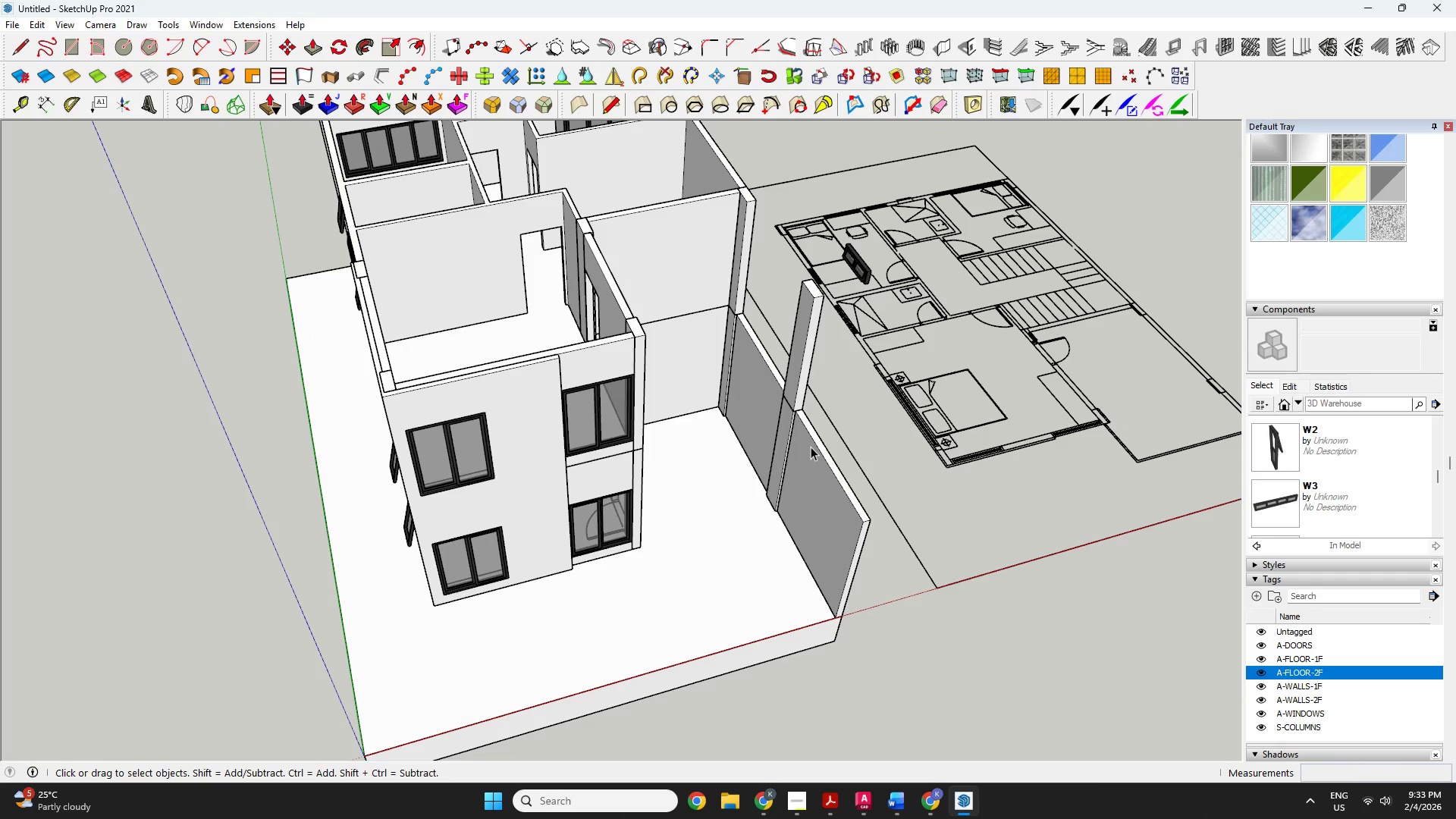 
key(O)
 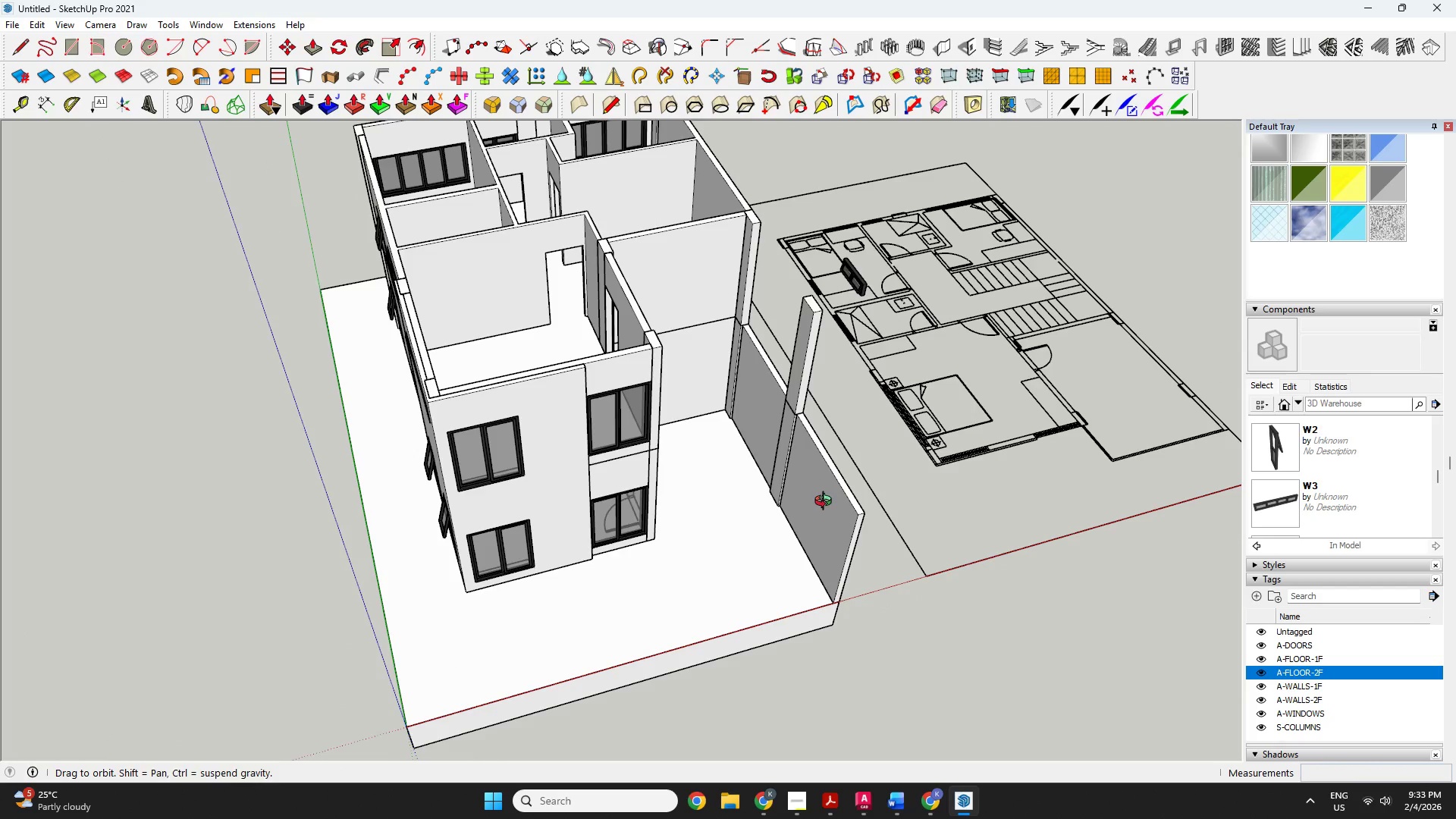 
left_click_drag(start_coordinate=[827, 504], to_coordinate=[777, 381])
 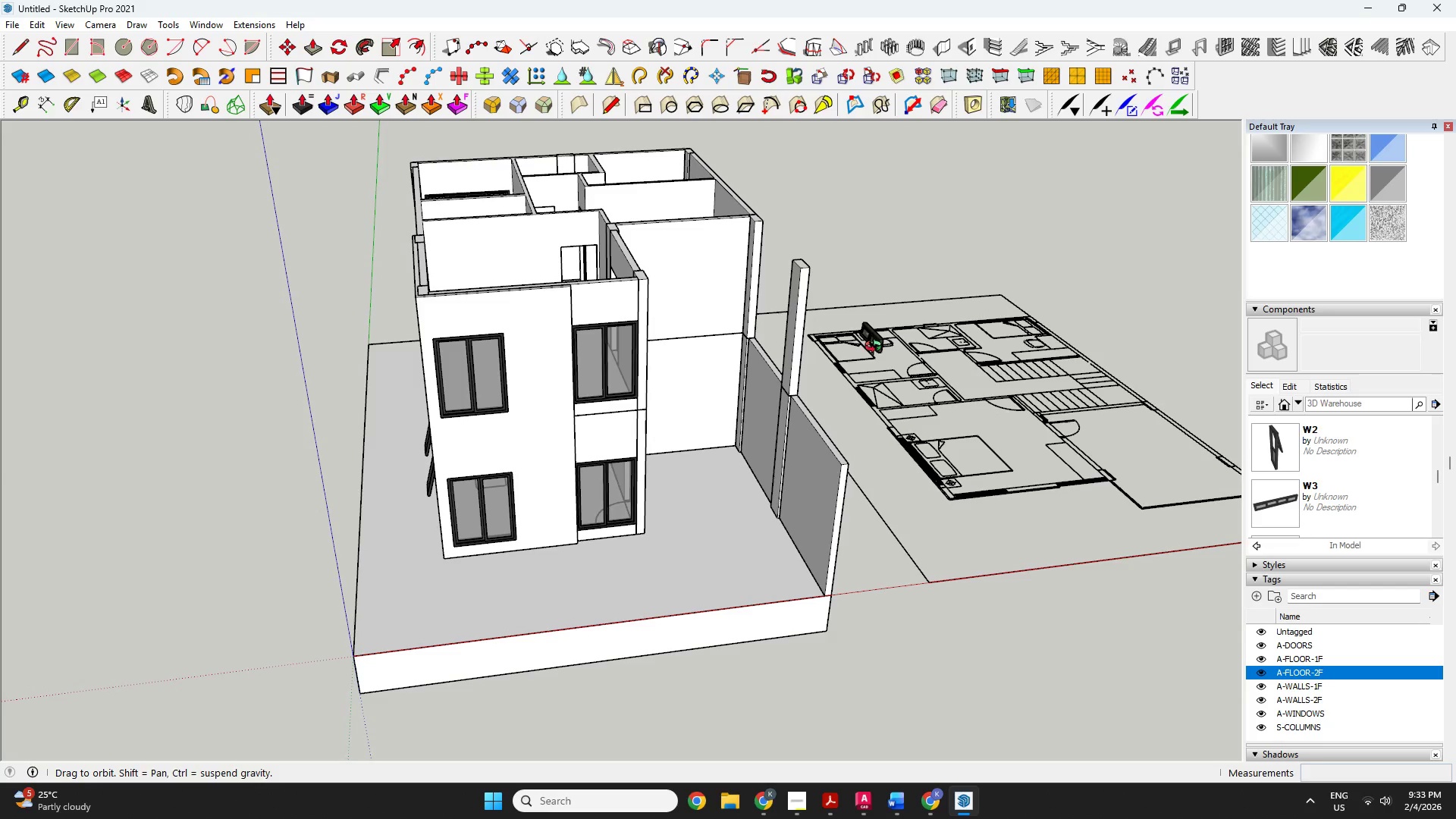 
scroll: coordinate [811, 447], scroll_direction: down, amount: 1.0
 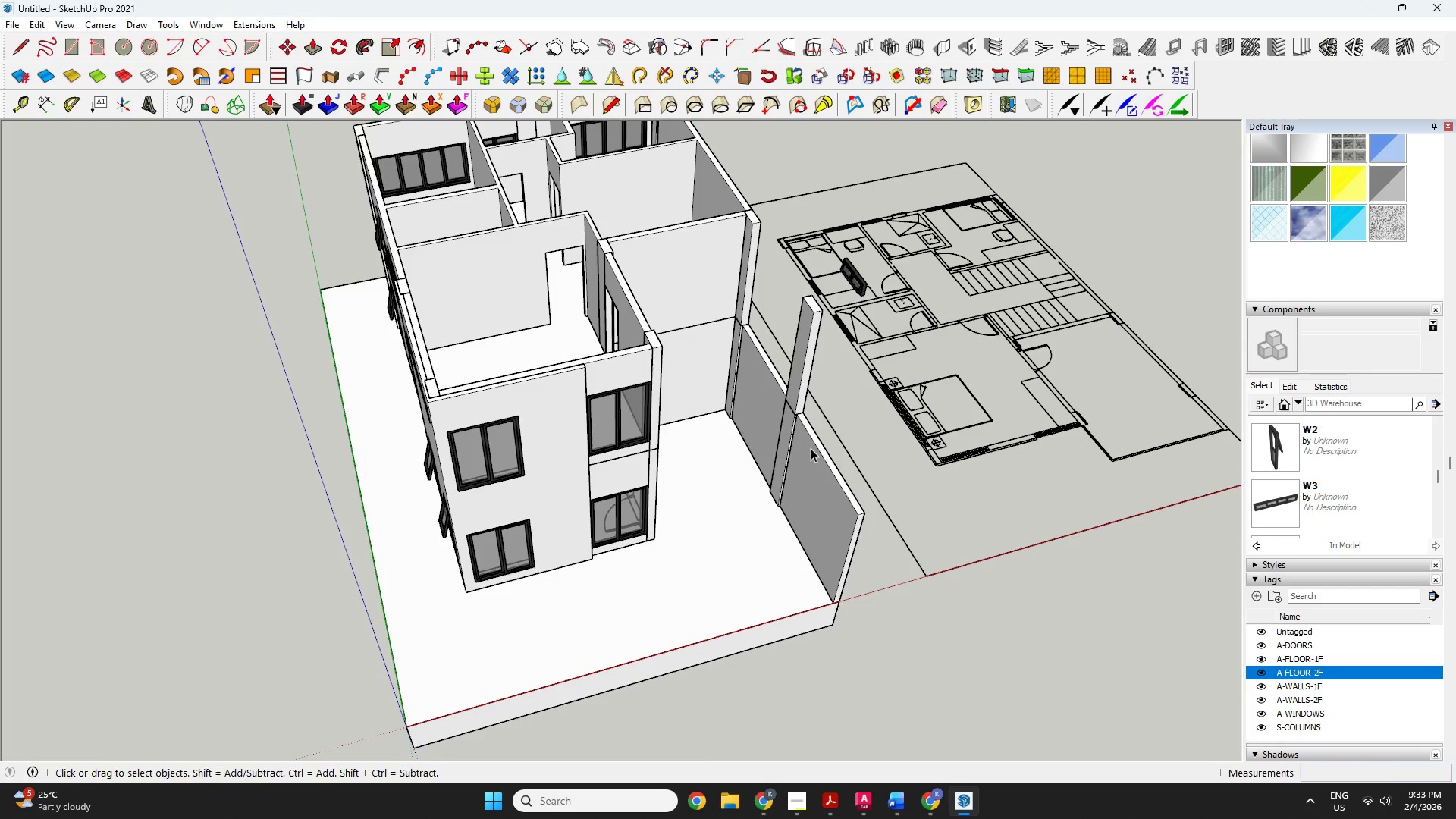 
key(Space)
 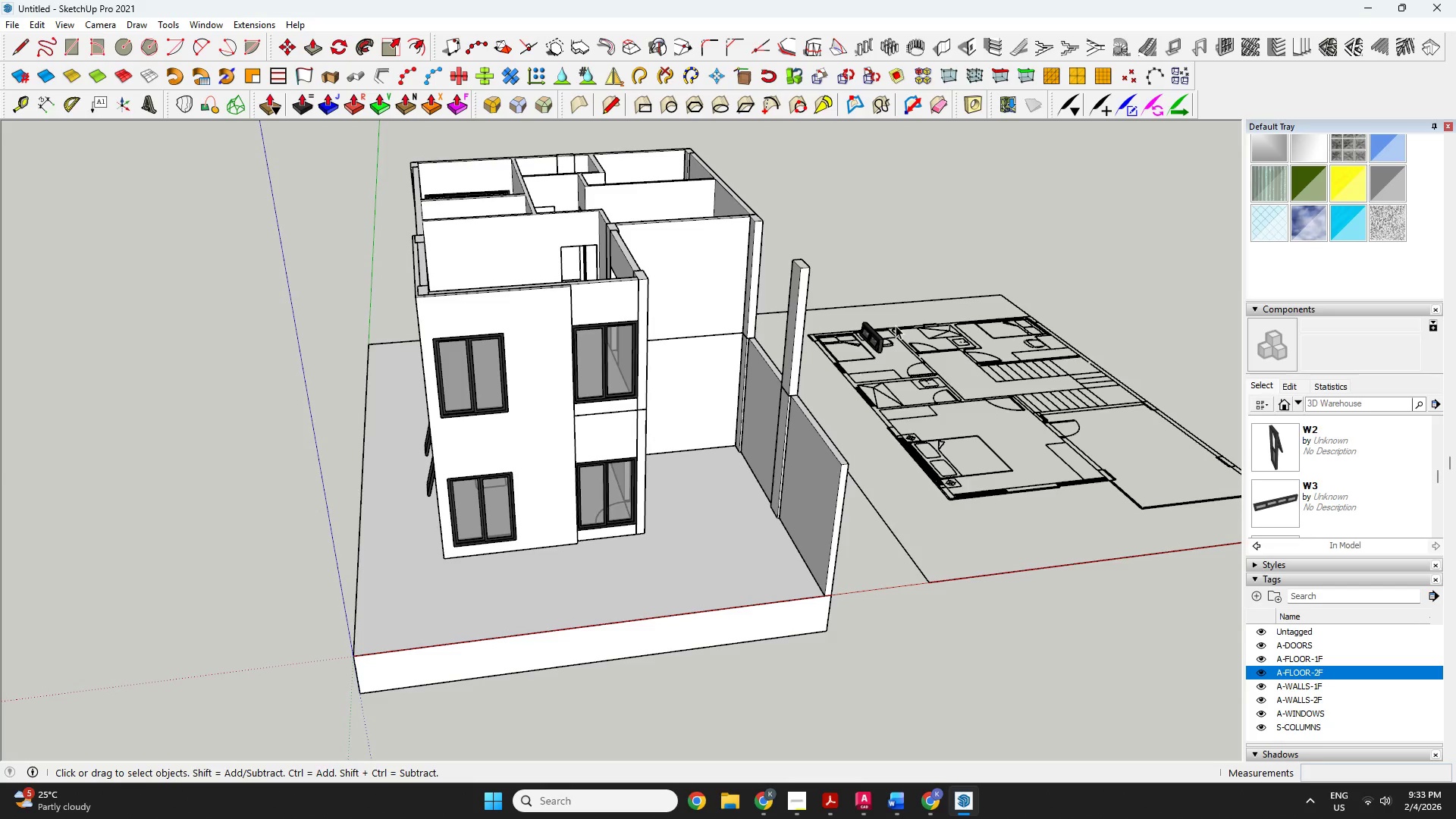 
left_click([896, 325])
 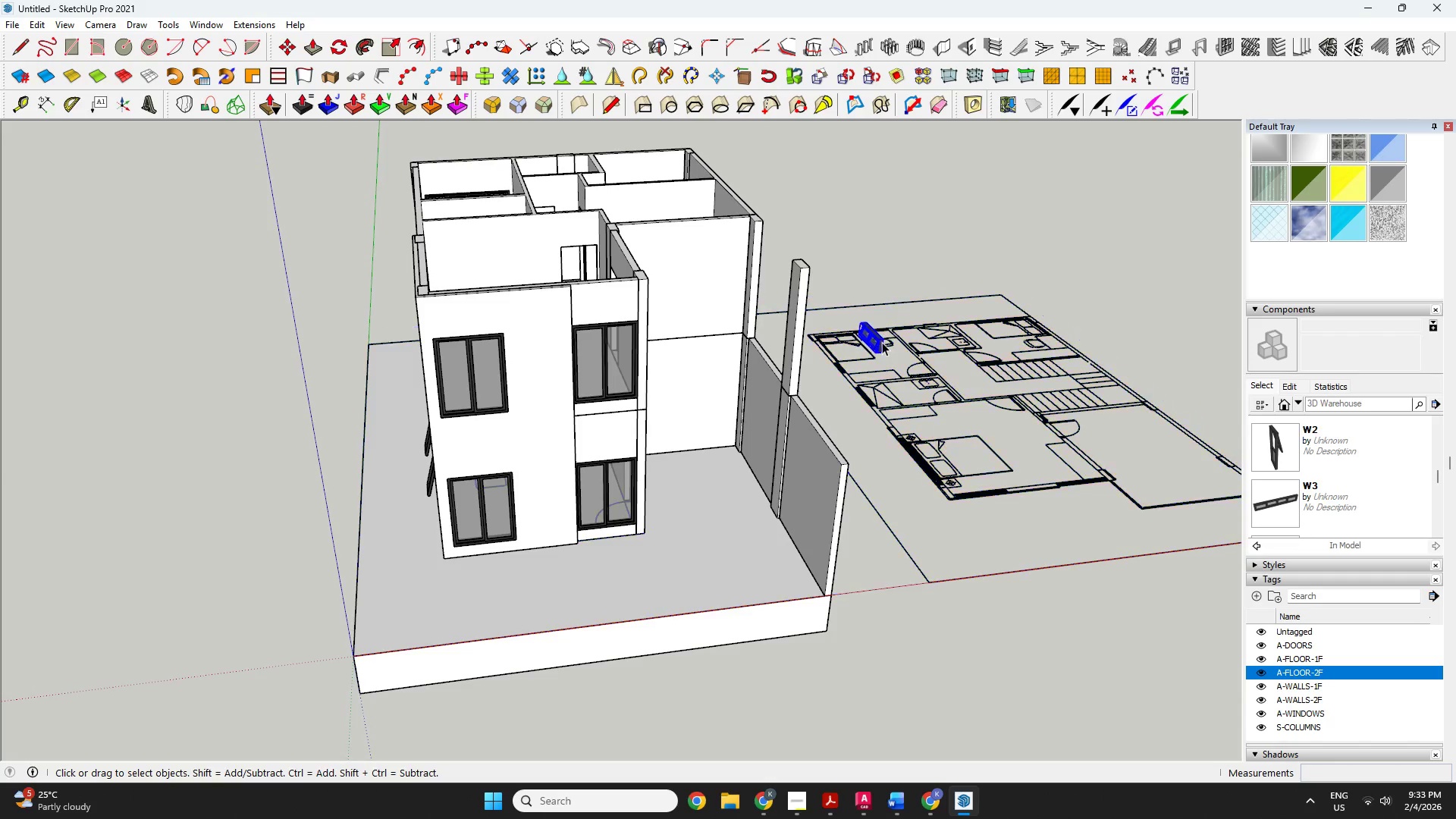 
key(Delete)
 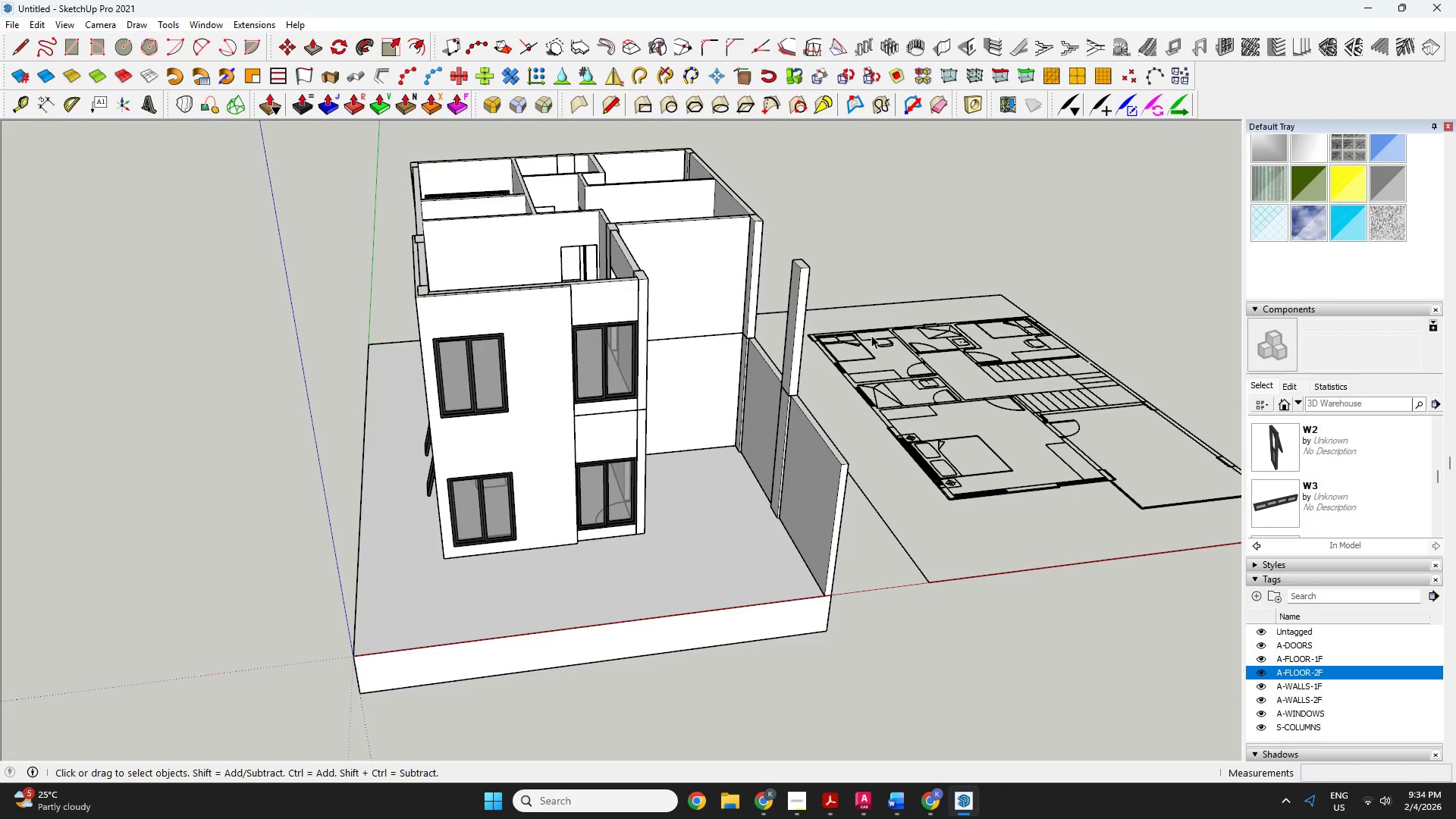 
wait(16.22)
 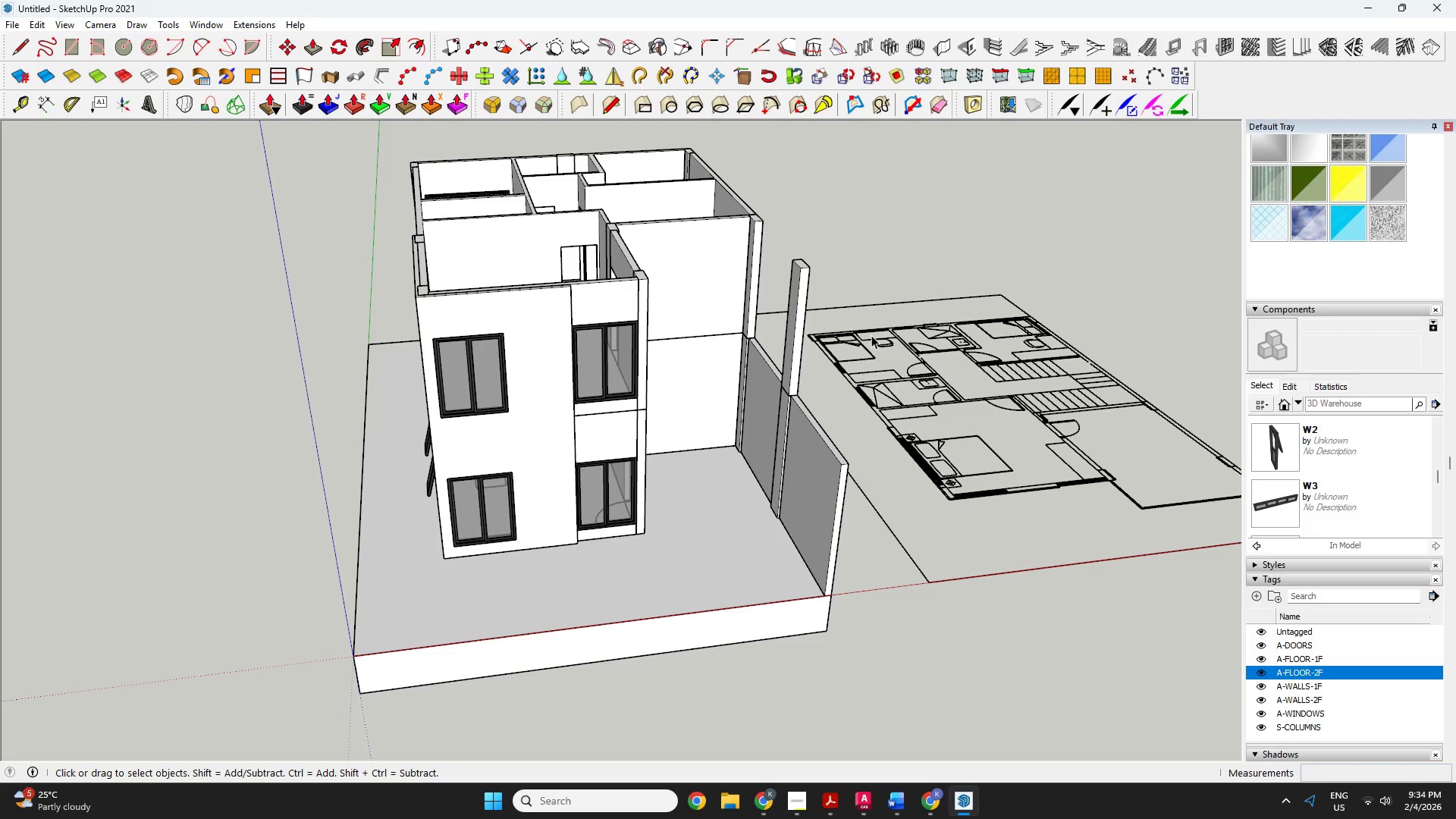 
scroll: coordinate [868, 371], scroll_direction: up, amount: 3.0
 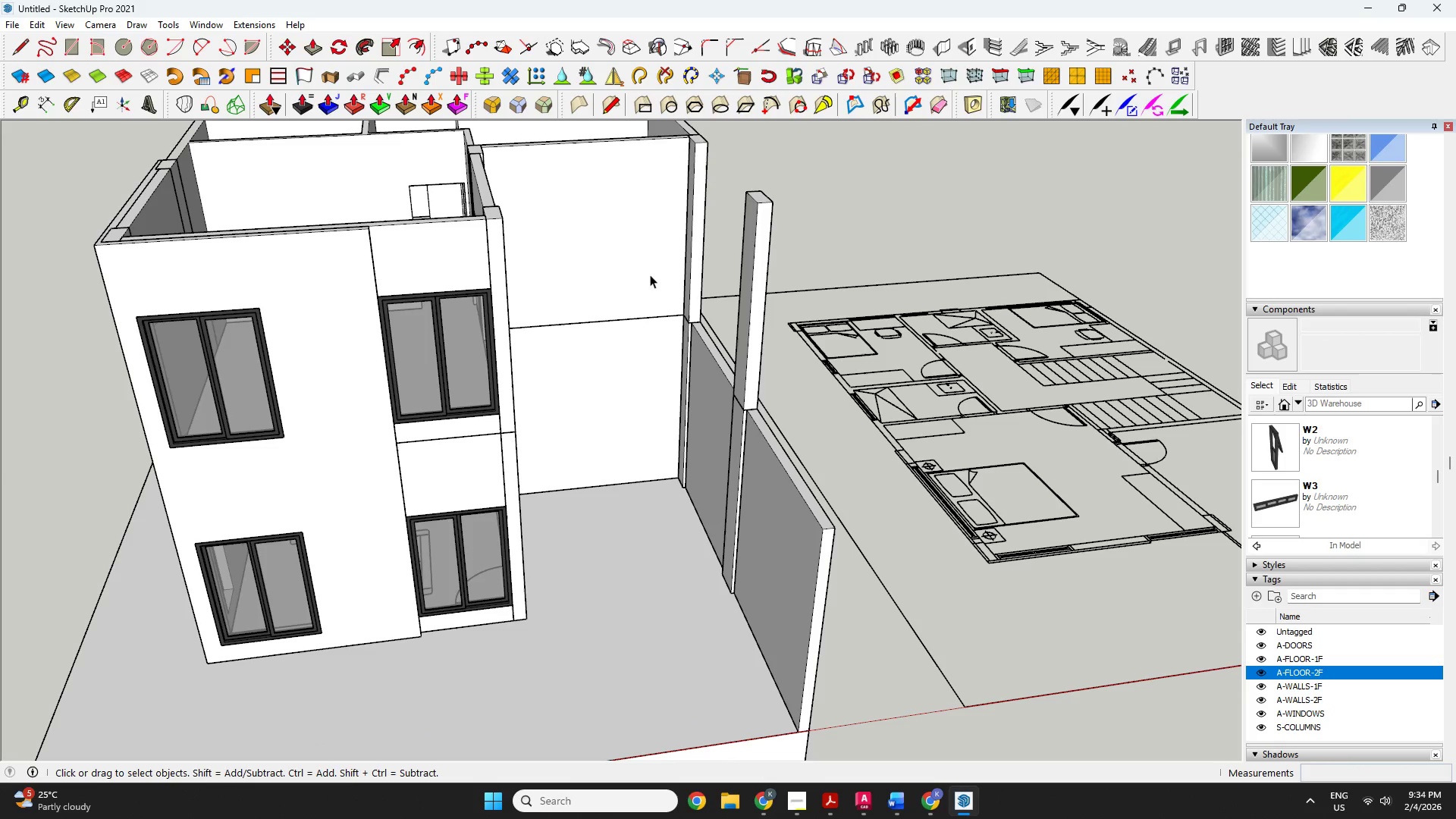 
double_click([650, 275])
 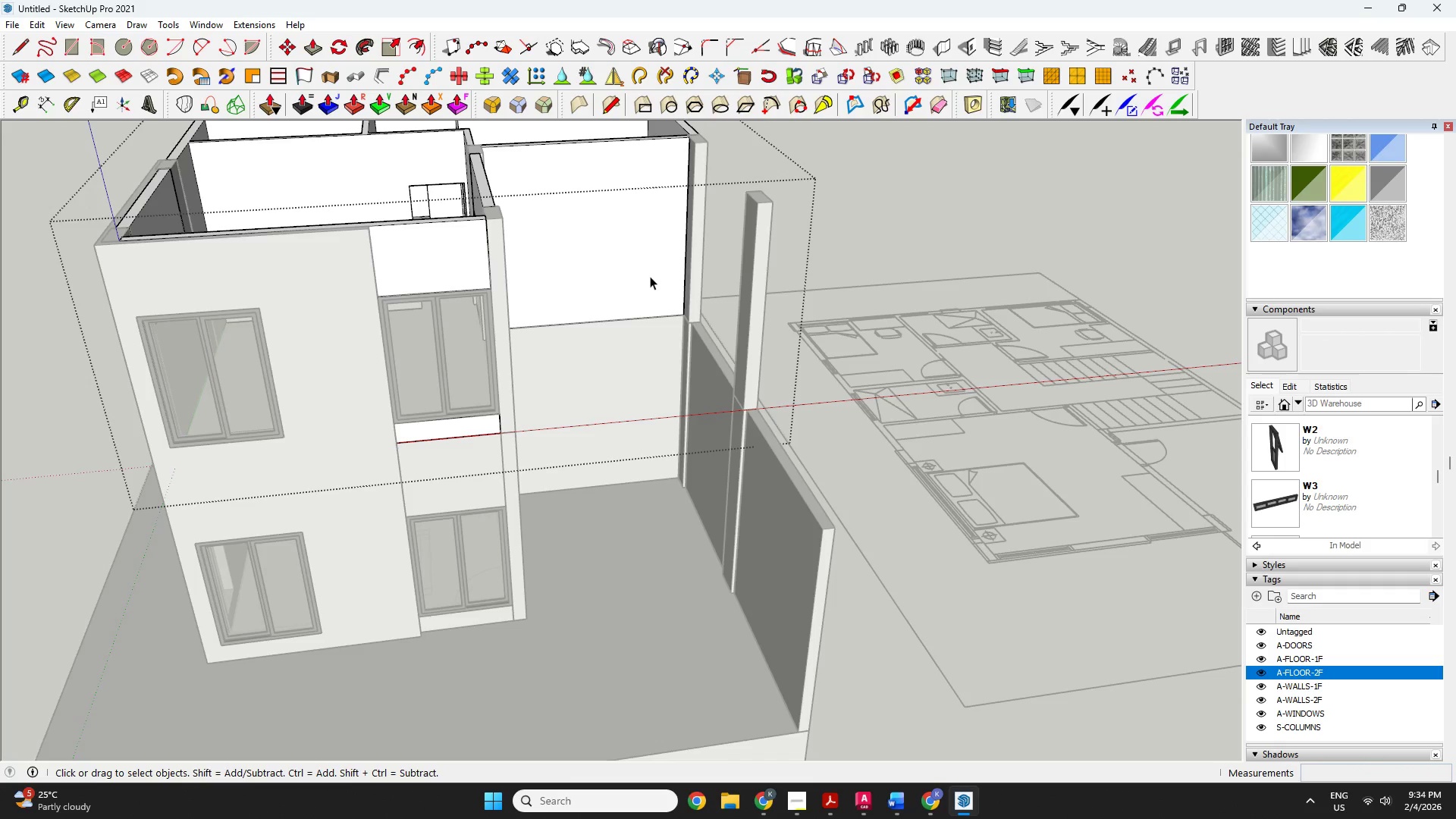 
scroll: coordinate [671, 281], scroll_direction: up, amount: 3.0
 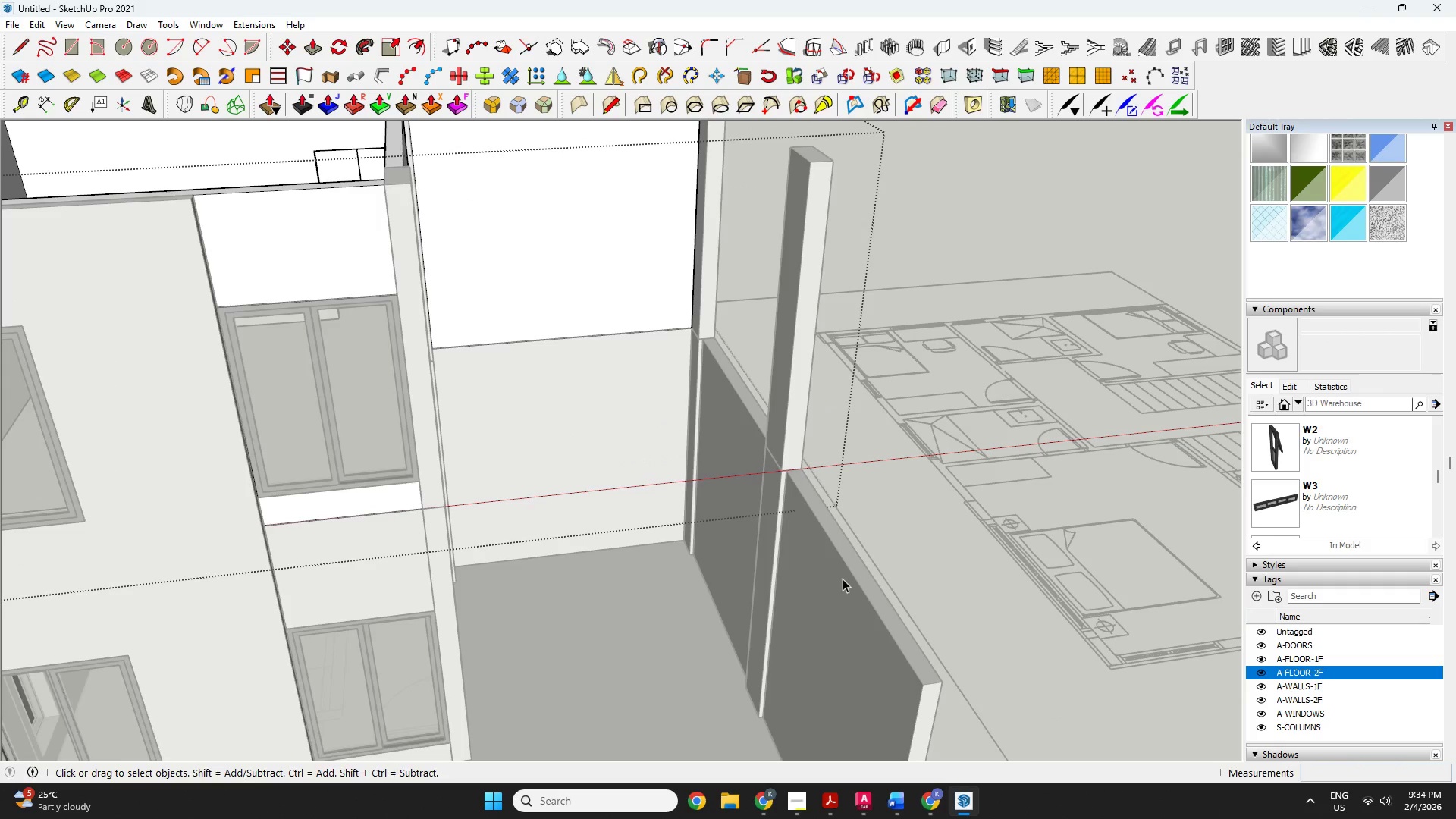 
key(R)
 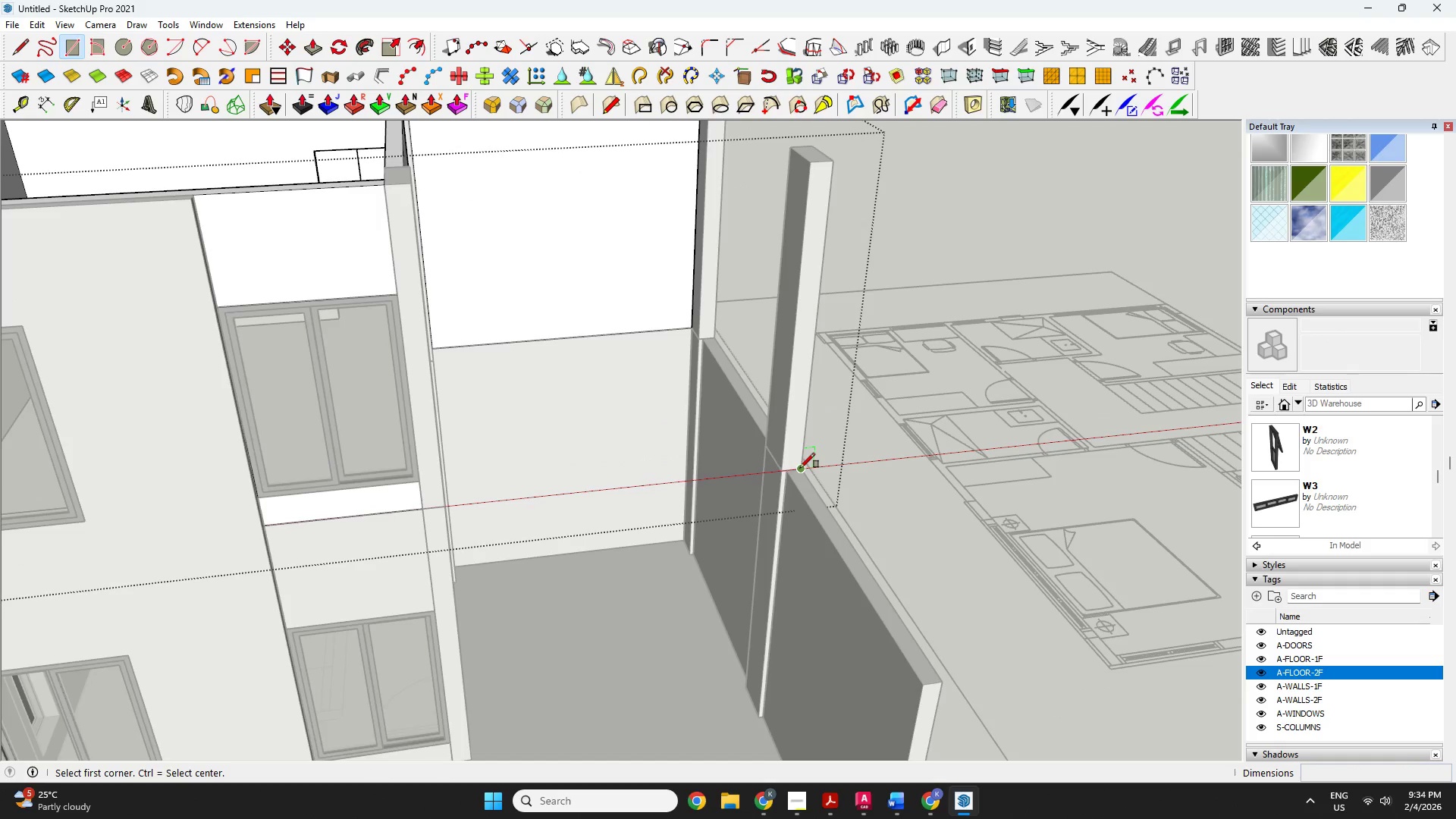 
scroll: coordinate [795, 456], scroll_direction: down, amount: 6.0
 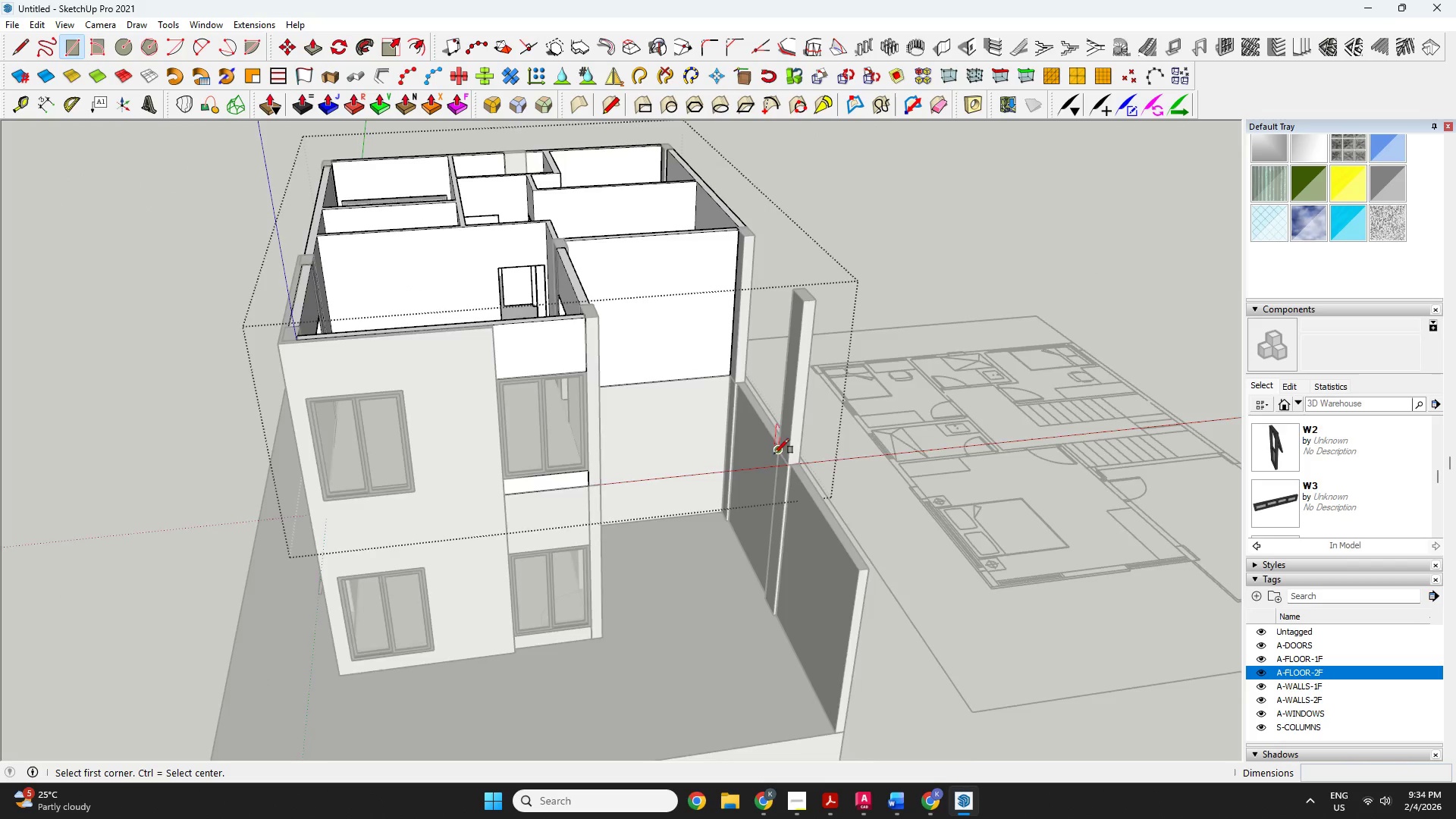 
key(O)
 